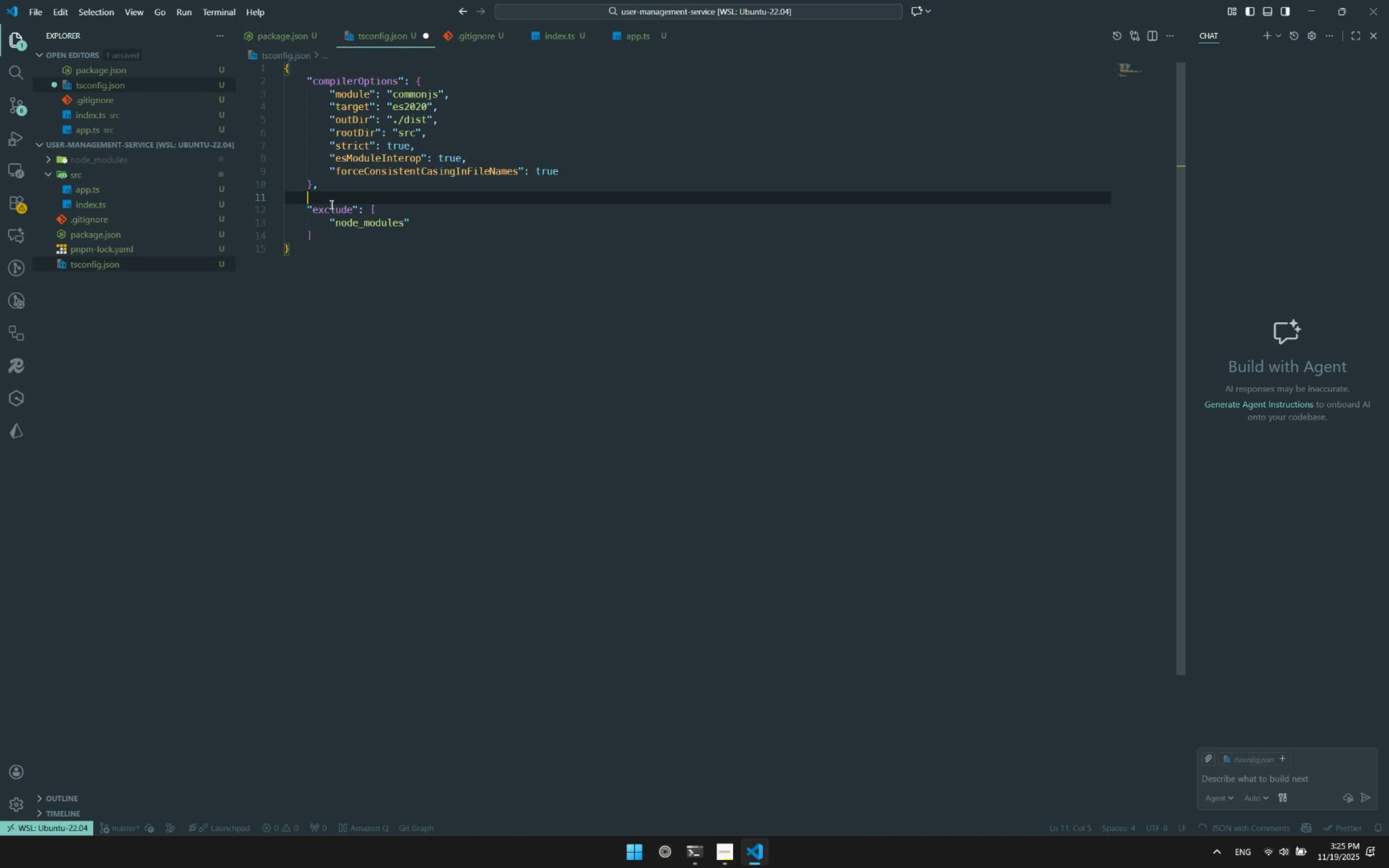 
type(in)
 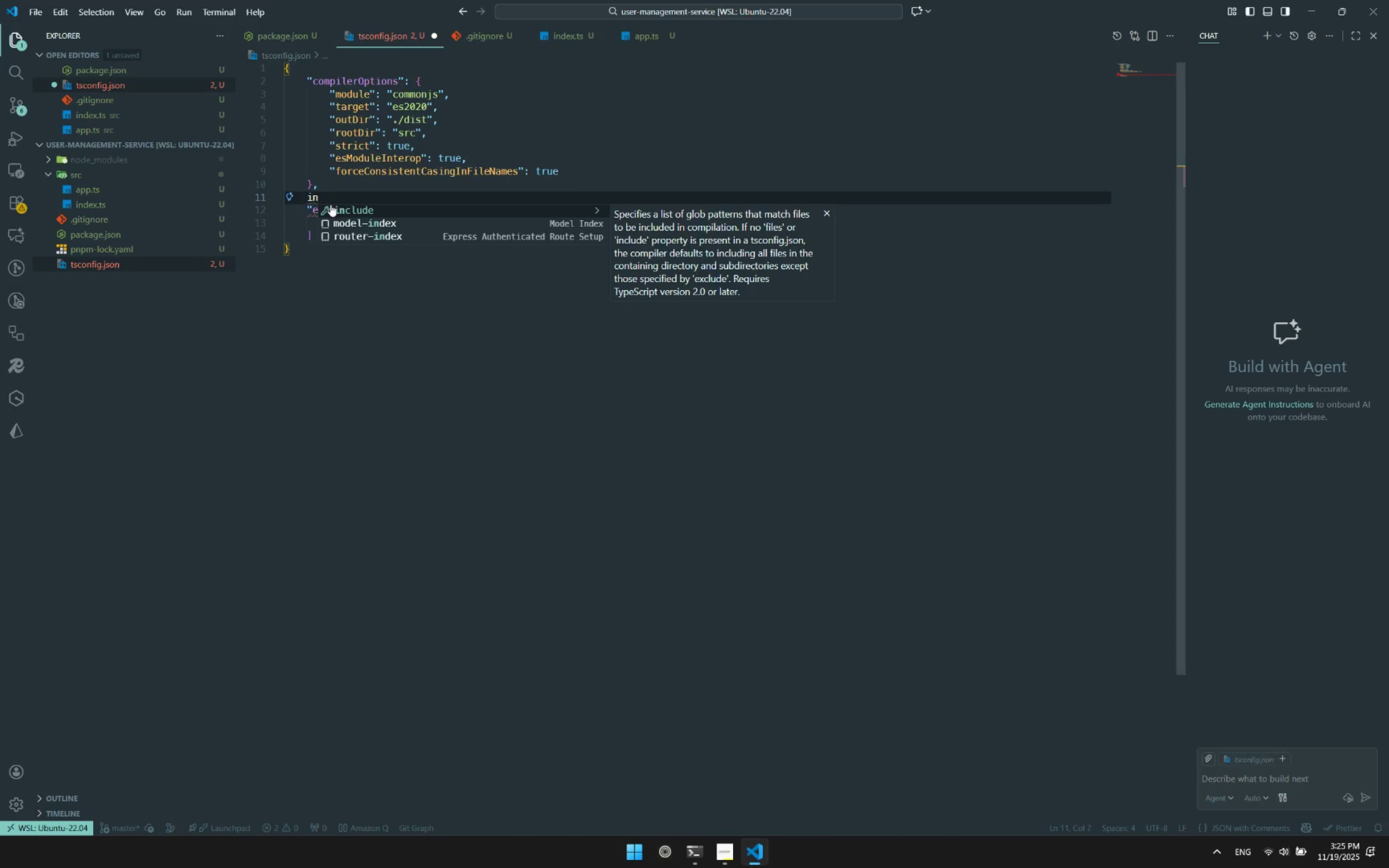 
key(Enter)
 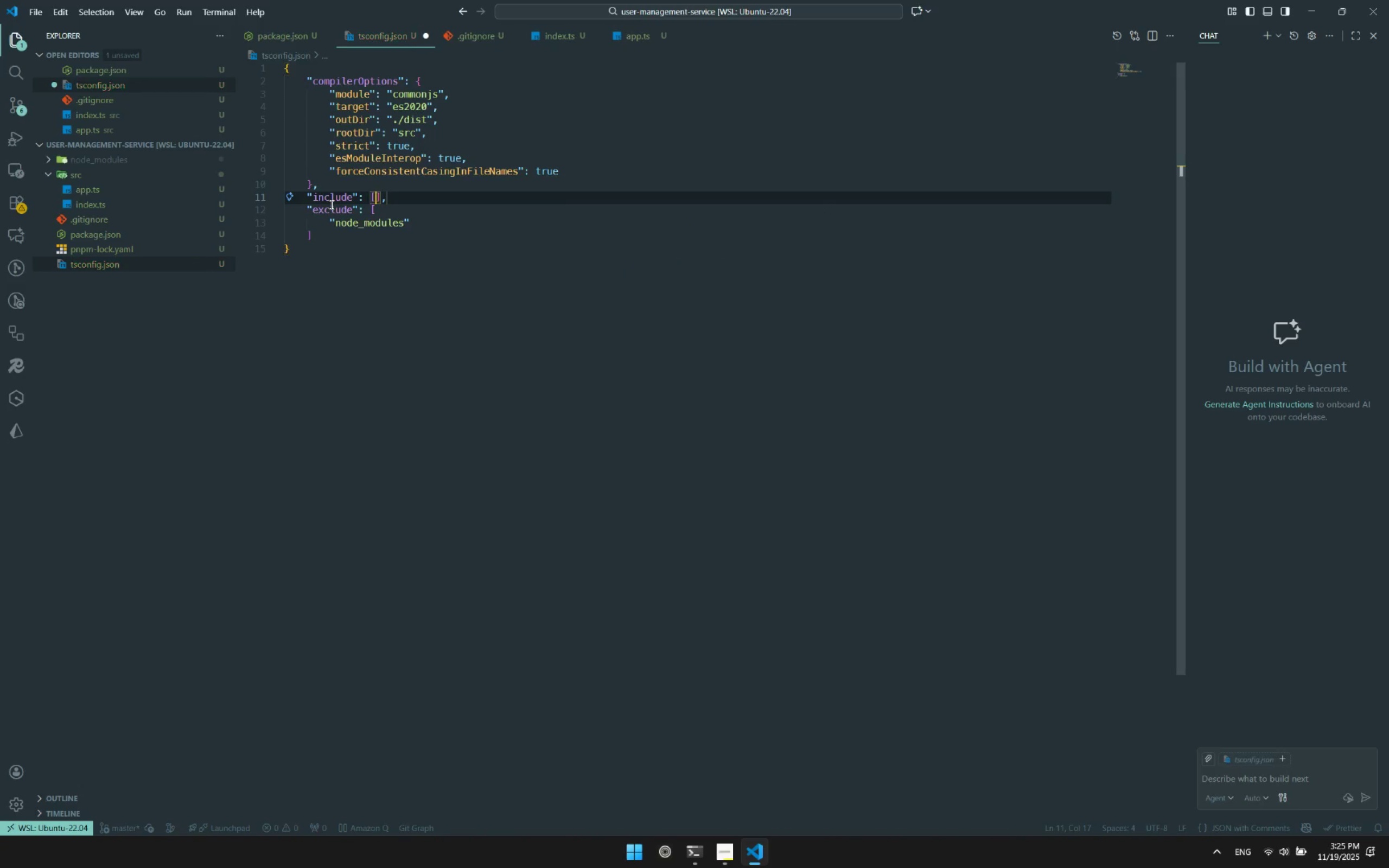 
type(:)
key(Backspace)
type('src)
 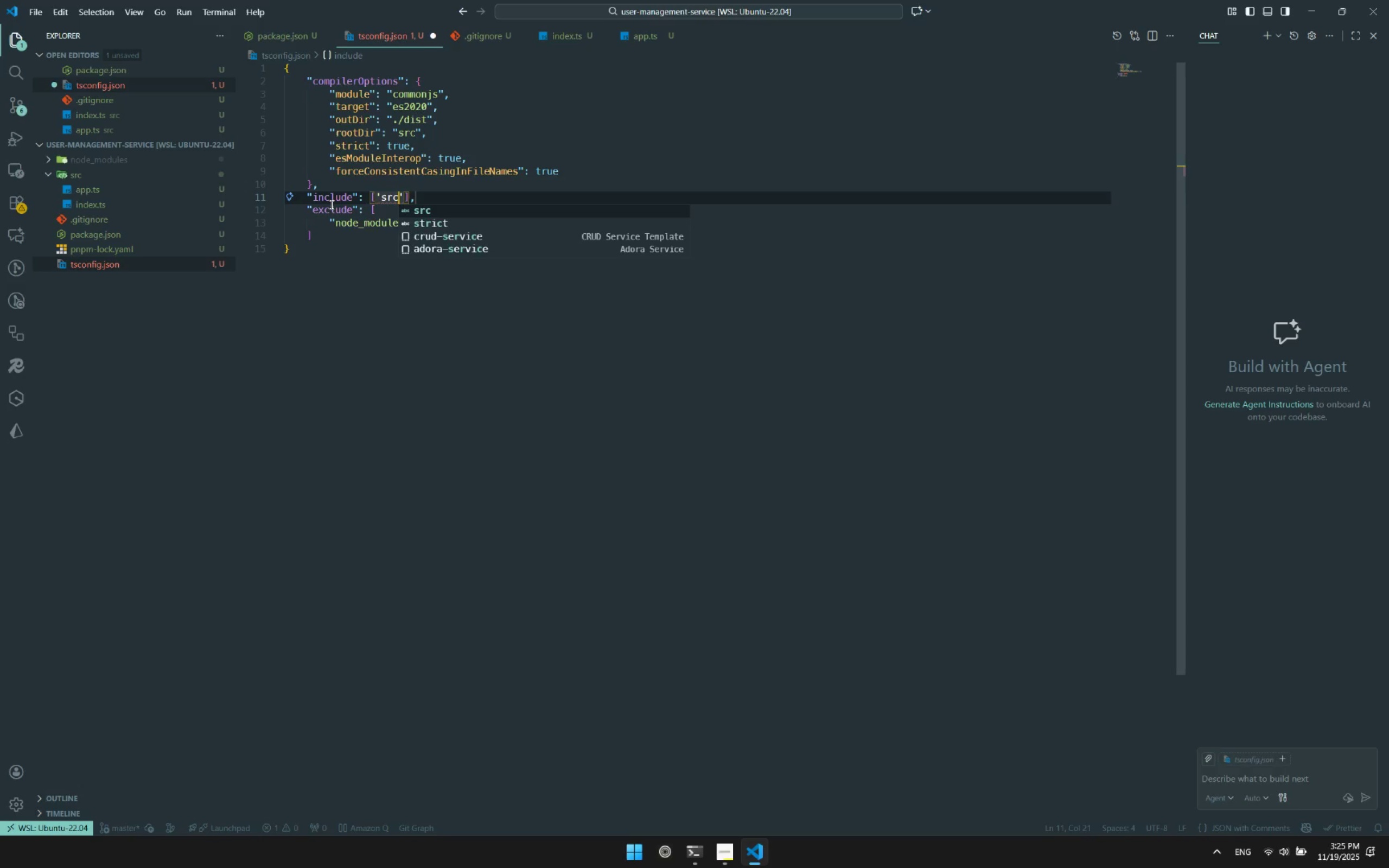 
key(Control+ControlLeft)
 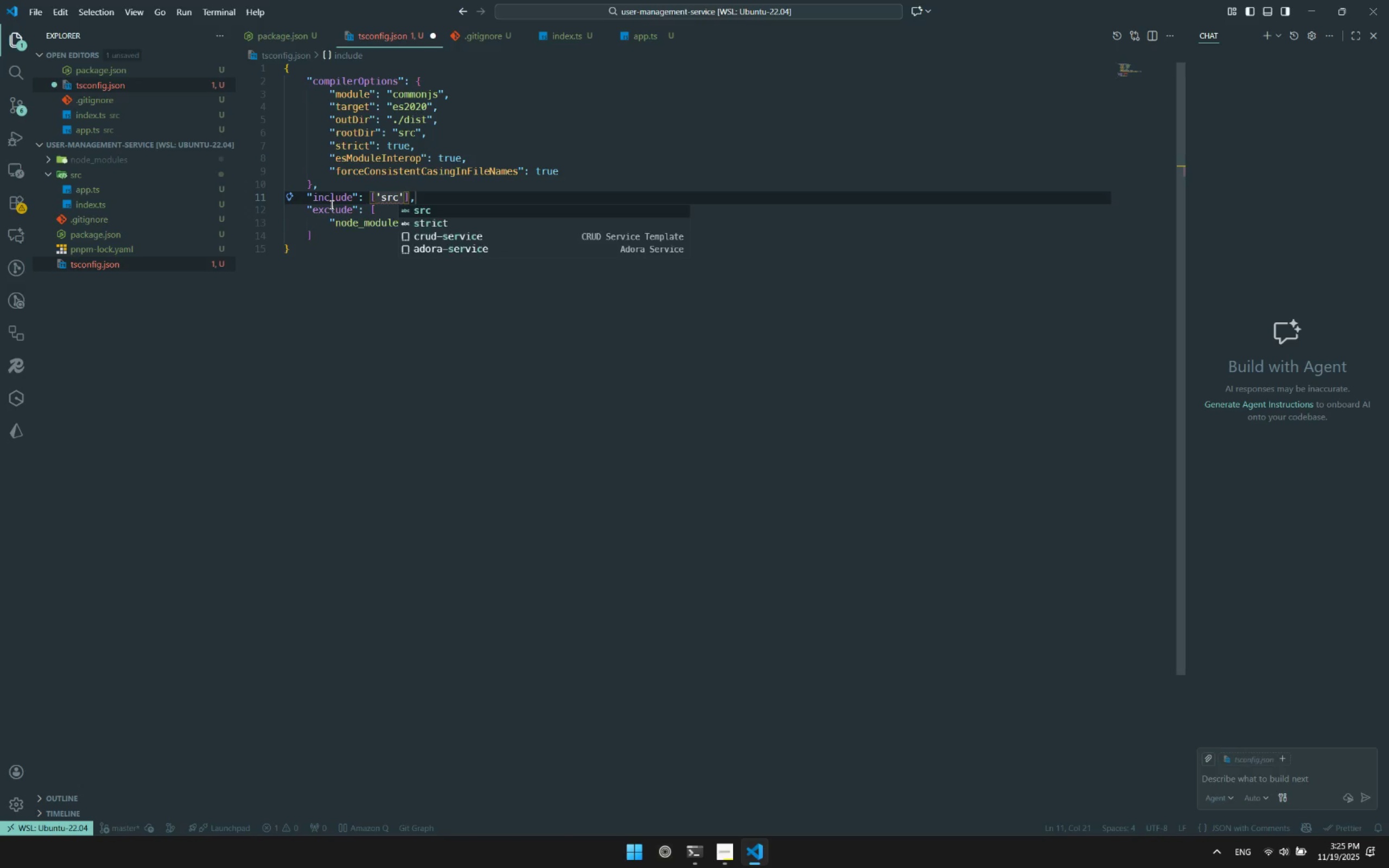 
key(Control+S)
 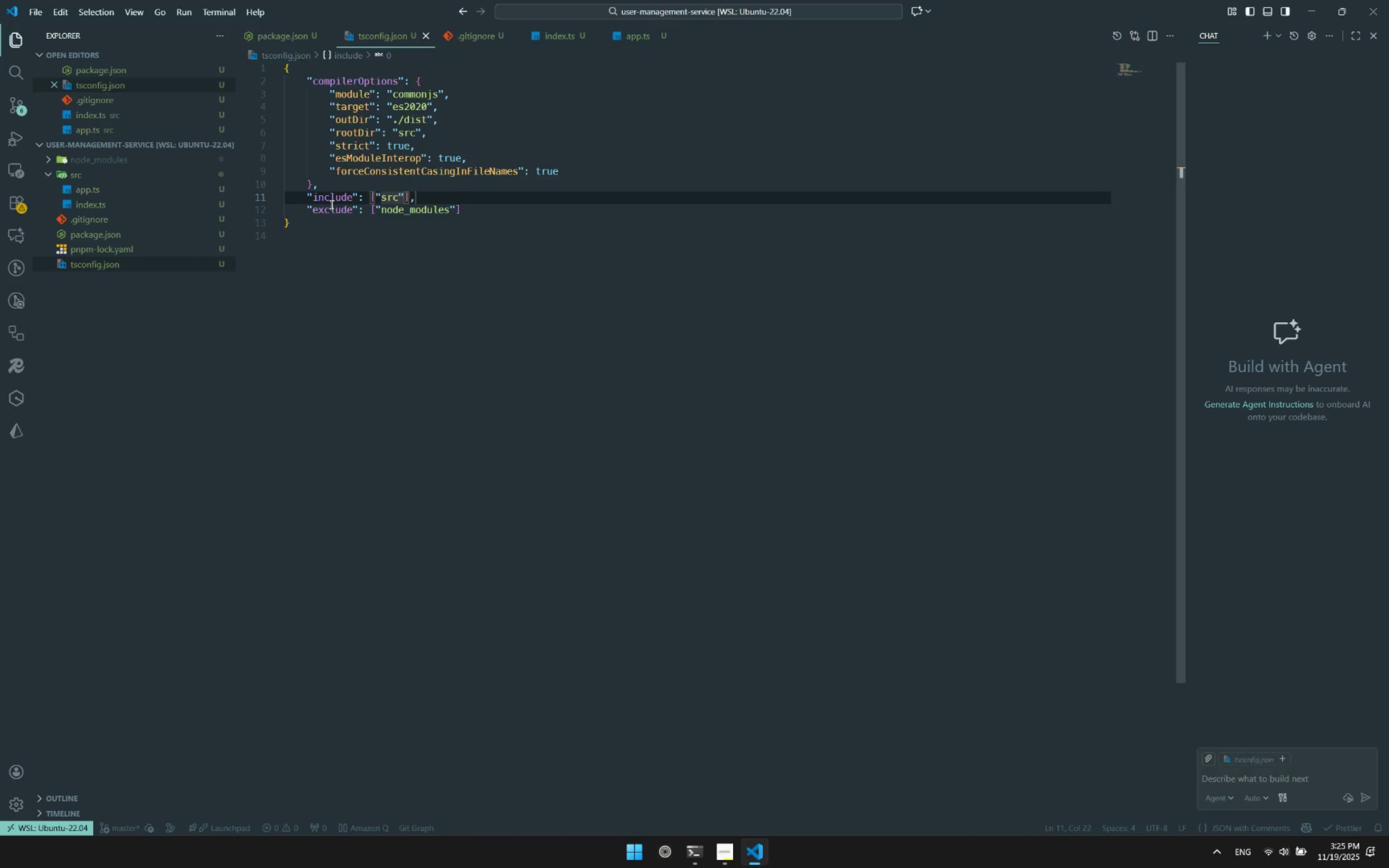 
left_click([418, 248])
 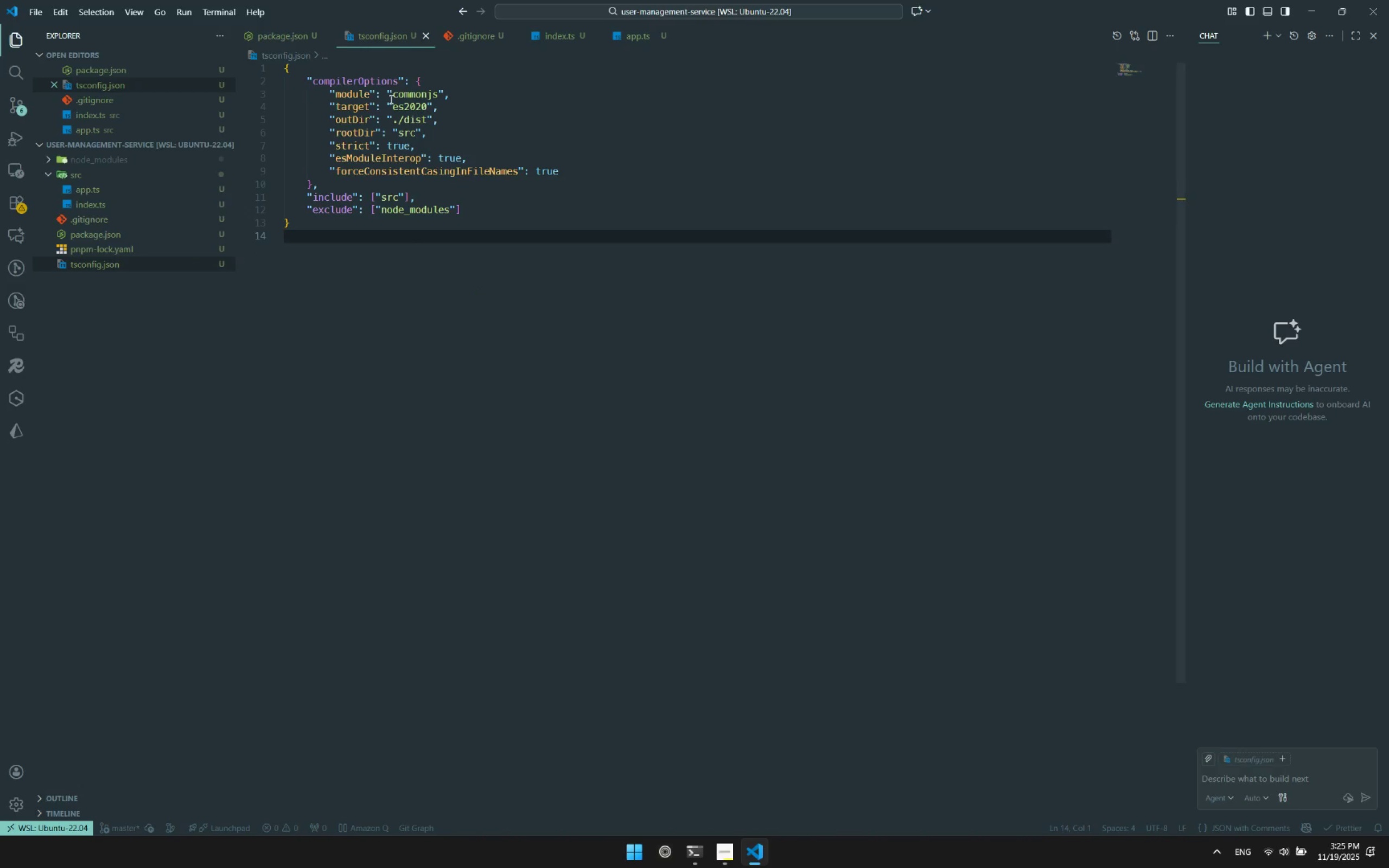 
key(Alt+Control+Tab)
 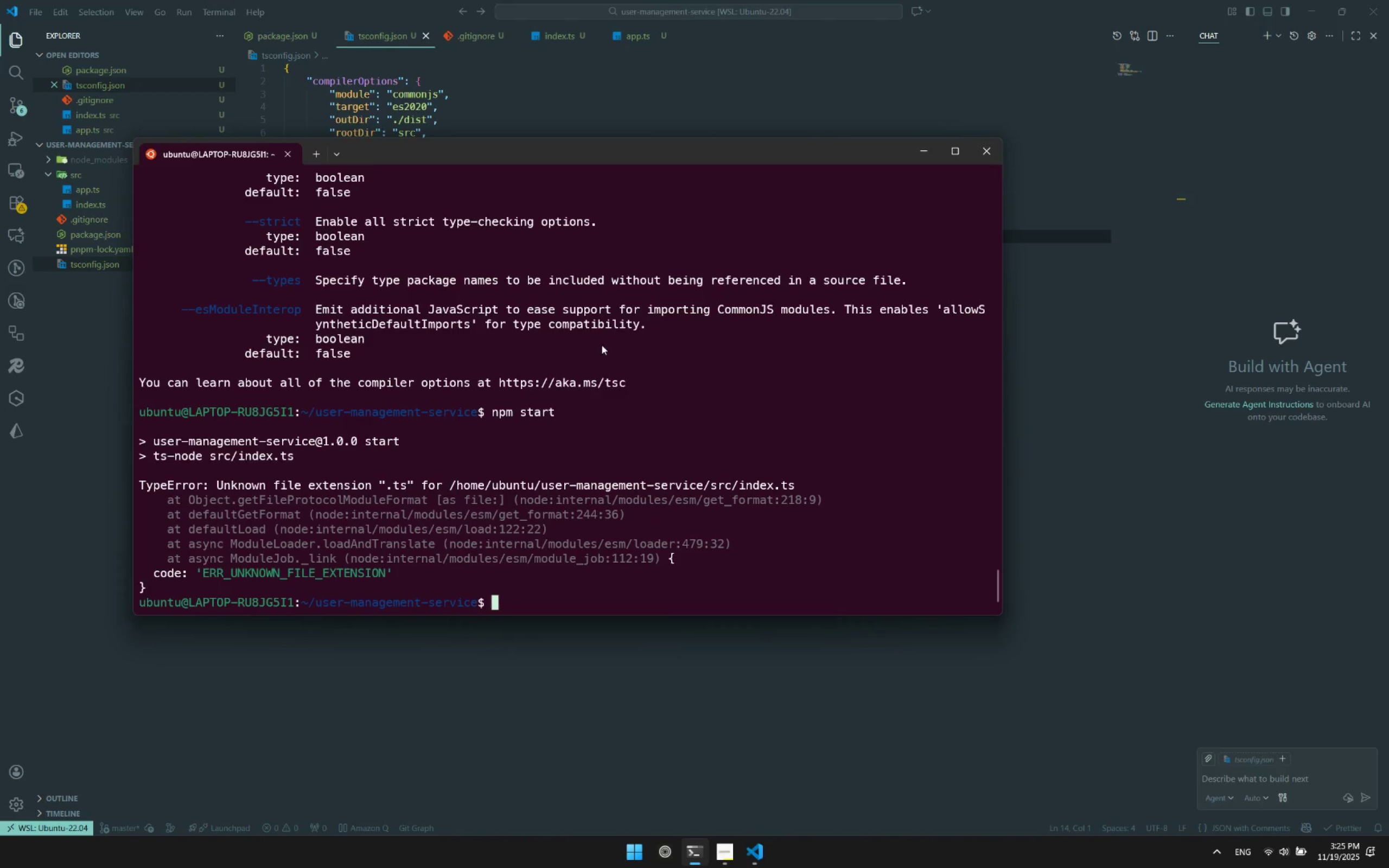 
key(Control+ArrowUp)
 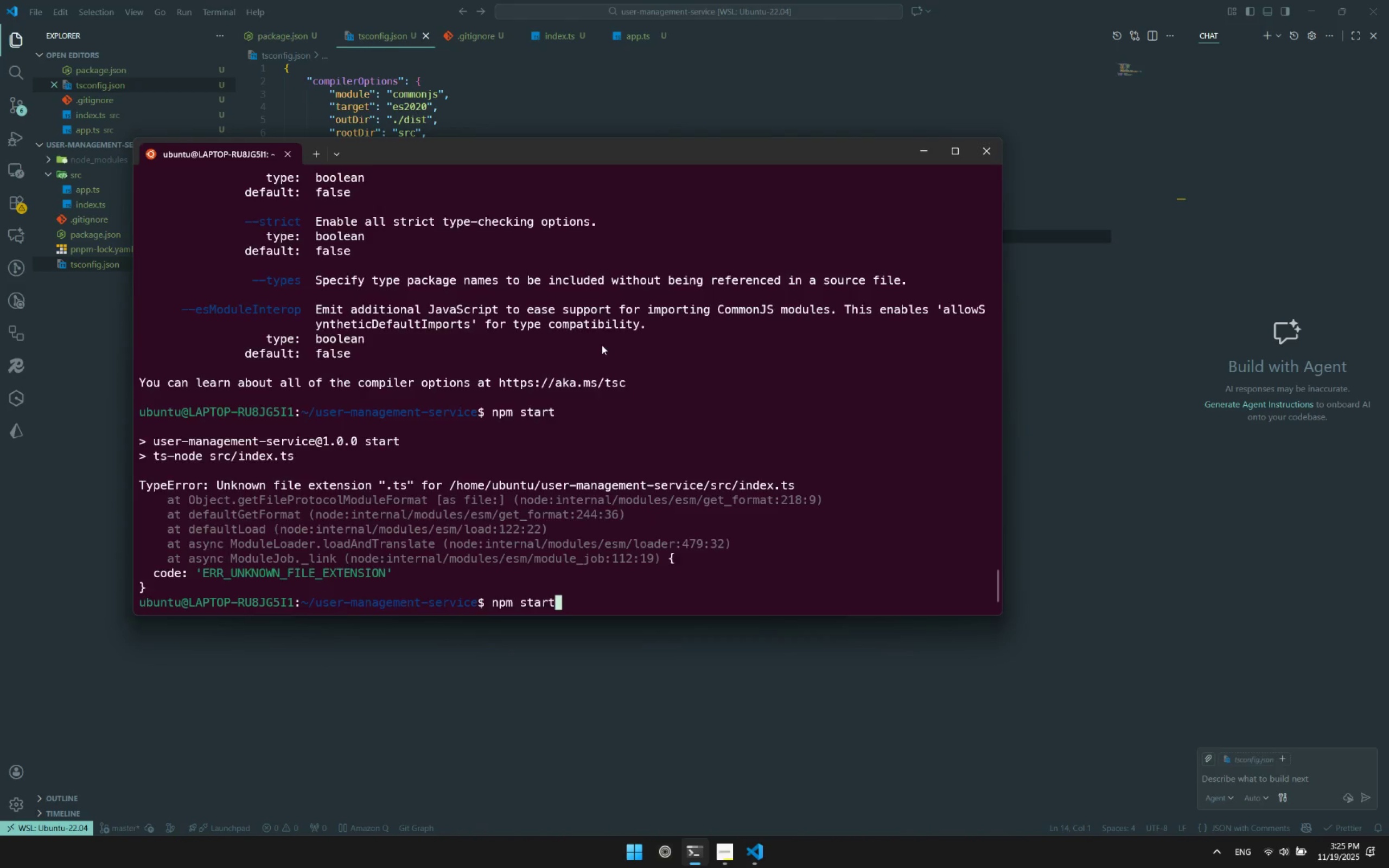 
key(Control+Enter)
 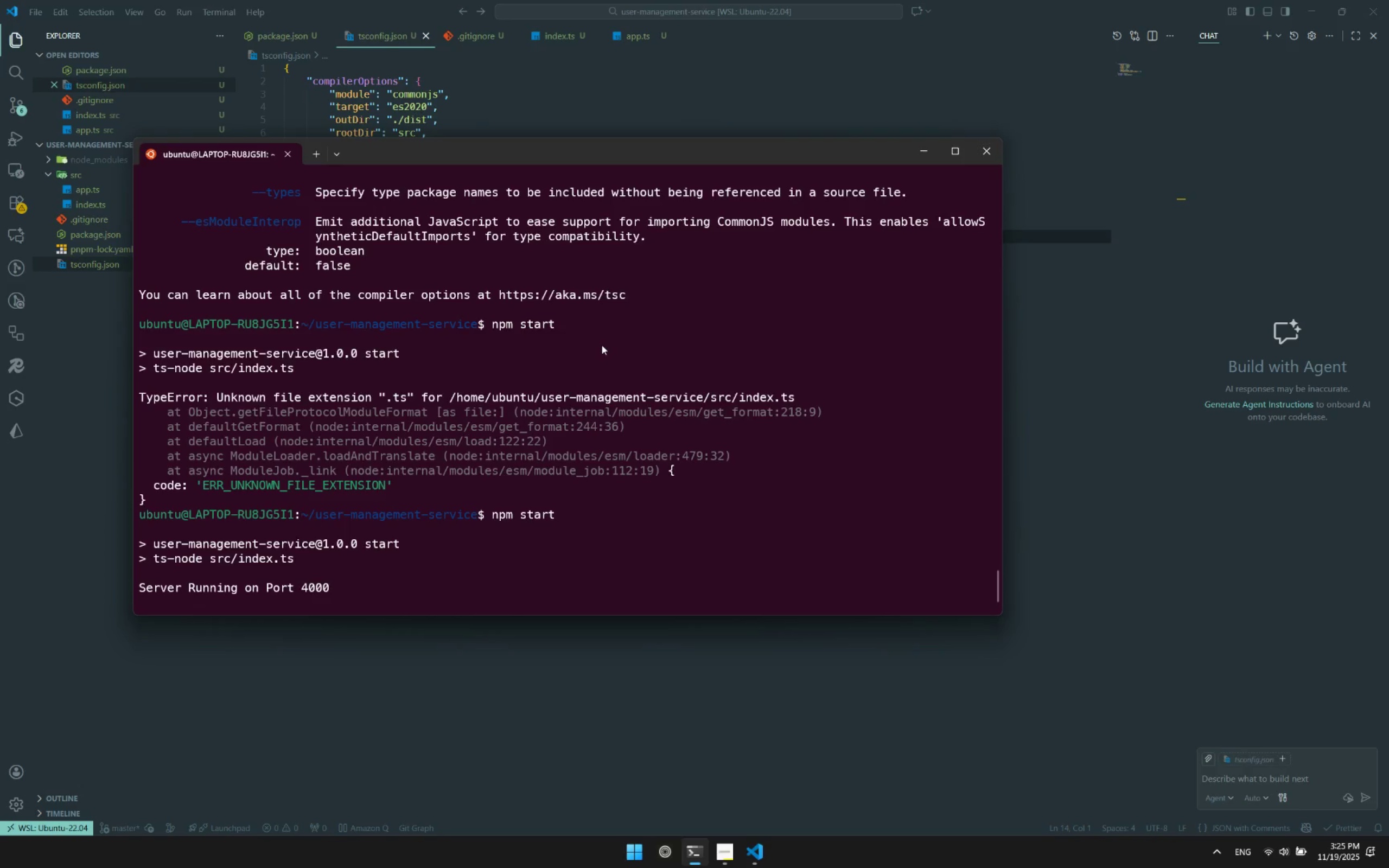 
key(Control+C)
 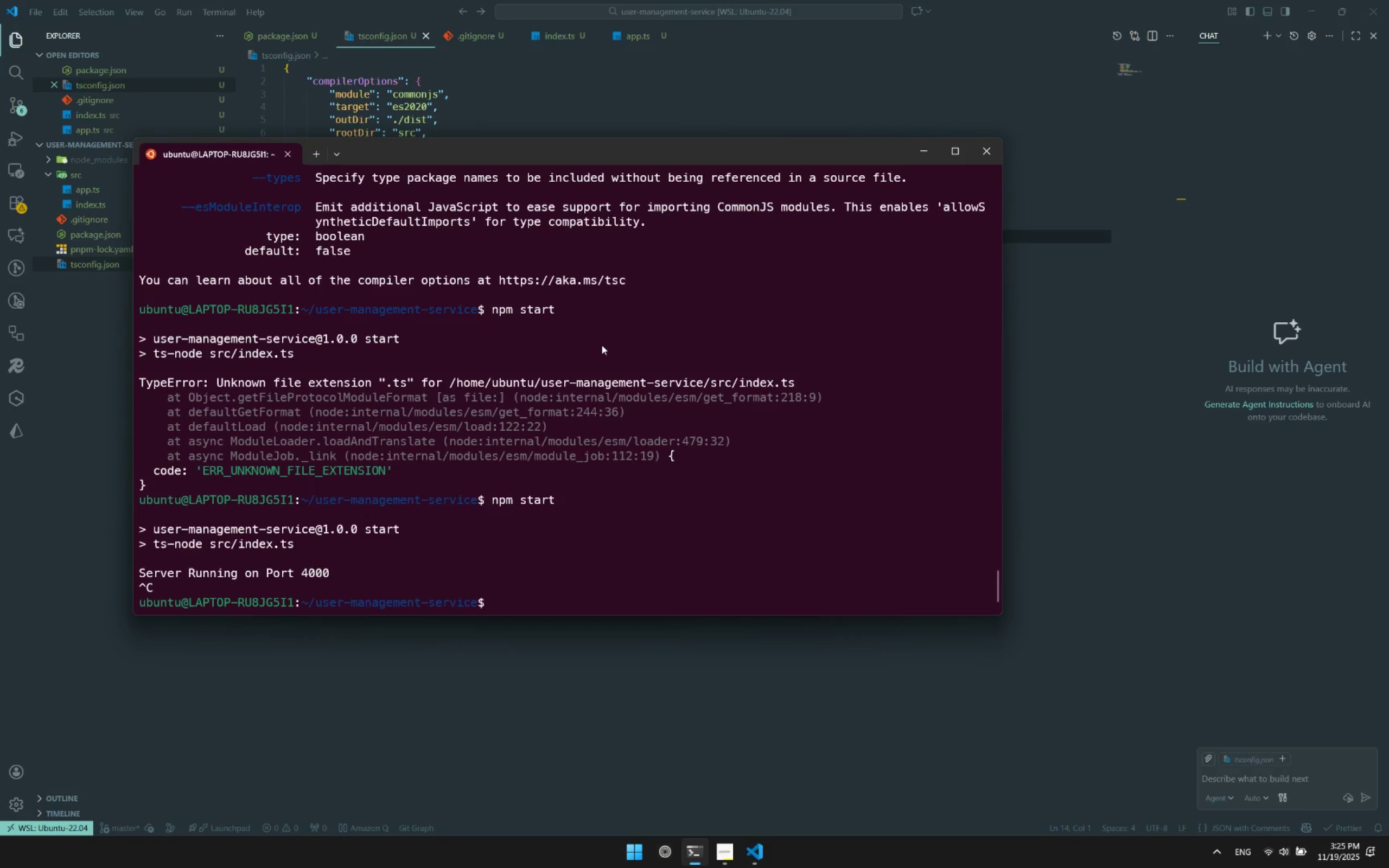 
type(pnpm run dev)
 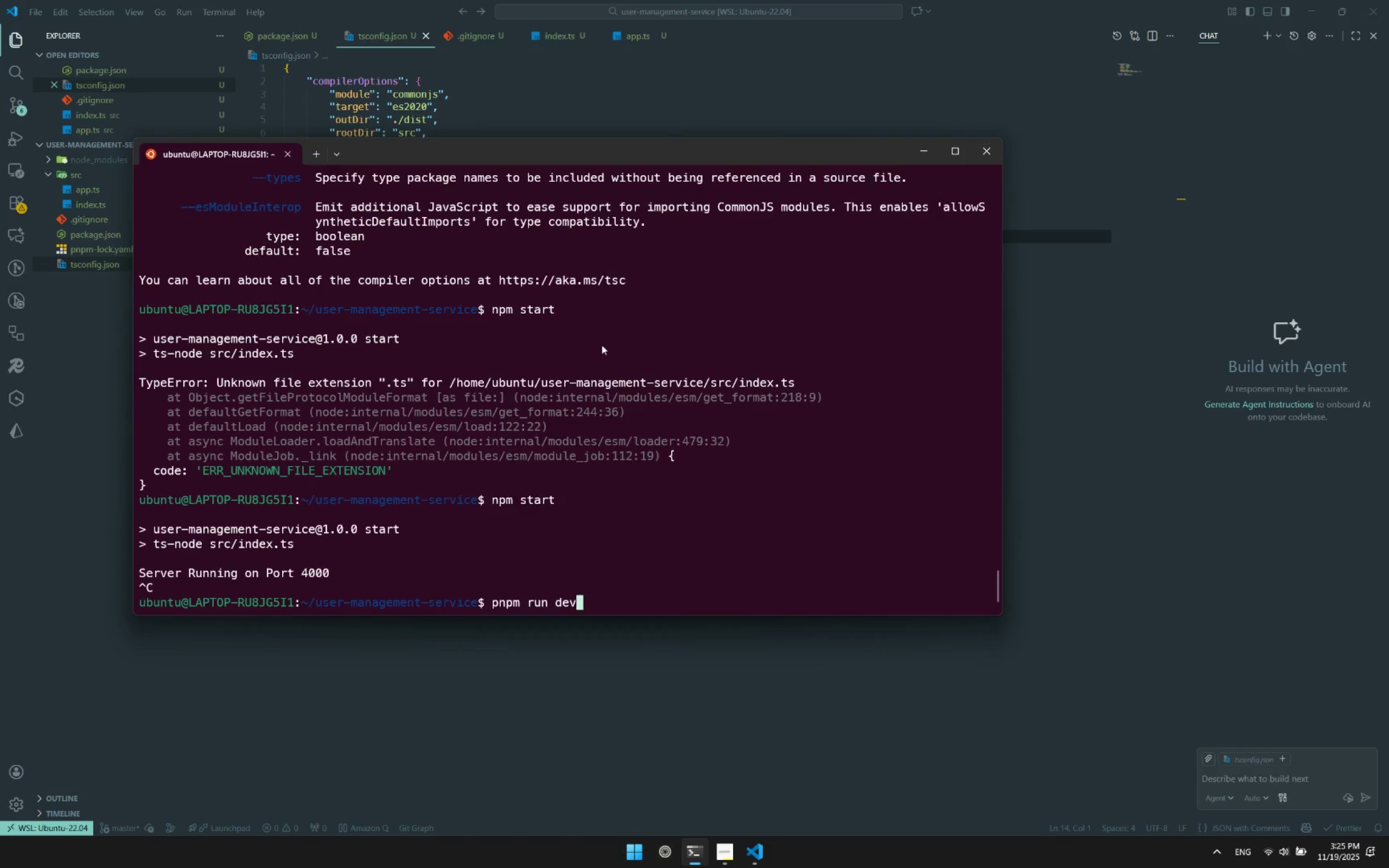 
key(Enter)
 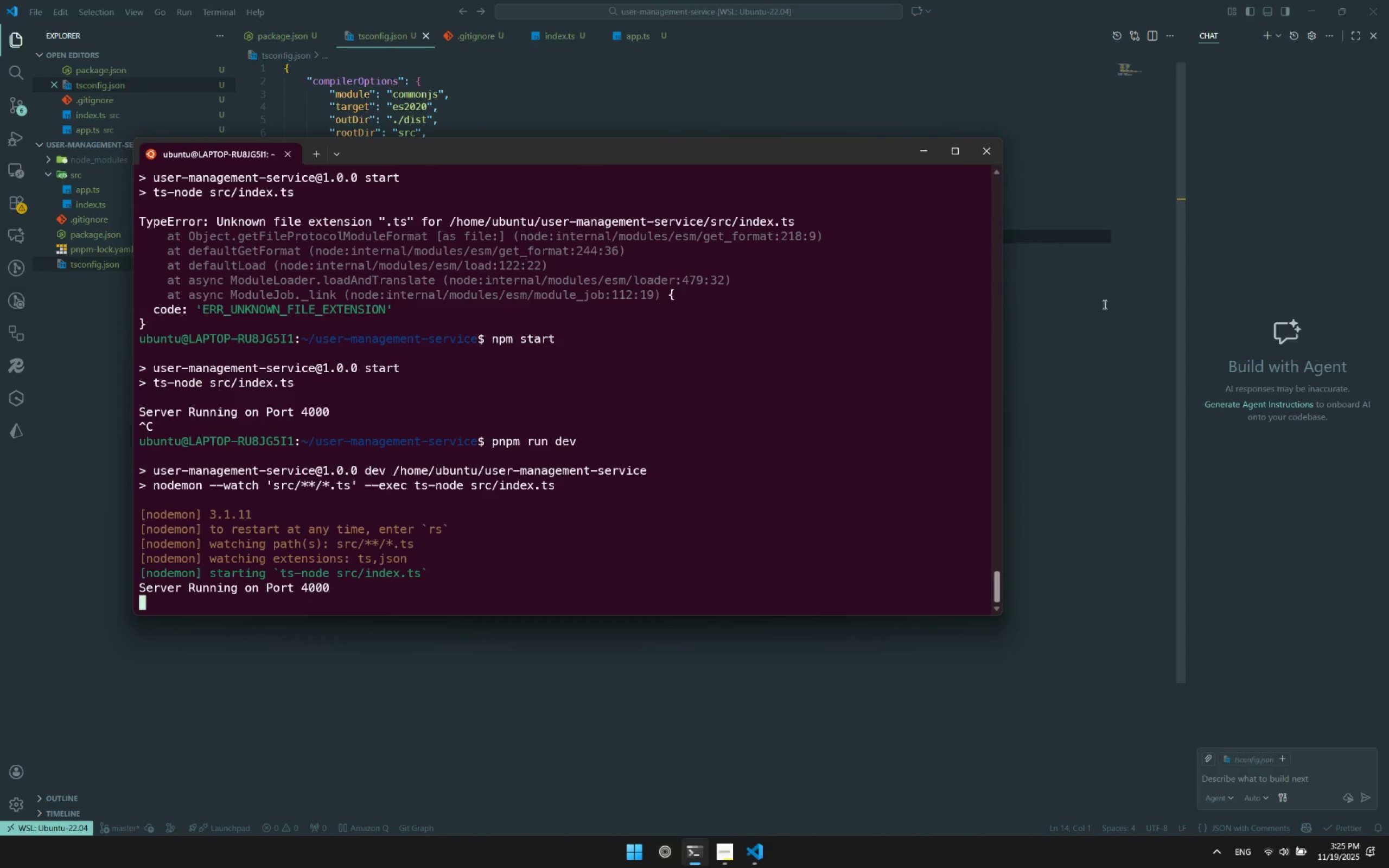 
left_click([1038, 310])
 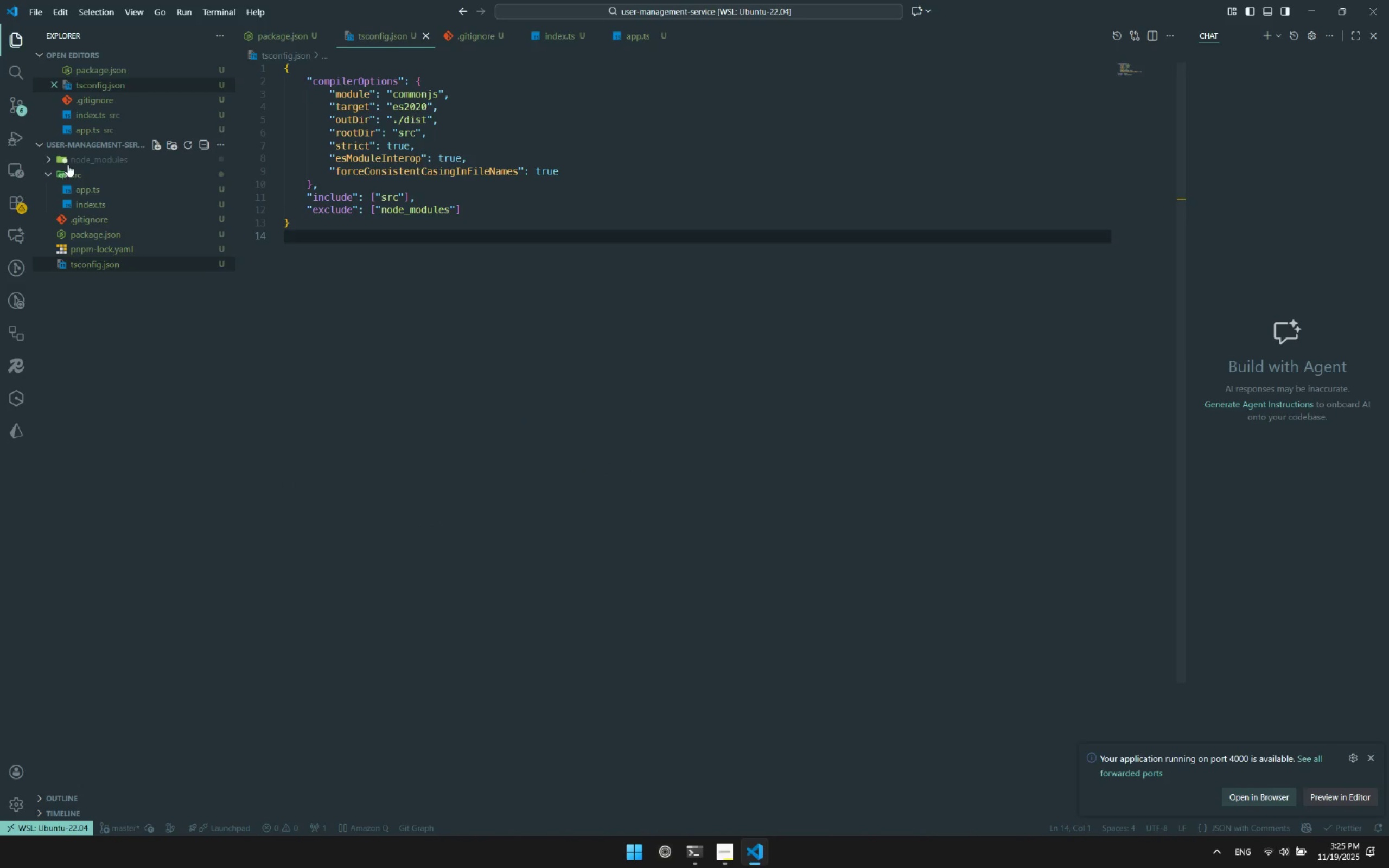 
left_click([68, 173])
 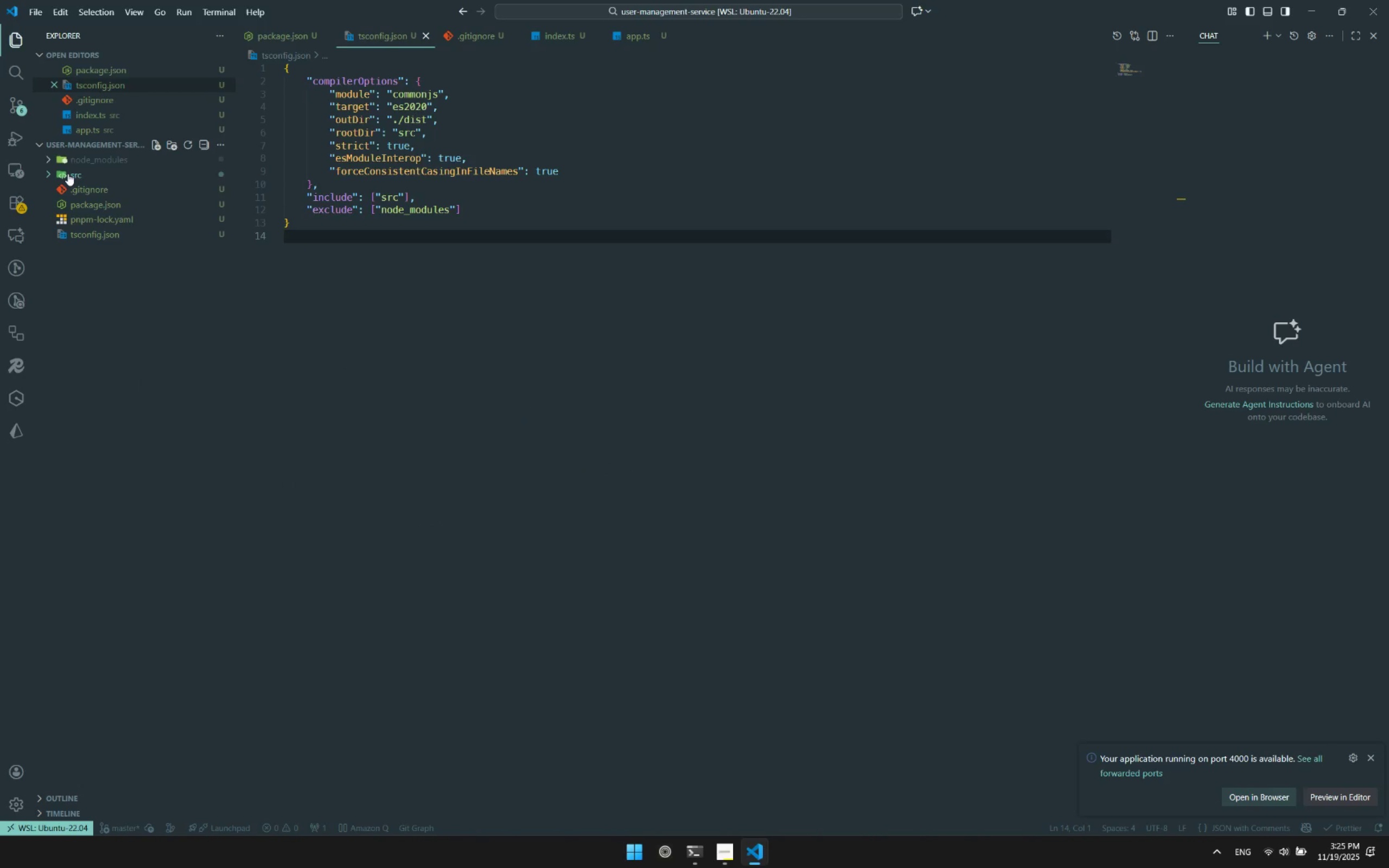 
left_click([68, 174])
 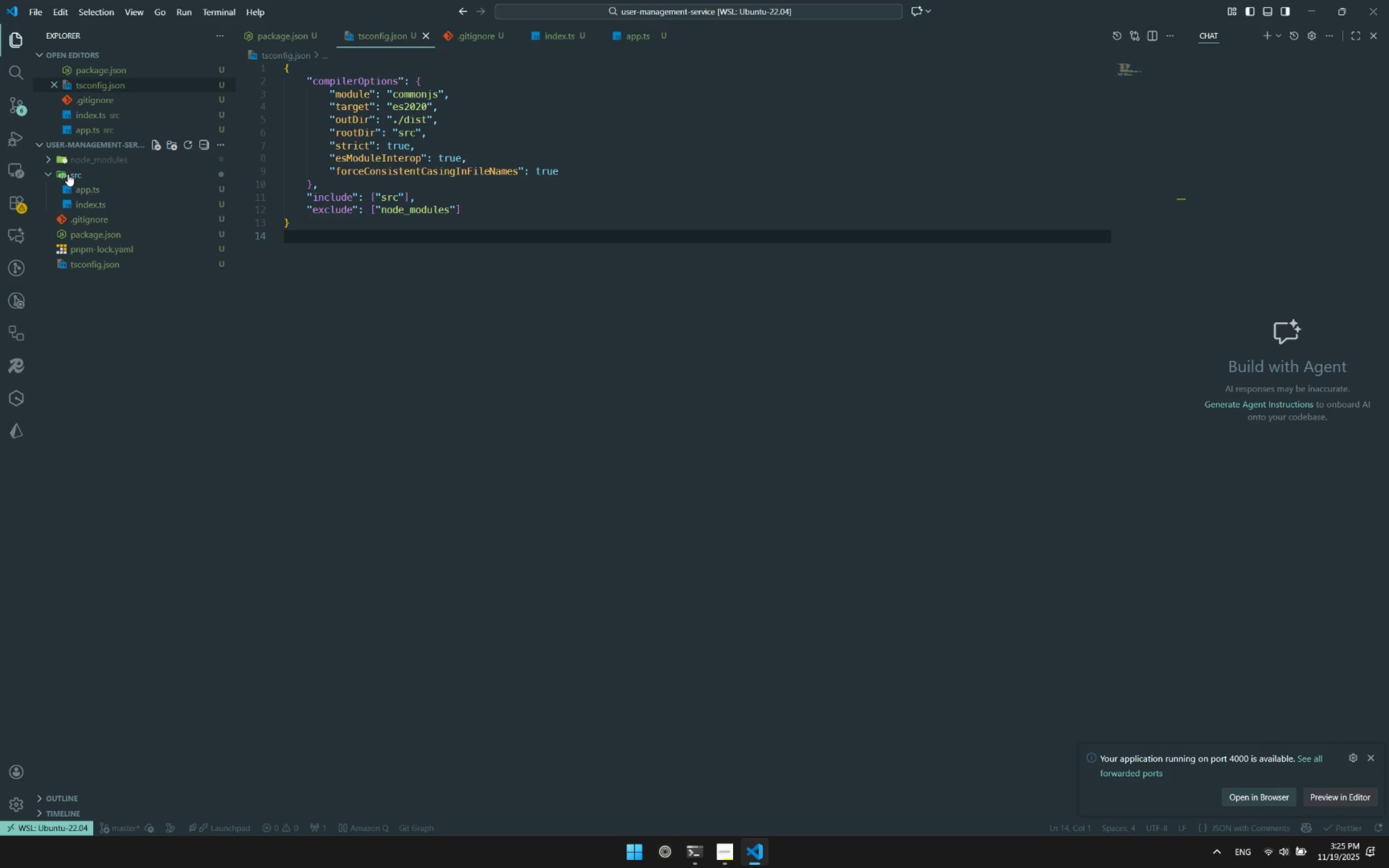 
right_click([68, 174])
 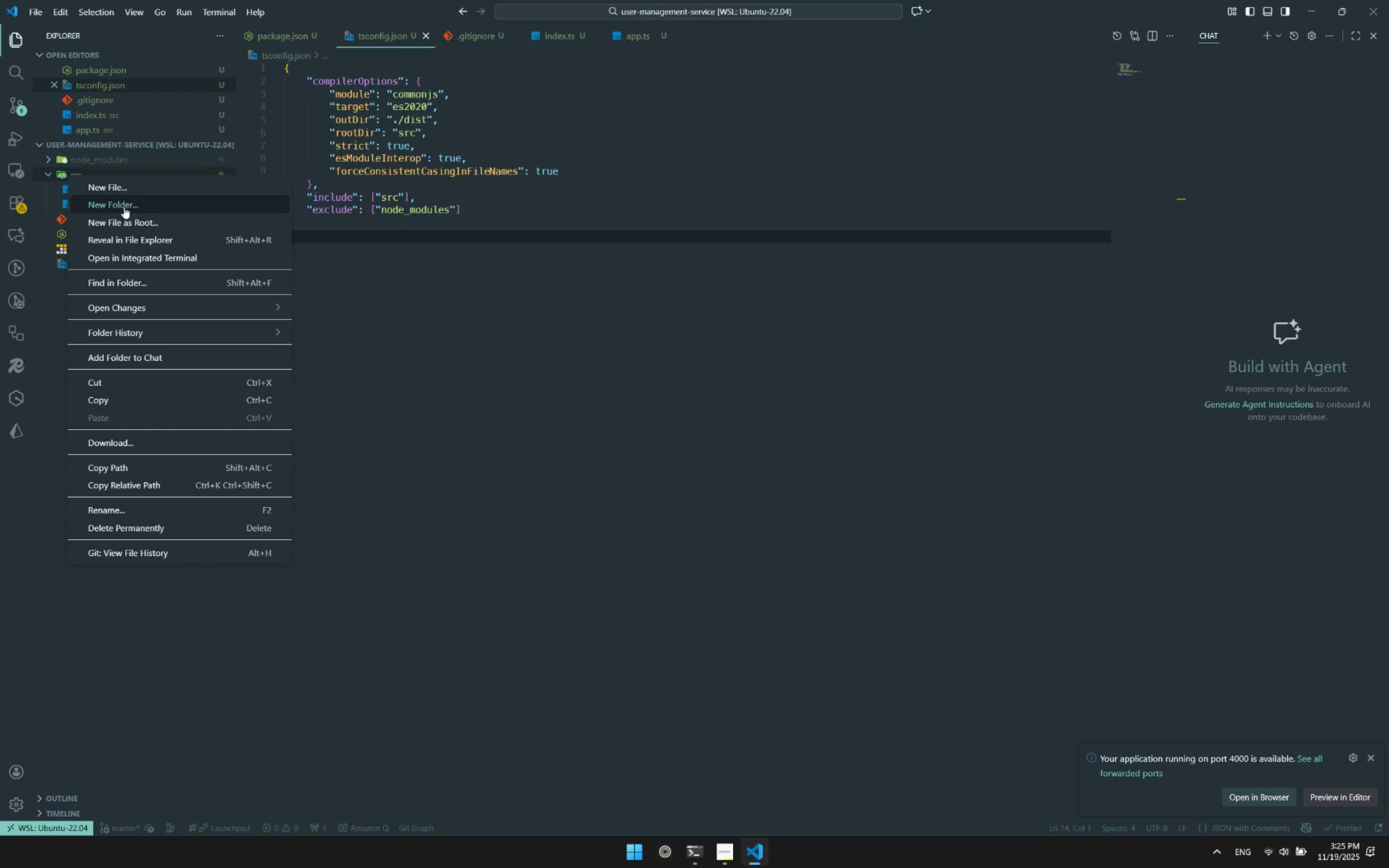 
left_click([124, 207])
 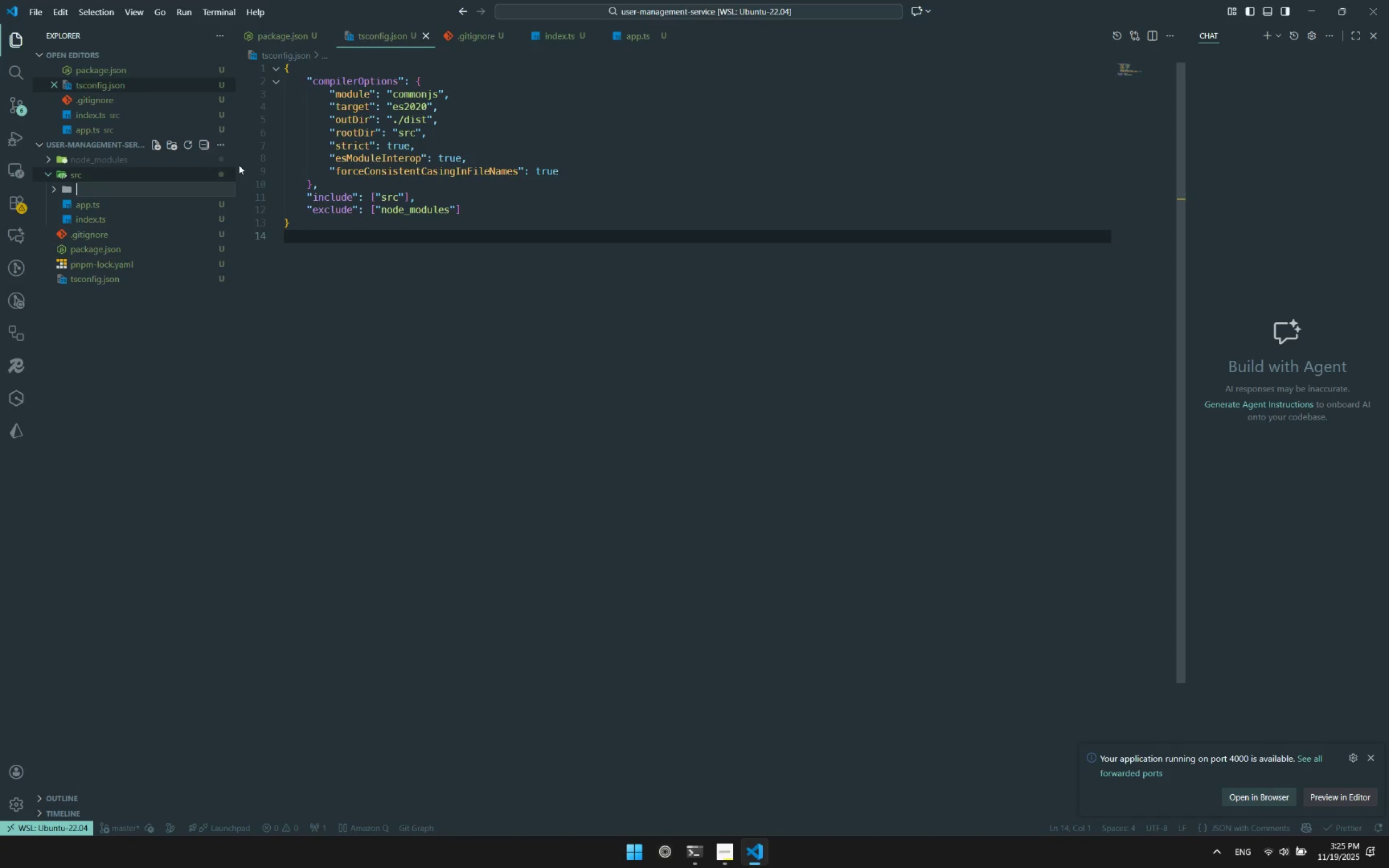 
type(config)
 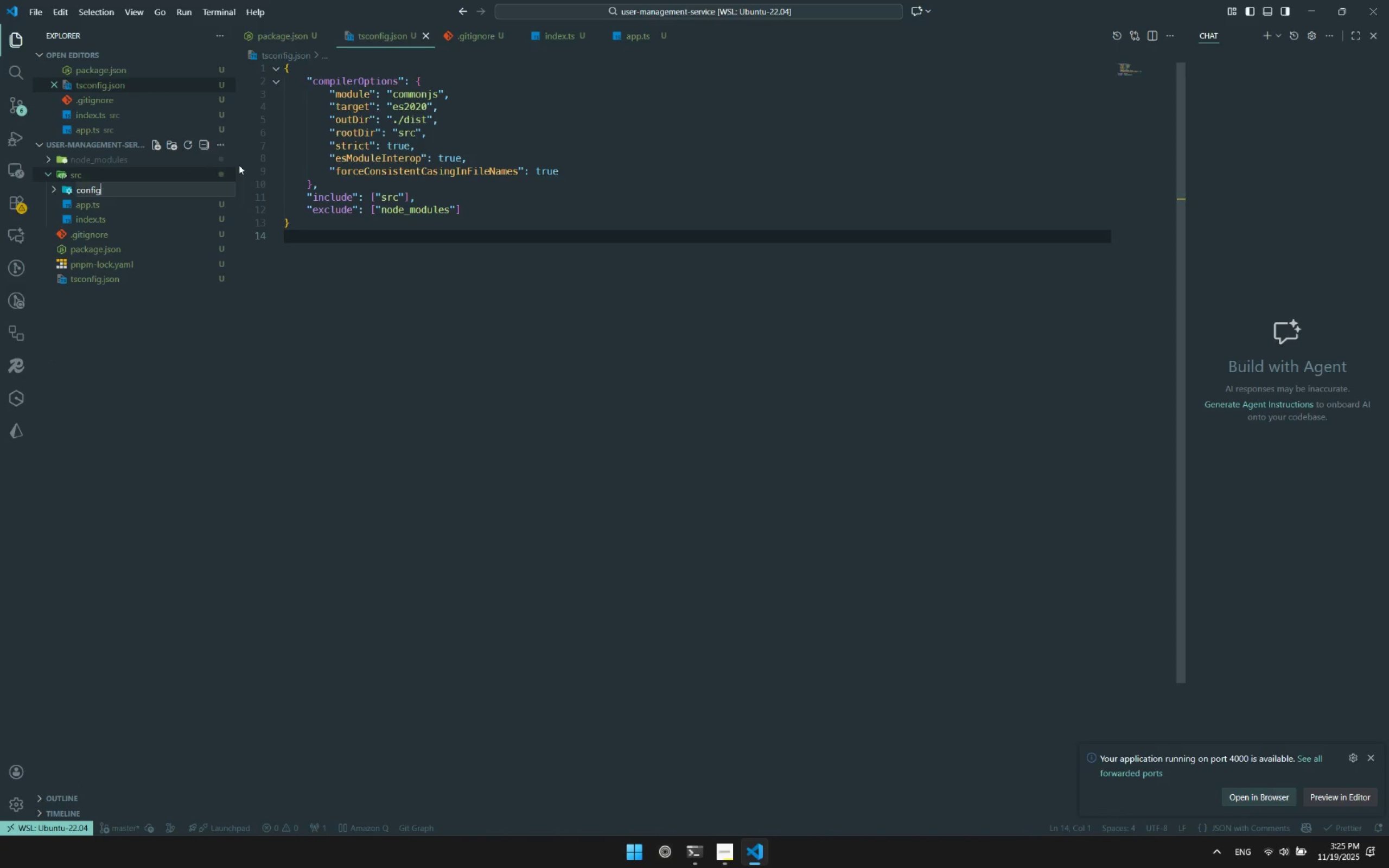 
key(Enter)
 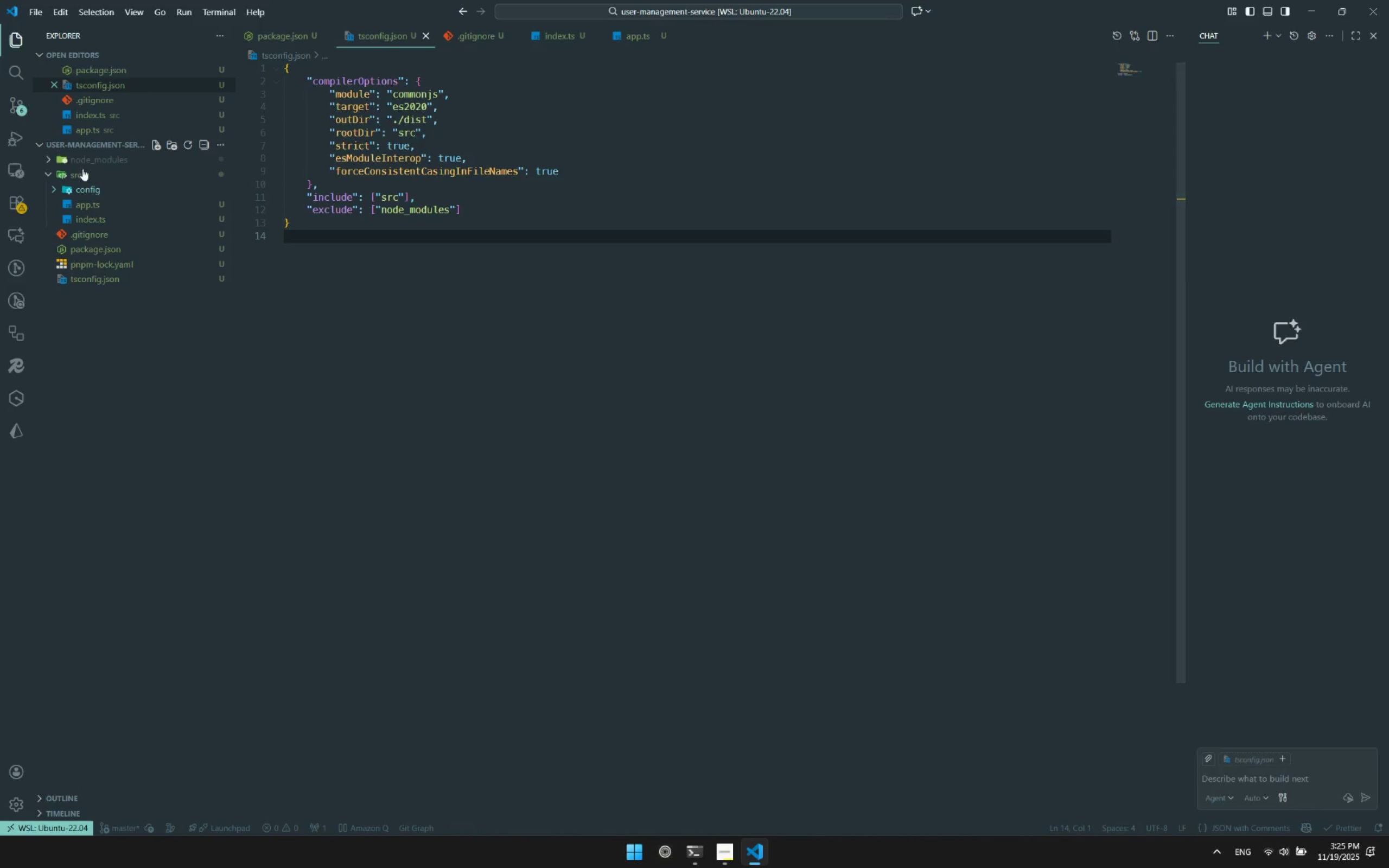 
right_click([81, 175])
 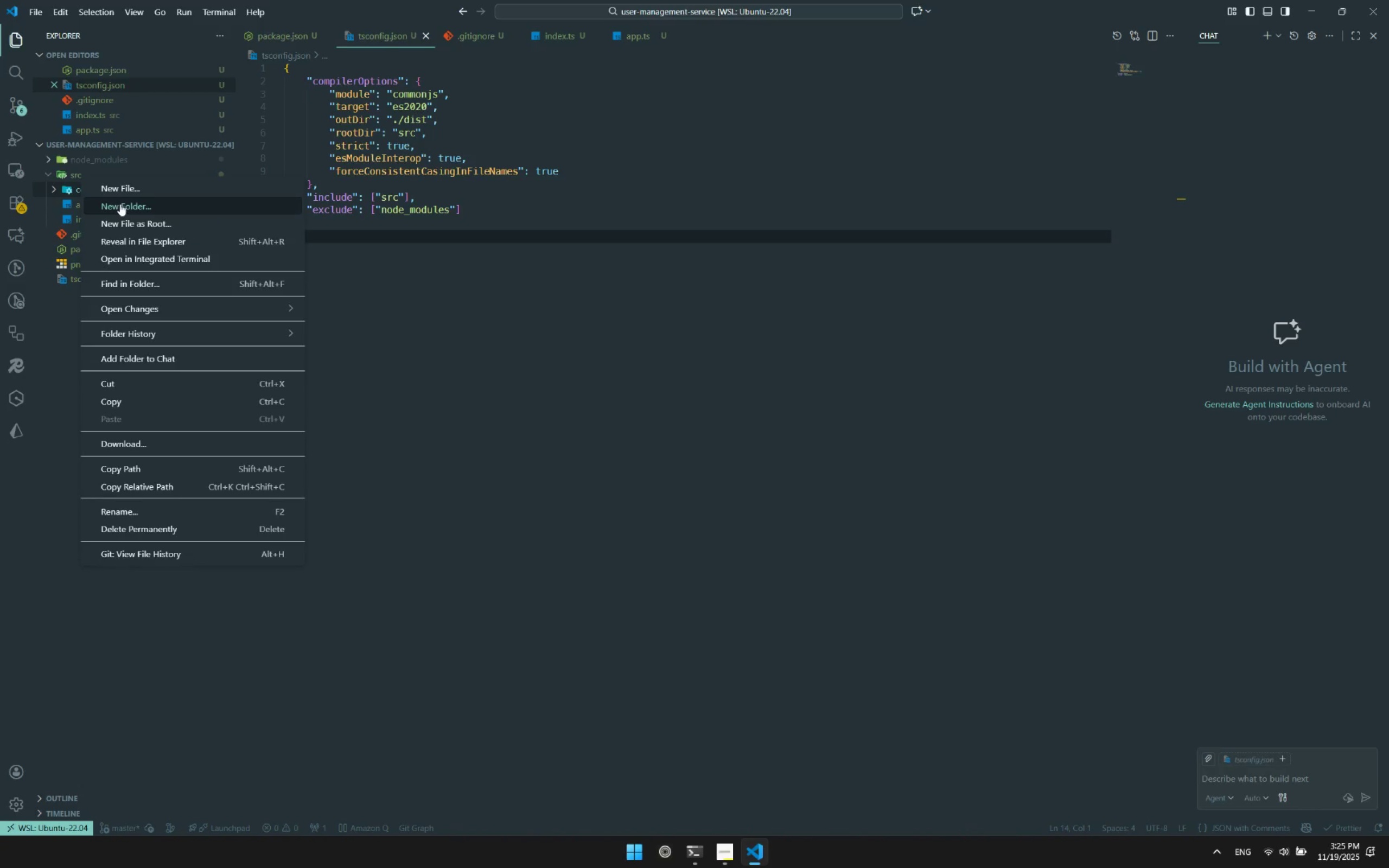 
left_click([120, 204])
 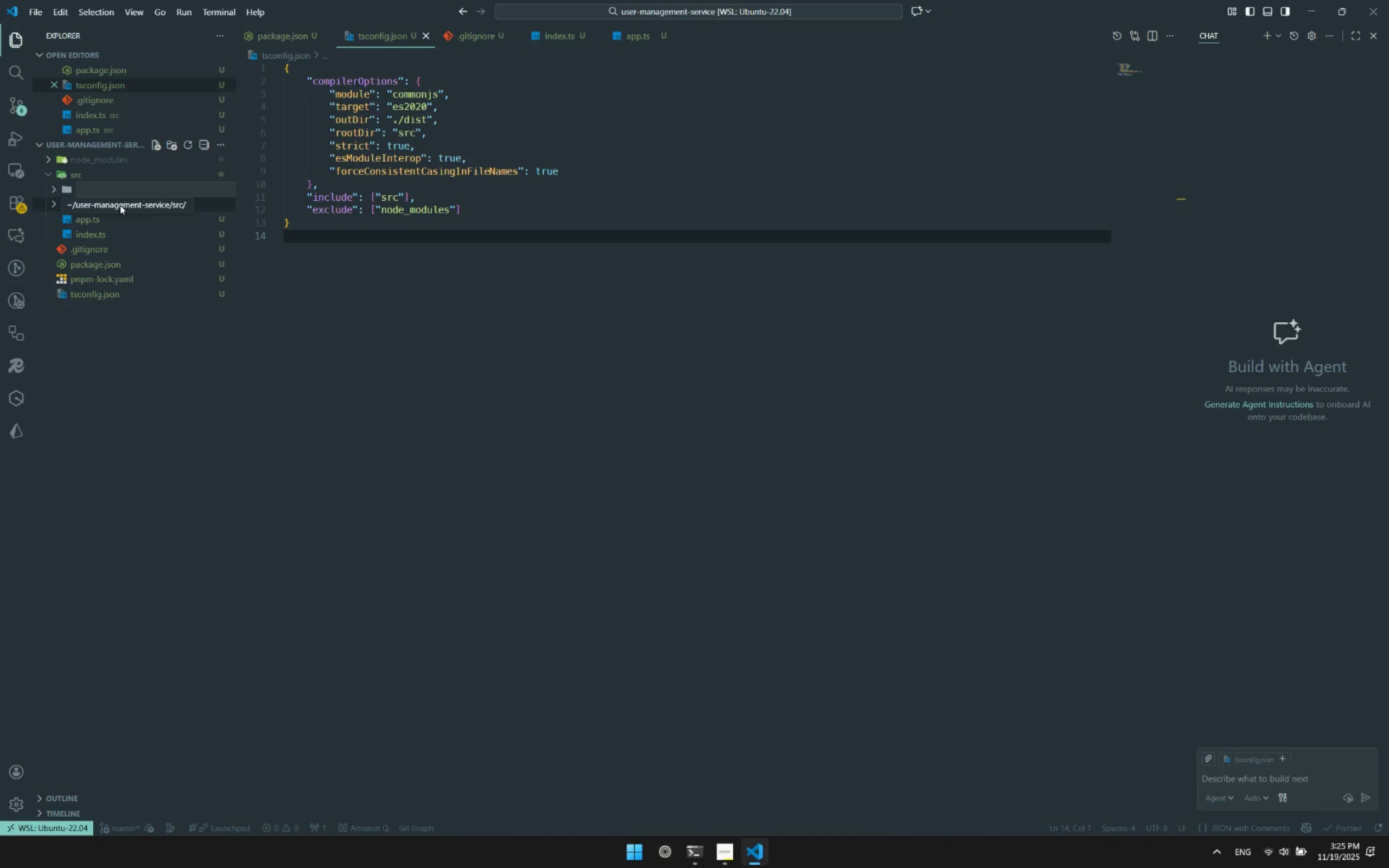 
type(mid)
key(Backspace)
key(Backspace)
key(Backspace)
type(middleware)
 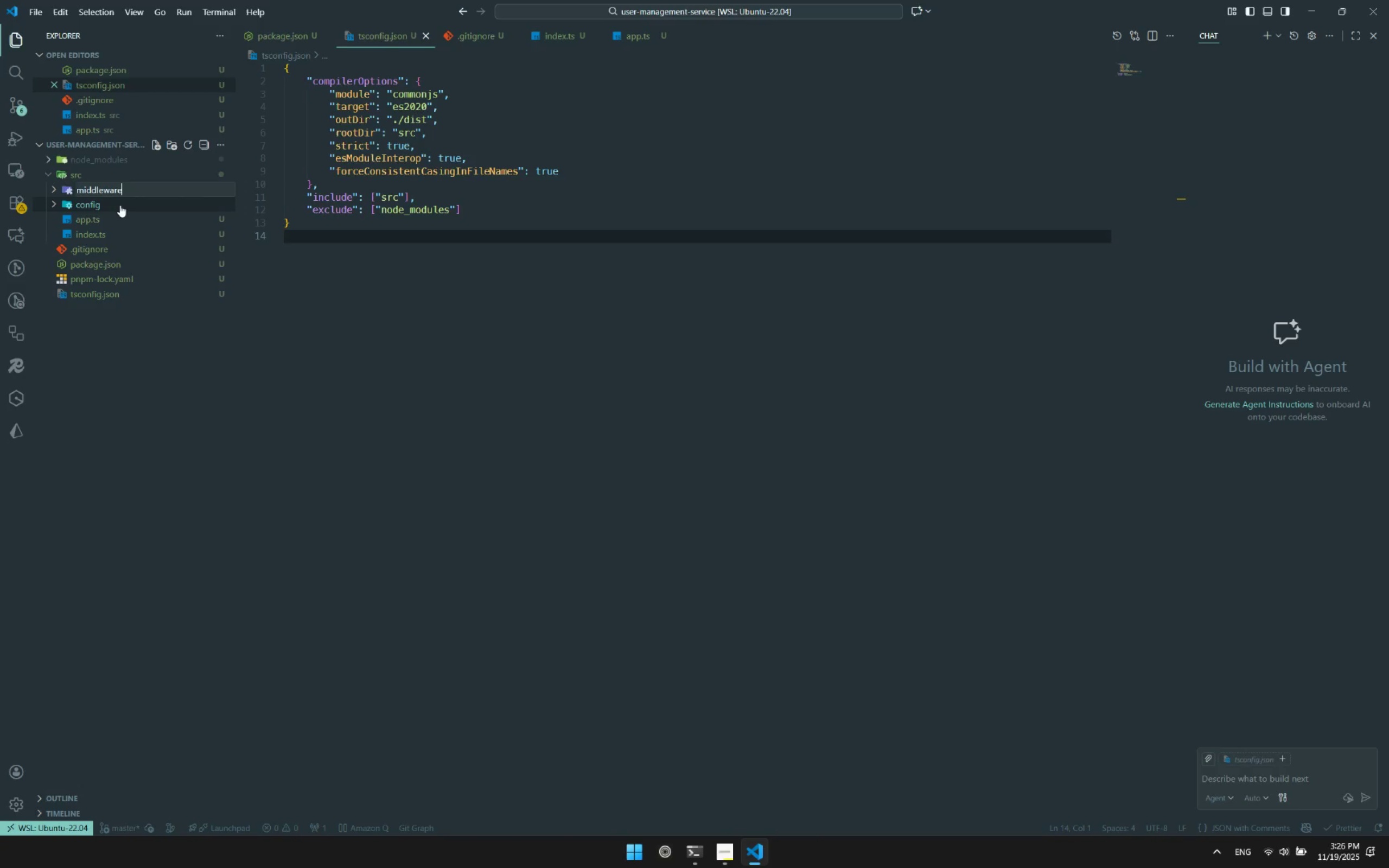 
key(Enter)
 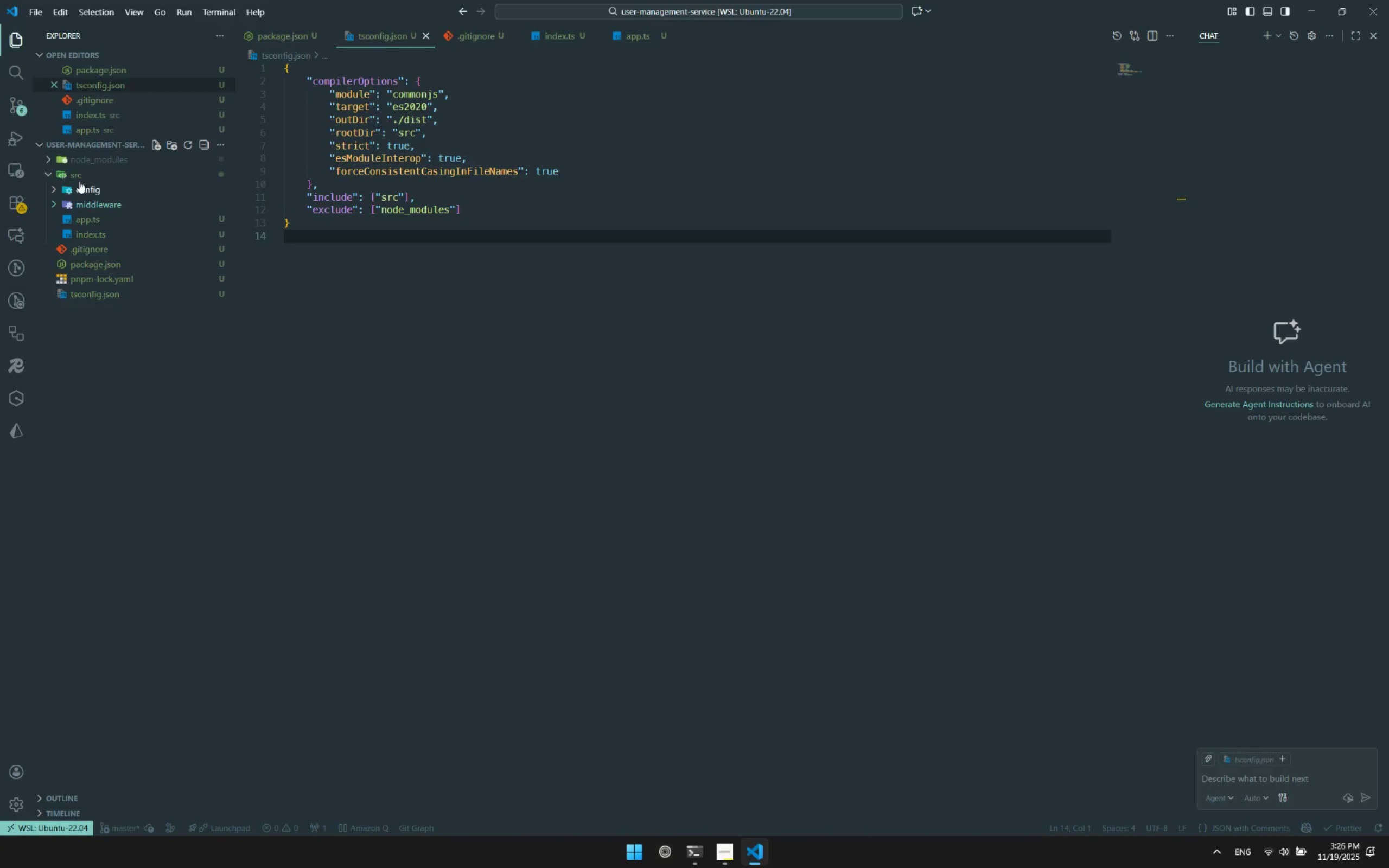 
right_click([67, 173])
 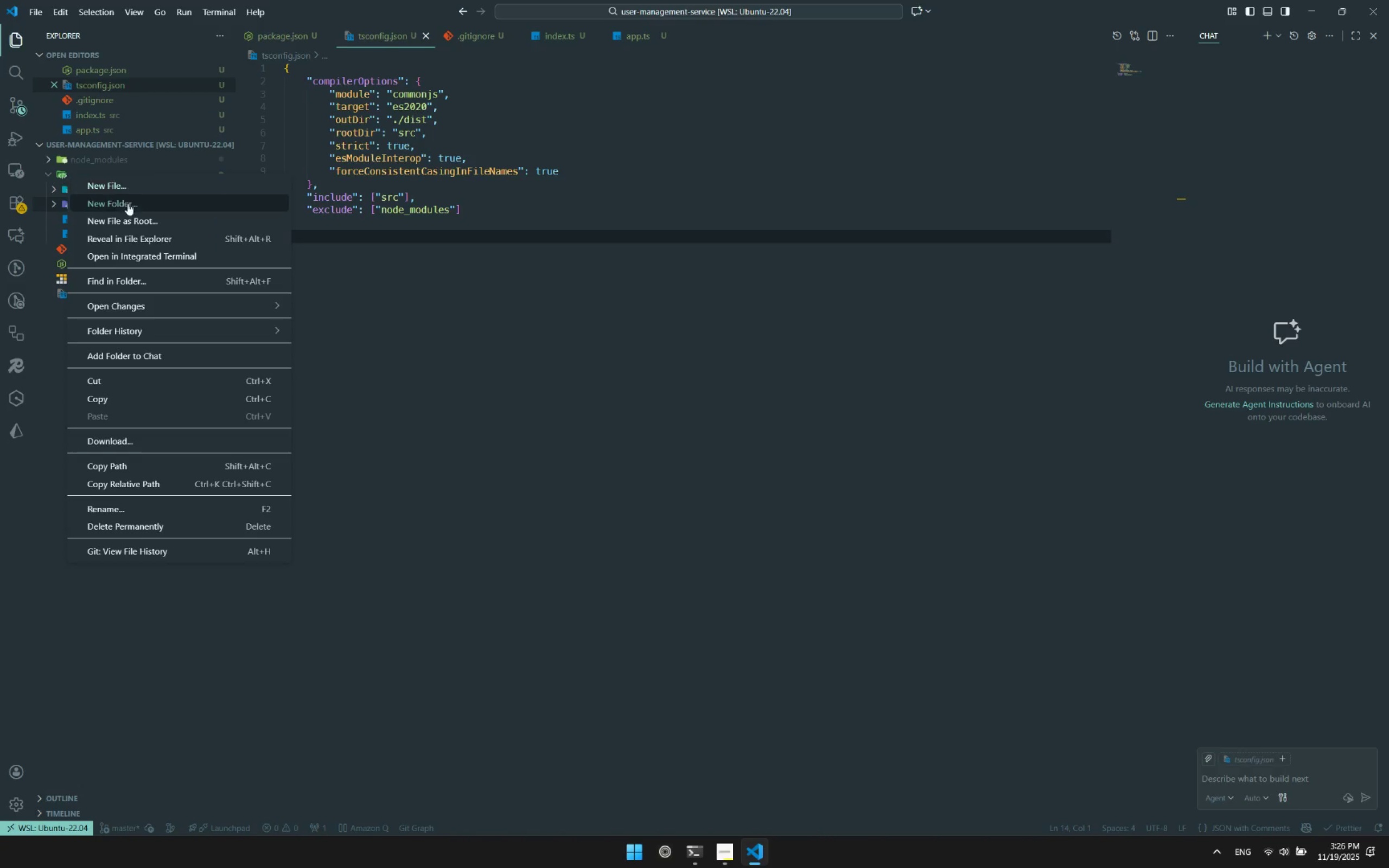 
left_click([128, 203])
 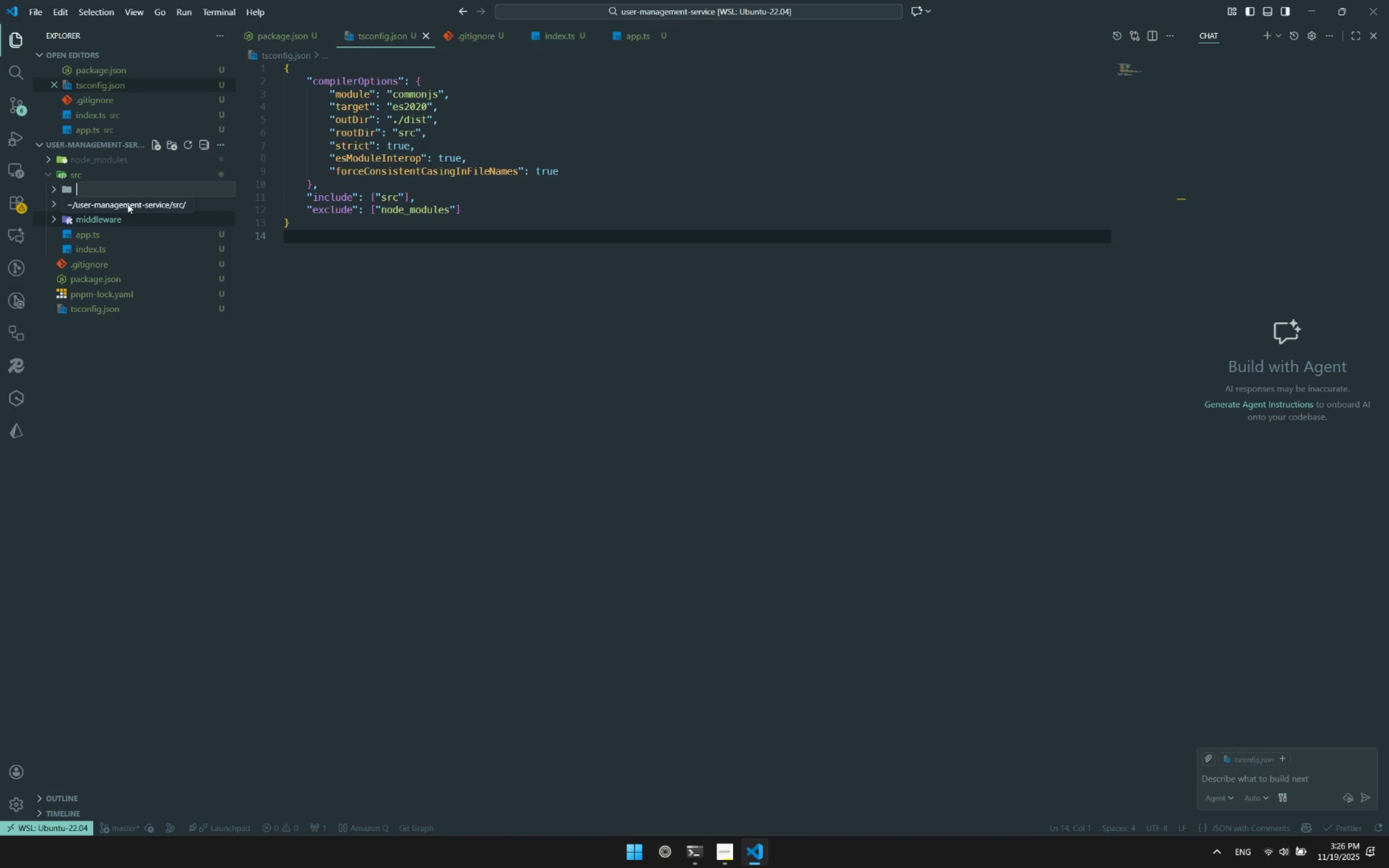 
type(m,)
key(Backspace)
type(modu)
key(Backspace)
key(Backspace)
key(Backspace)
key(Backspace)
type(odules)
 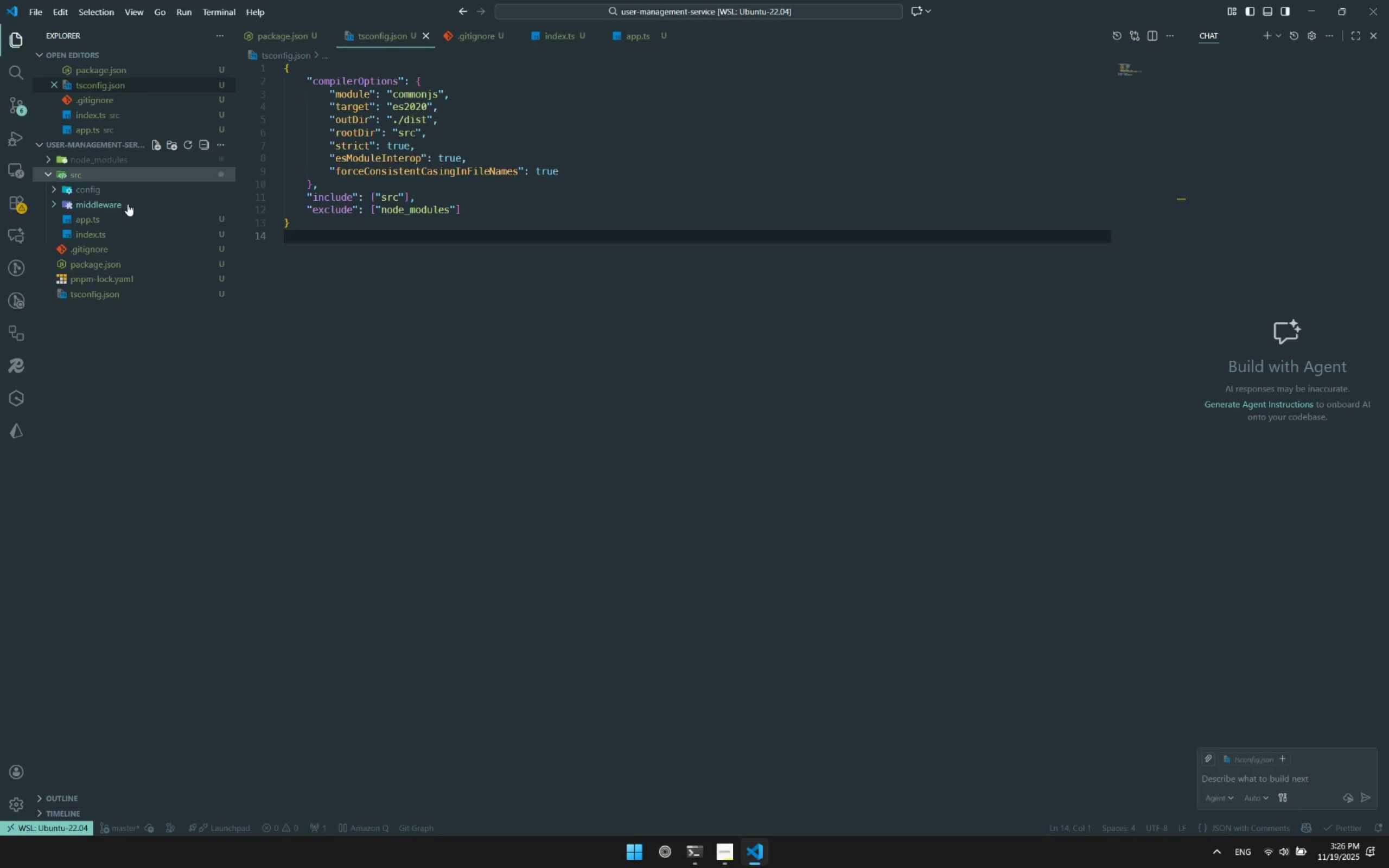 
key(Enter)
 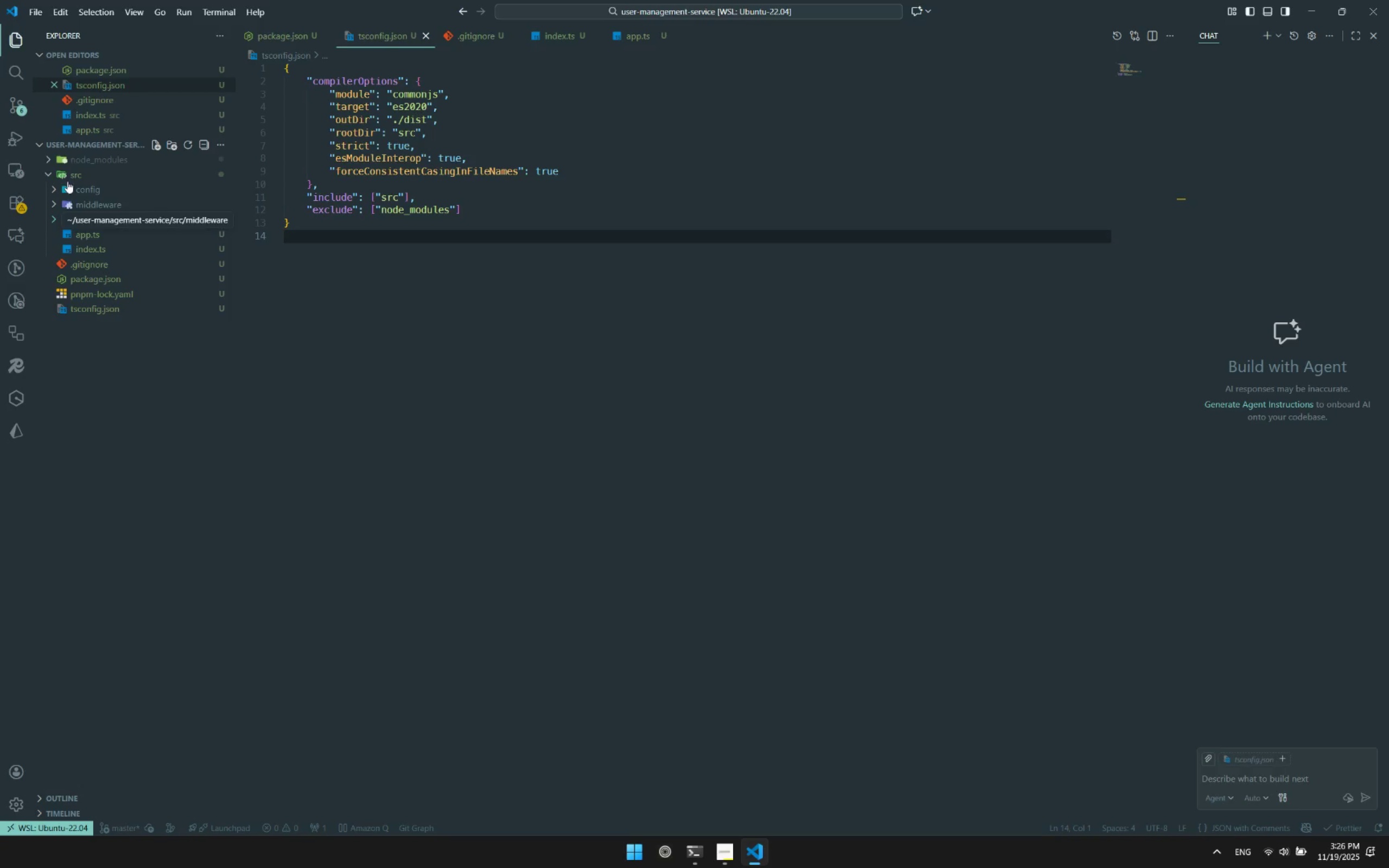 
right_click([67, 181])
 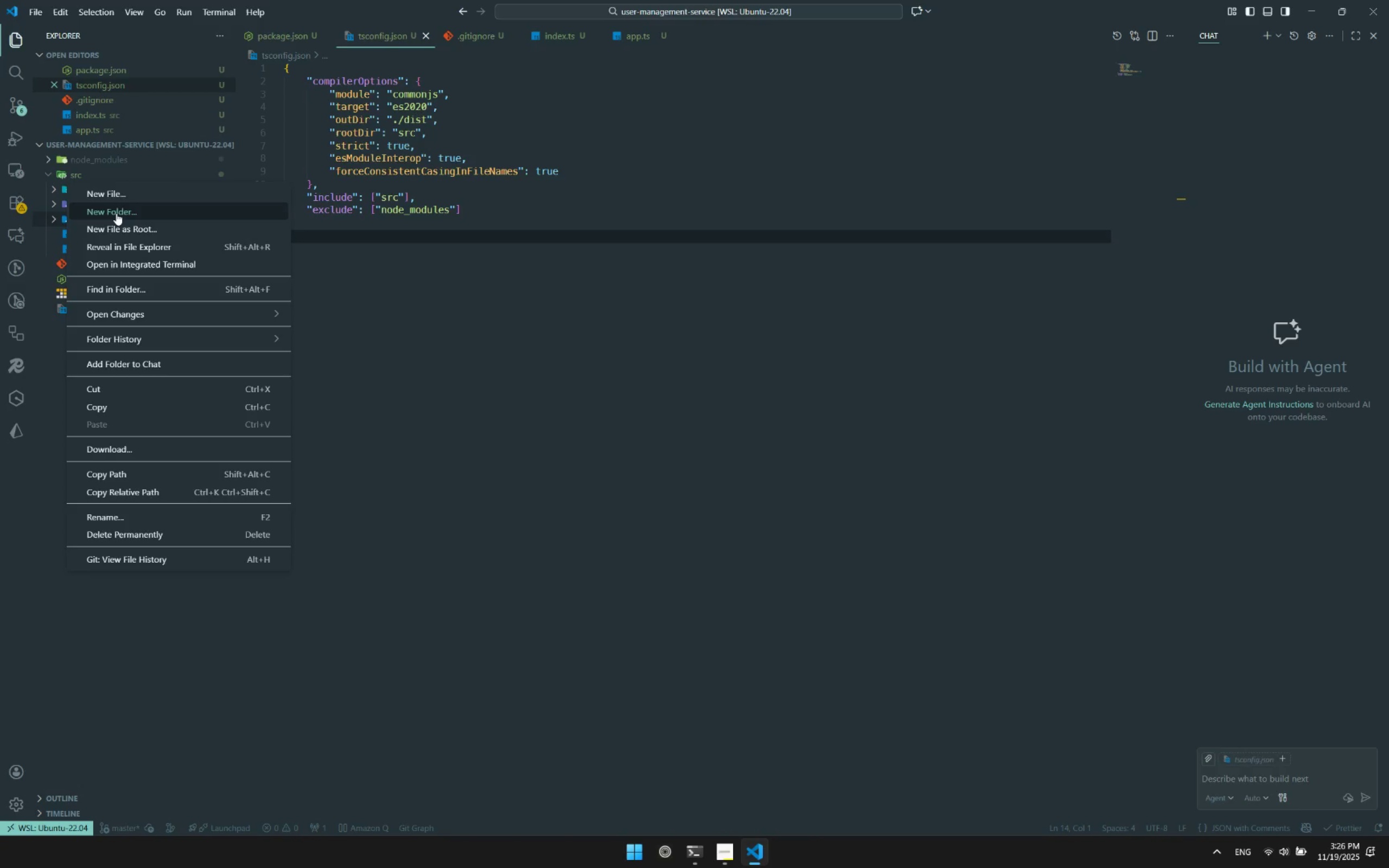 
left_click([116, 213])
 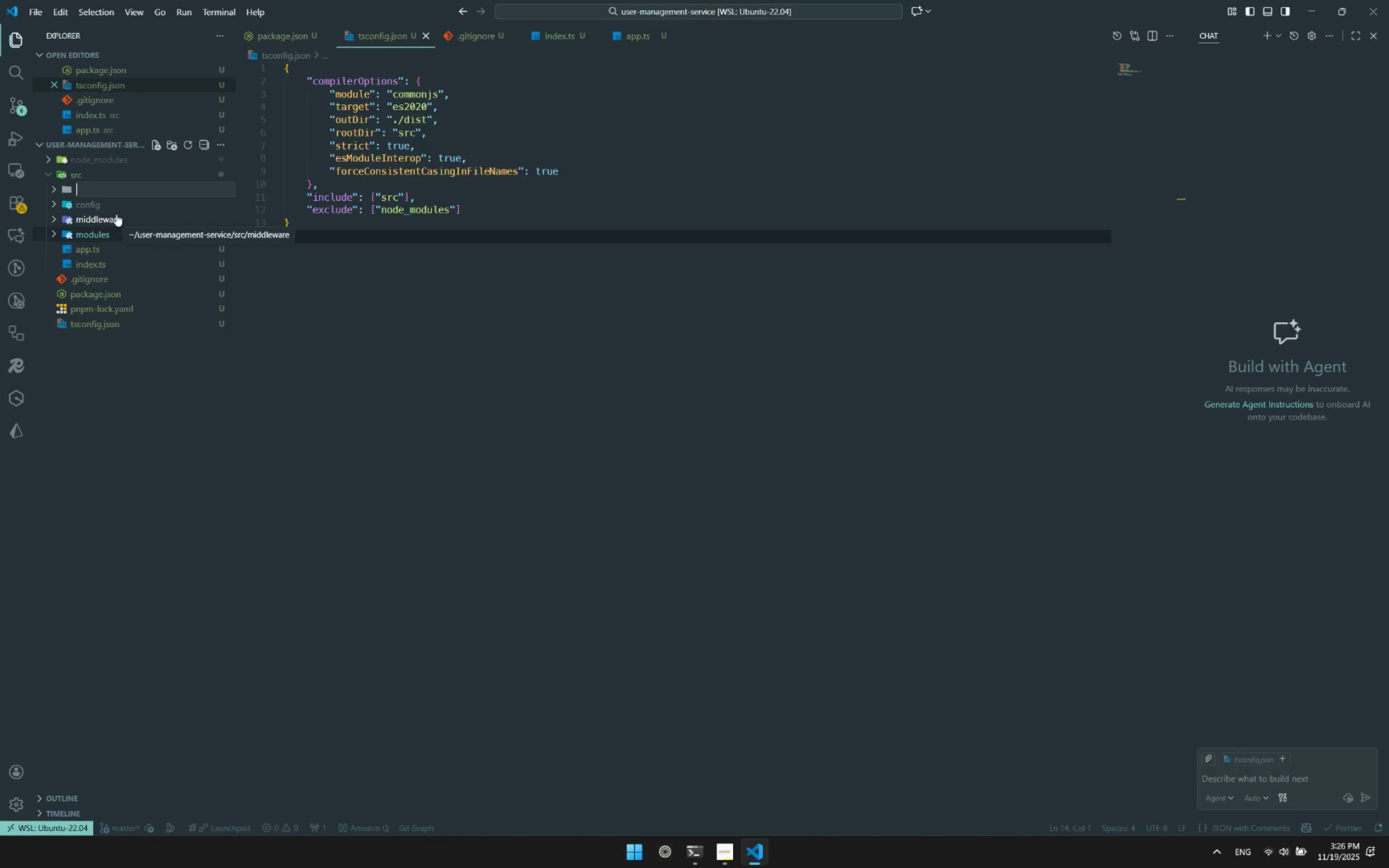 
type(error)
 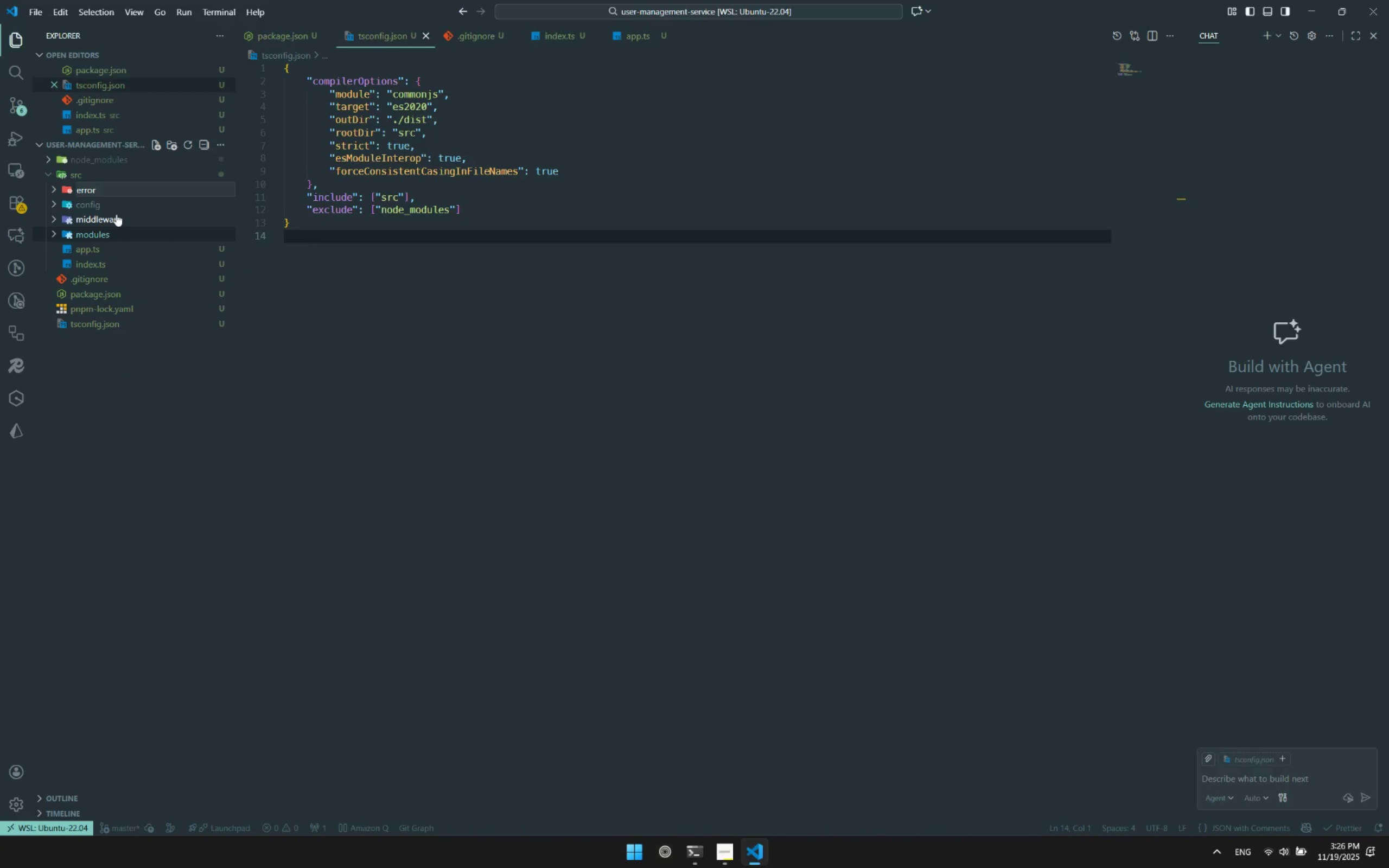 
key(Enter)
 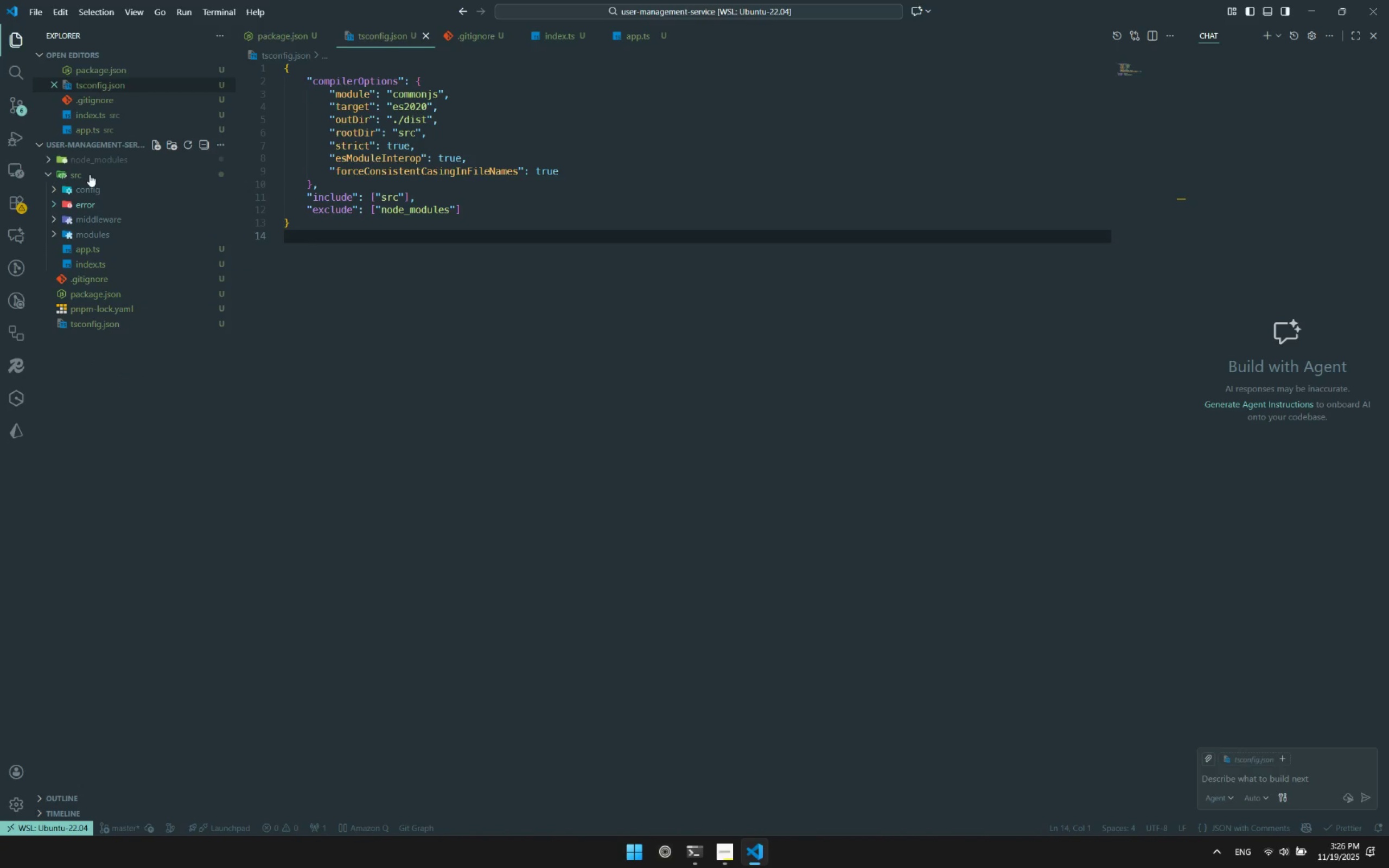 
right_click([88, 174])
 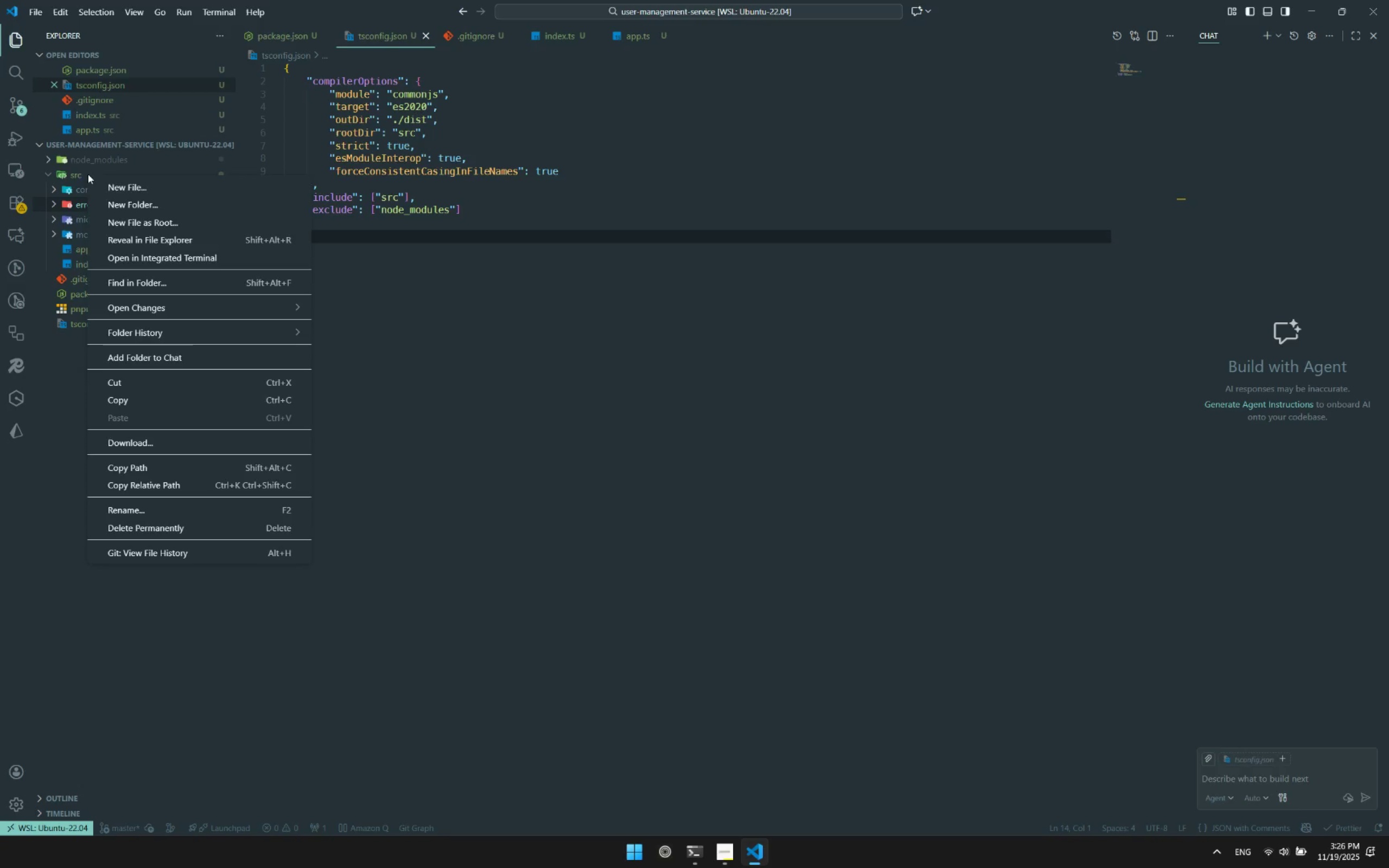 
left_click([85, 391])
 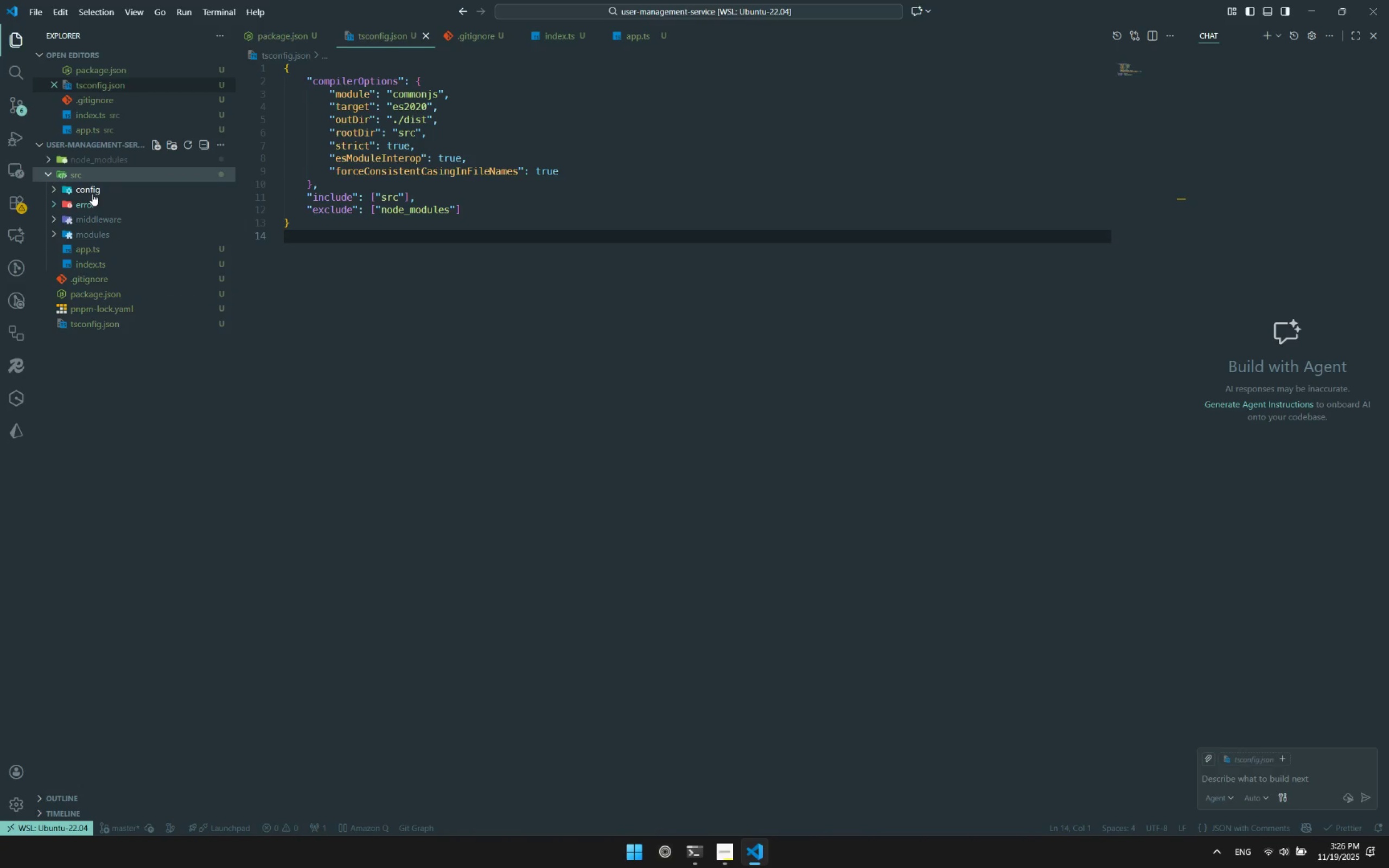 
left_click([92, 194])
 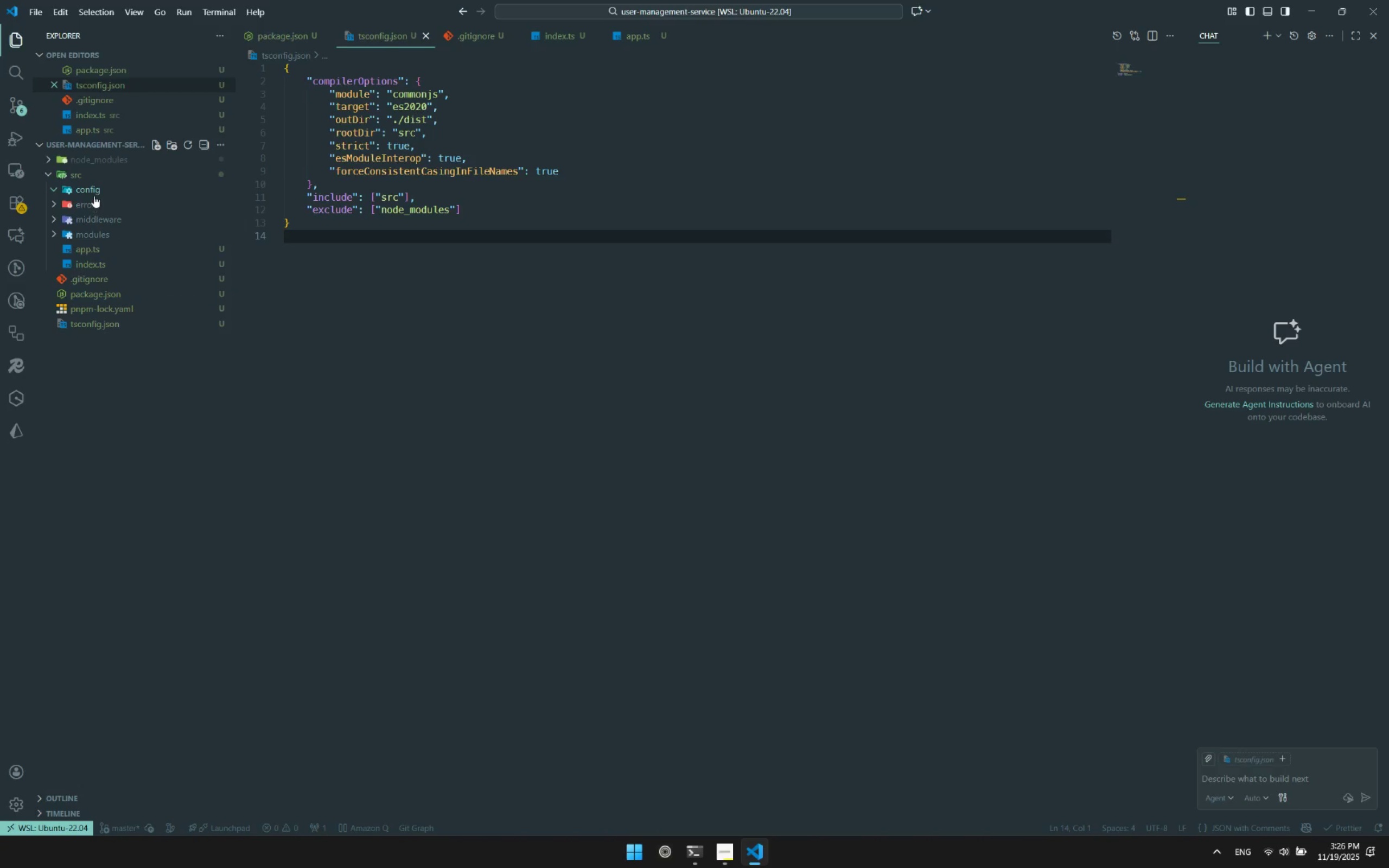 
right_click([92, 195])
 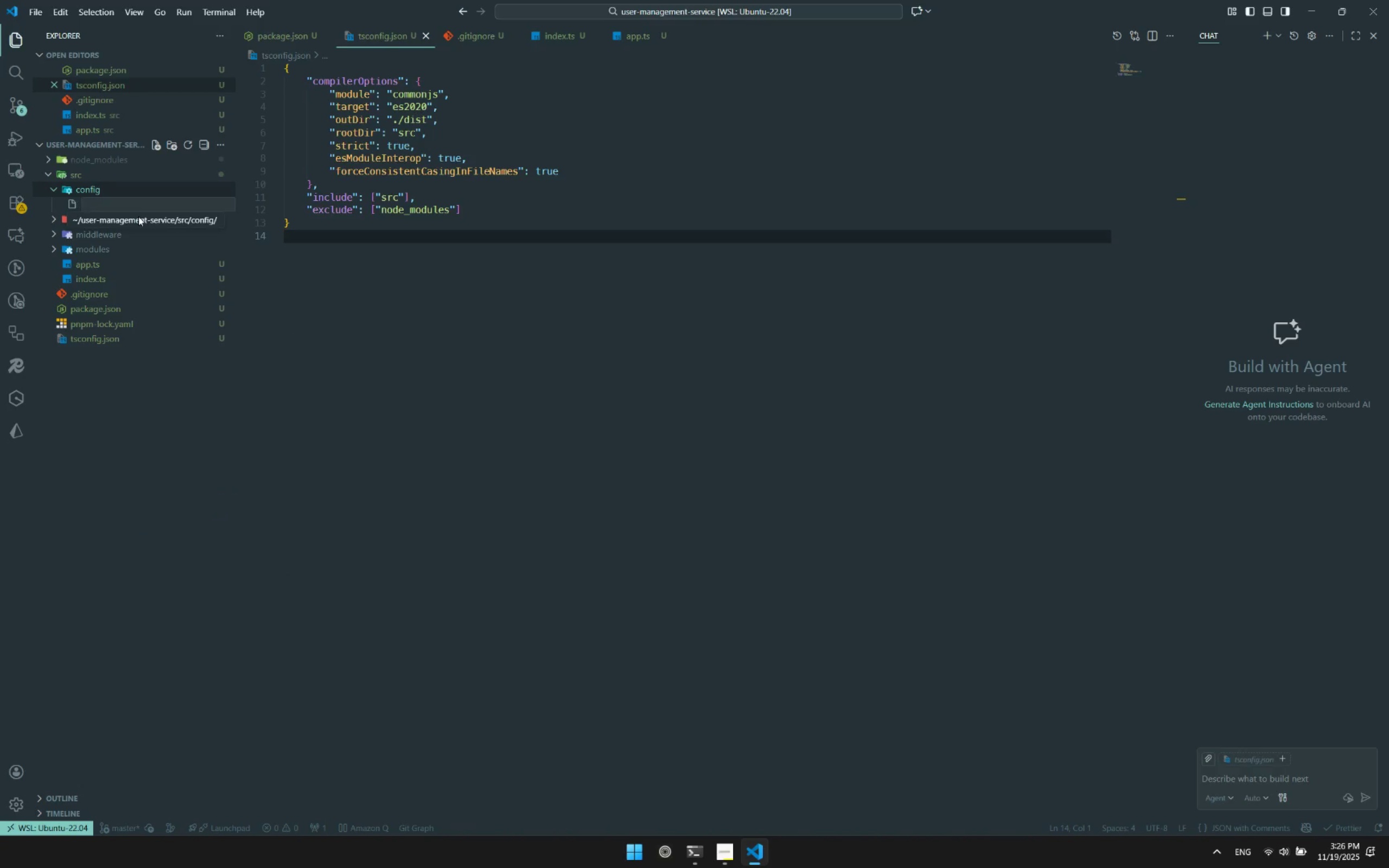 
type(emv.ts)
 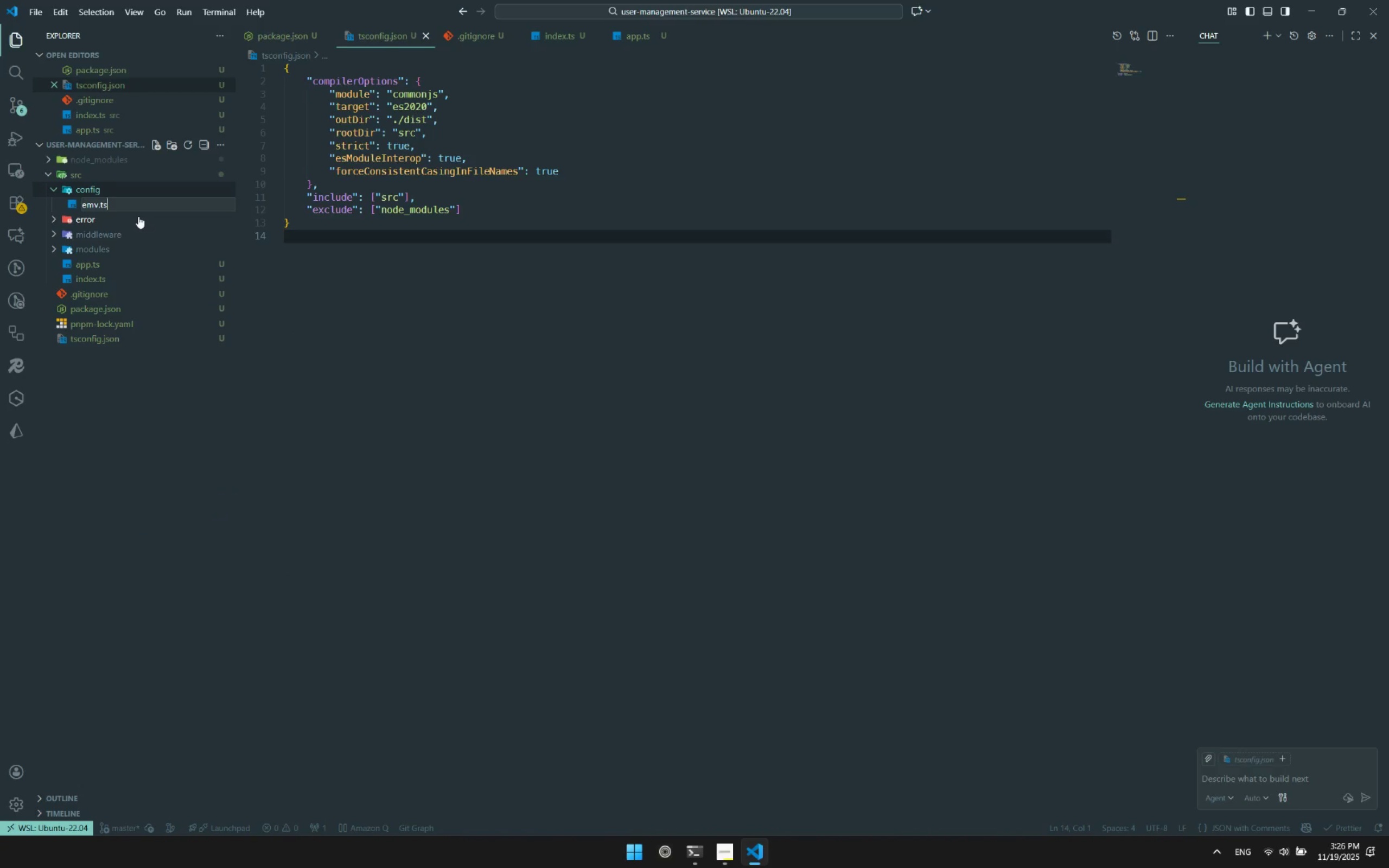 
key(Enter)
 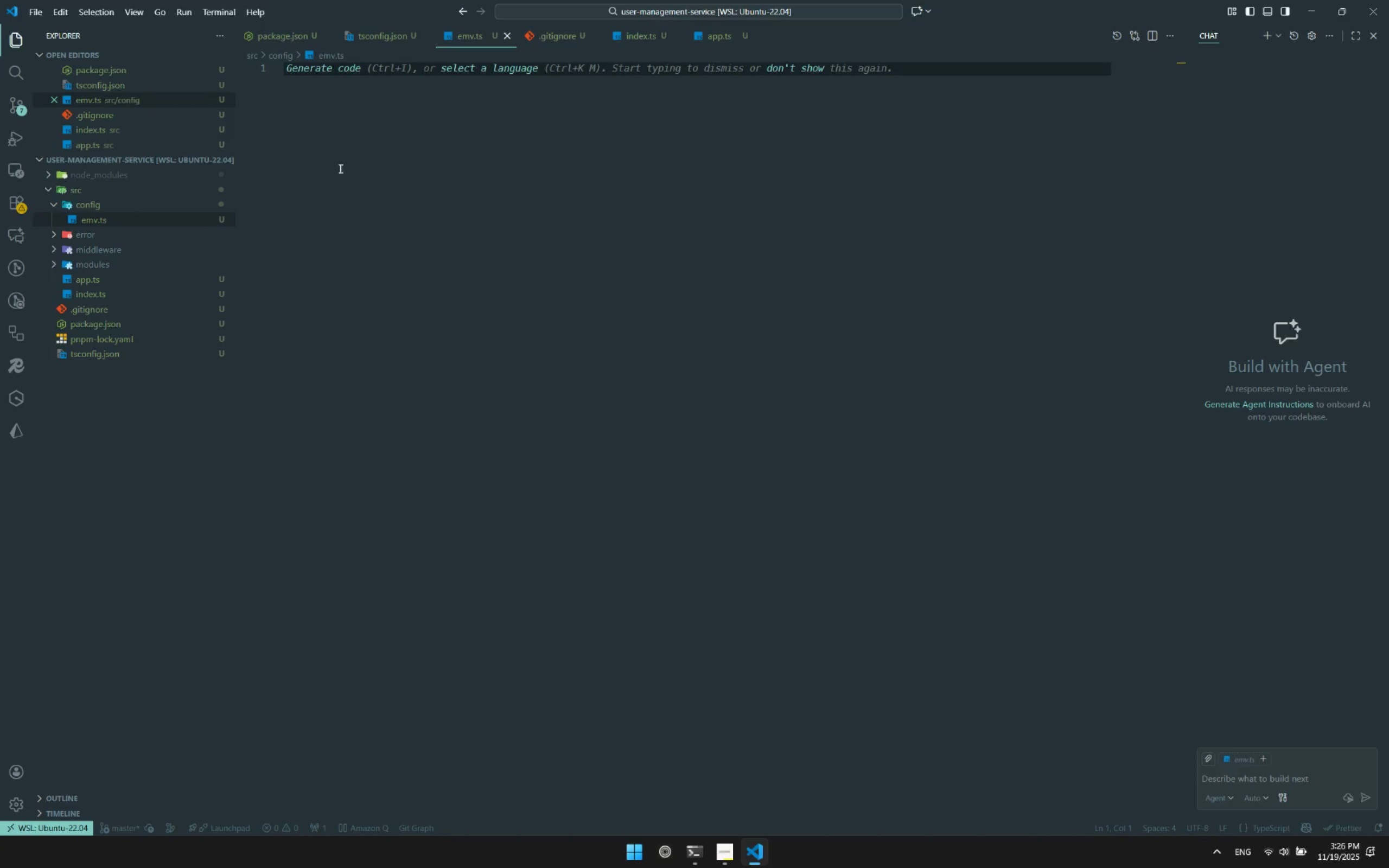 
right_click([135, 221])
 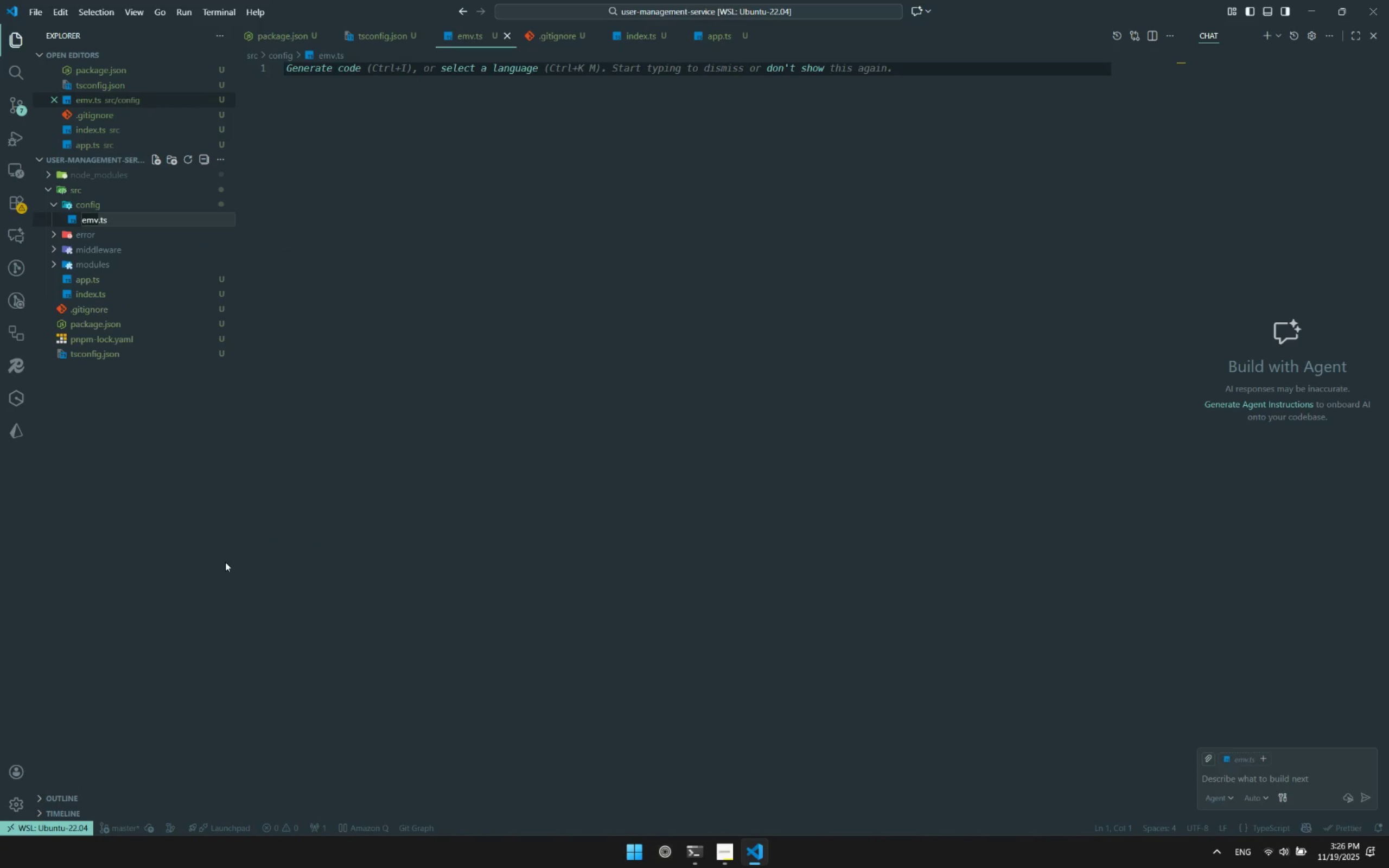 
key(ArrowLeft)
 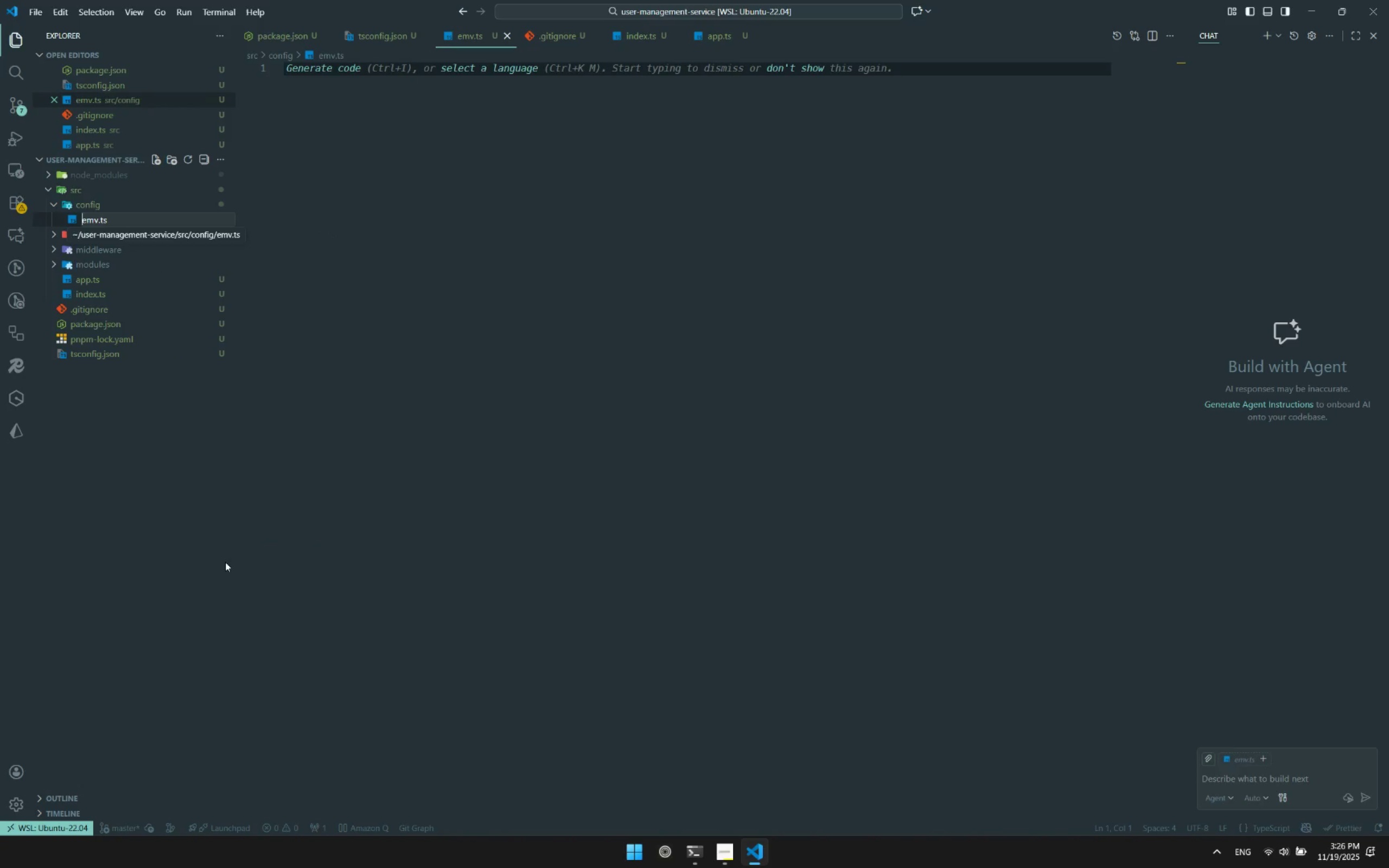 
key(ArrowRight)
 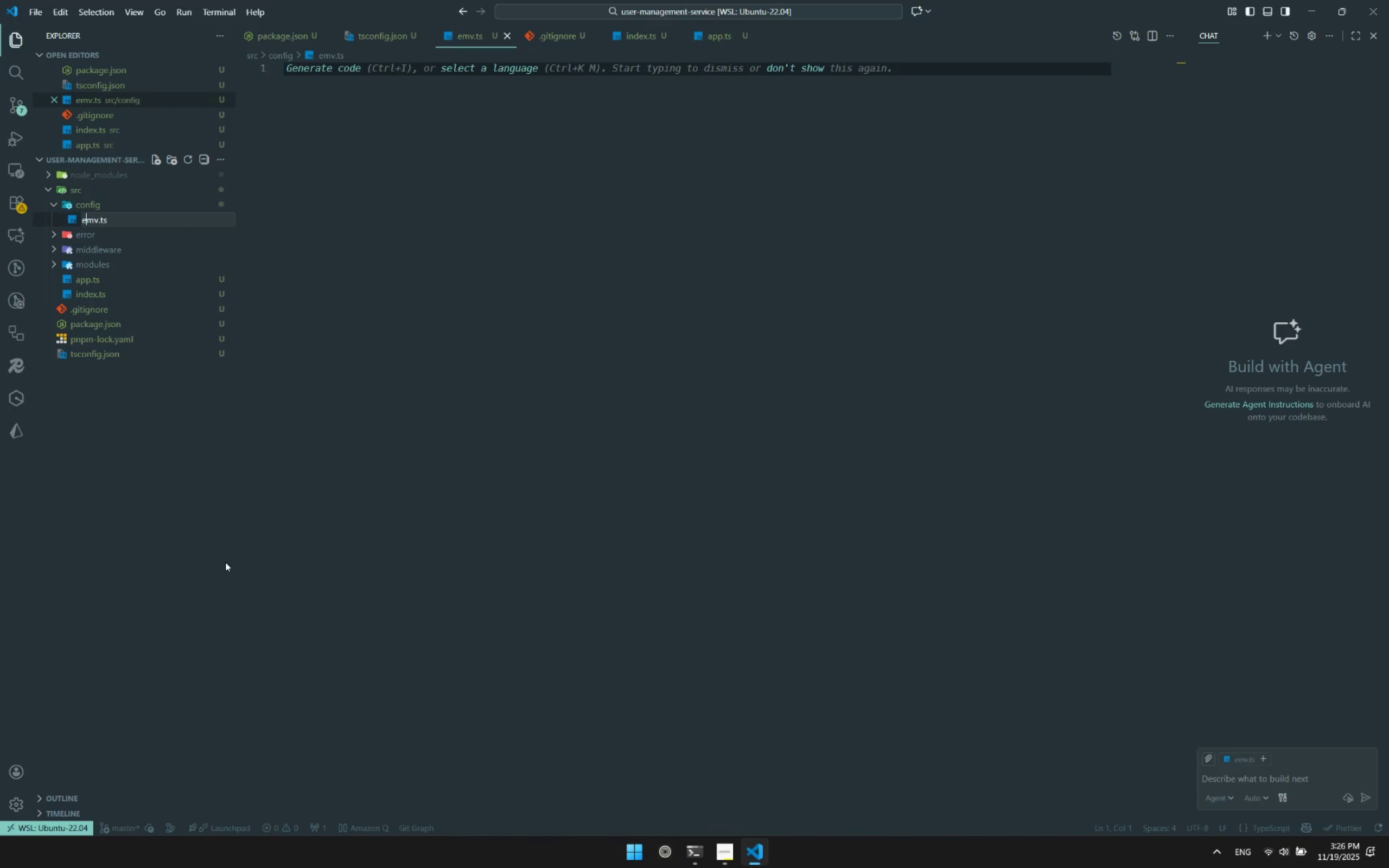 
key(ArrowRight)
 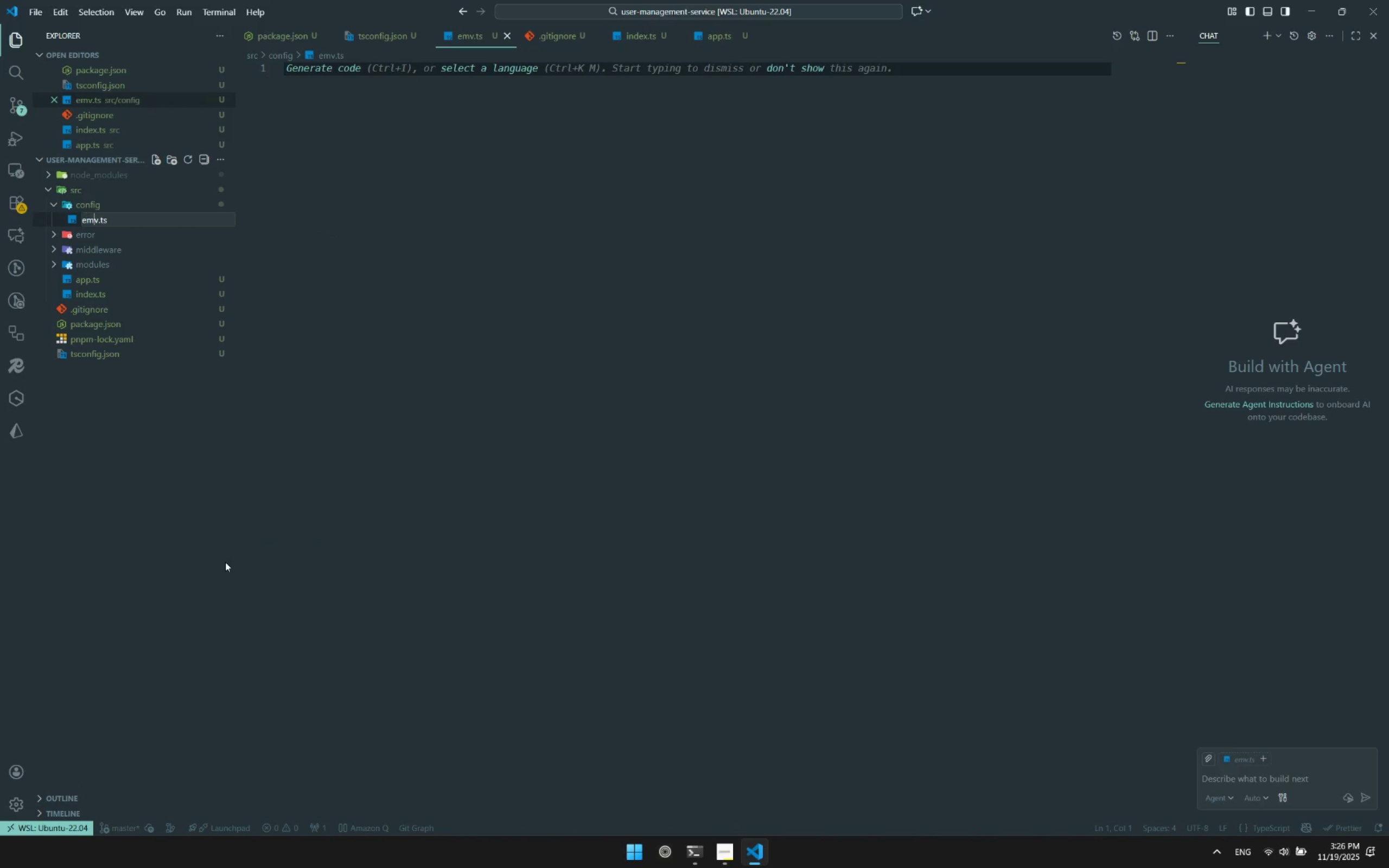 
key(ArrowRight)
 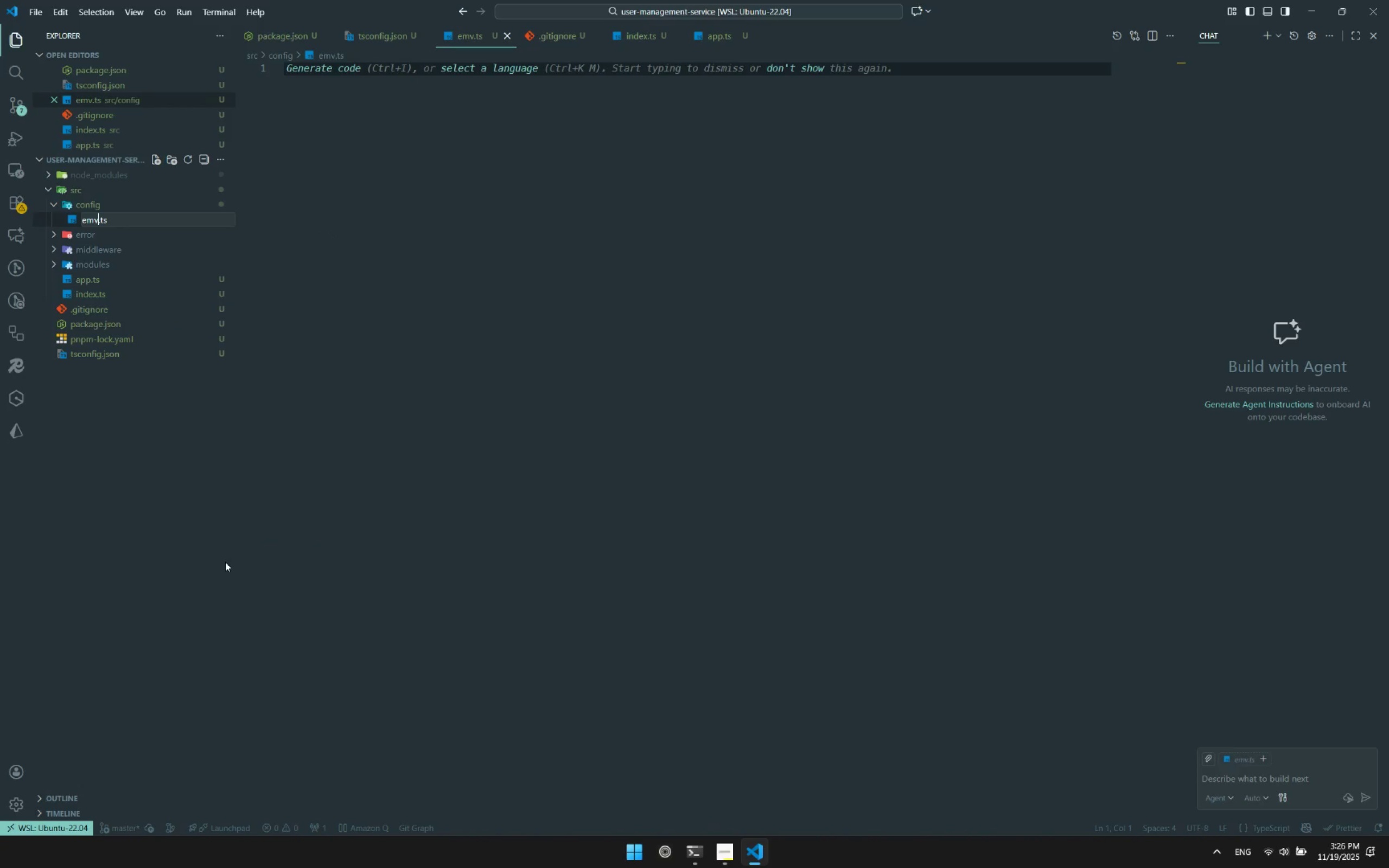 
key(Backspace)
key(Backspace)
type(nv)
 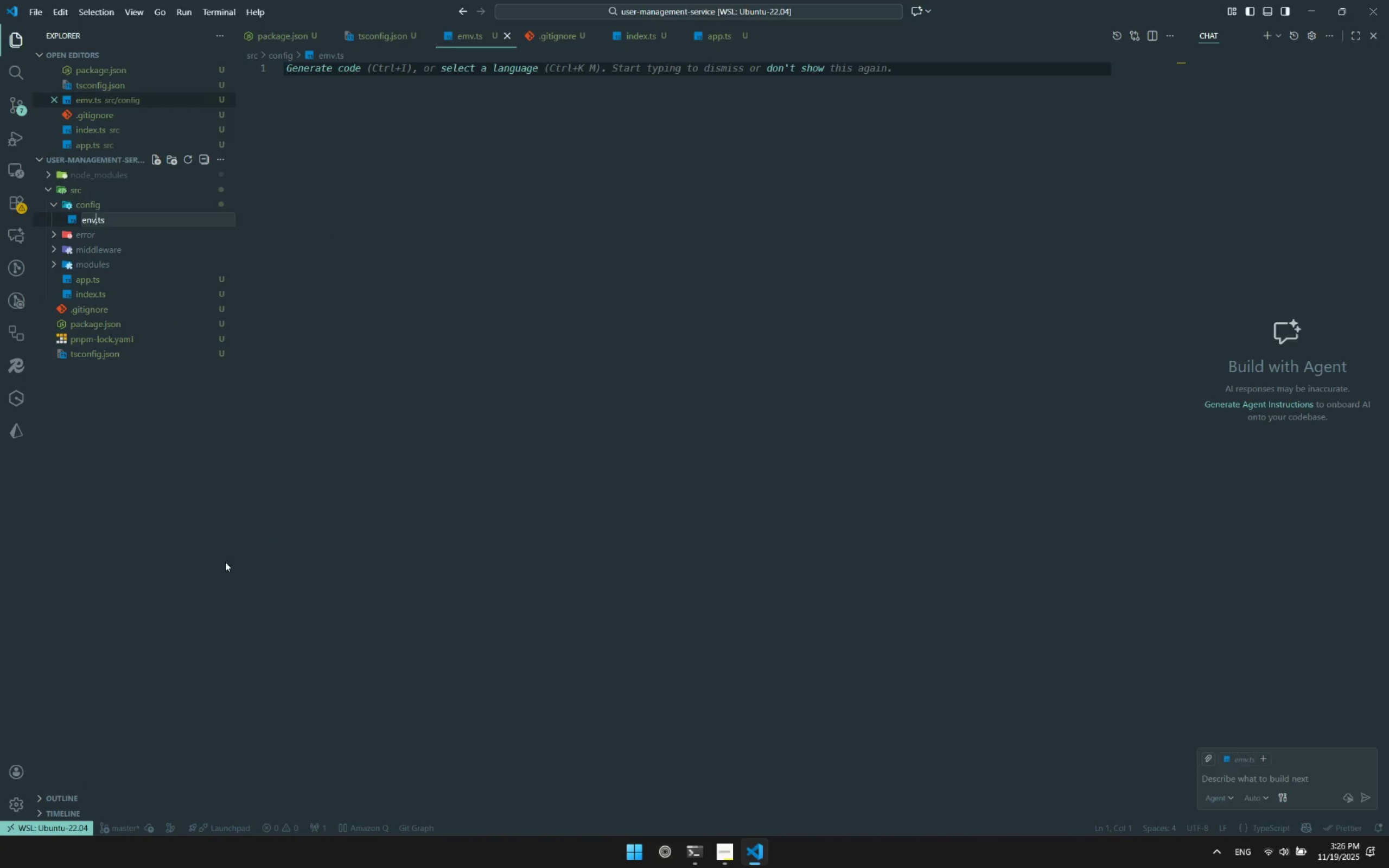 
key(Enter)
 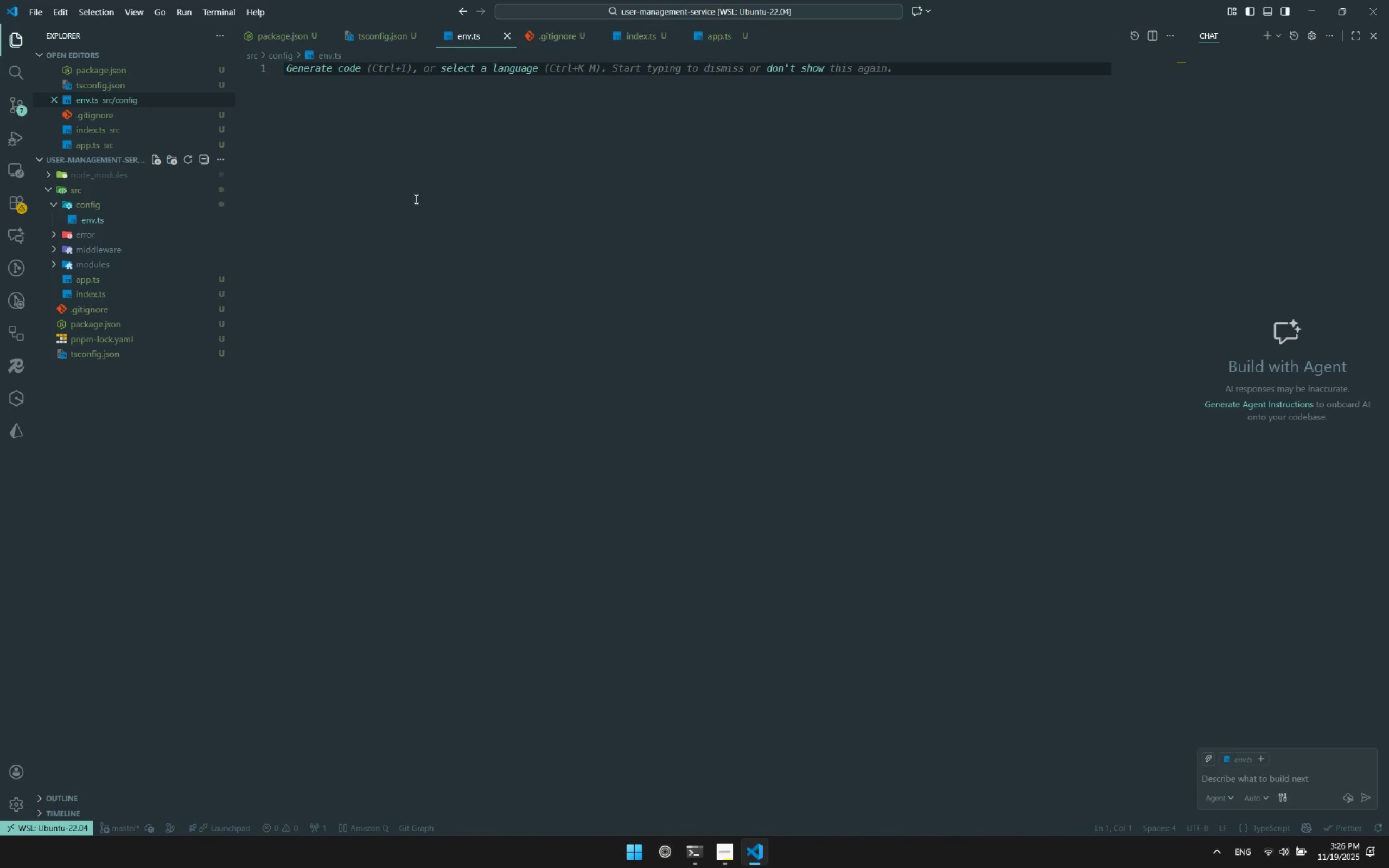 
left_click([416, 180])
 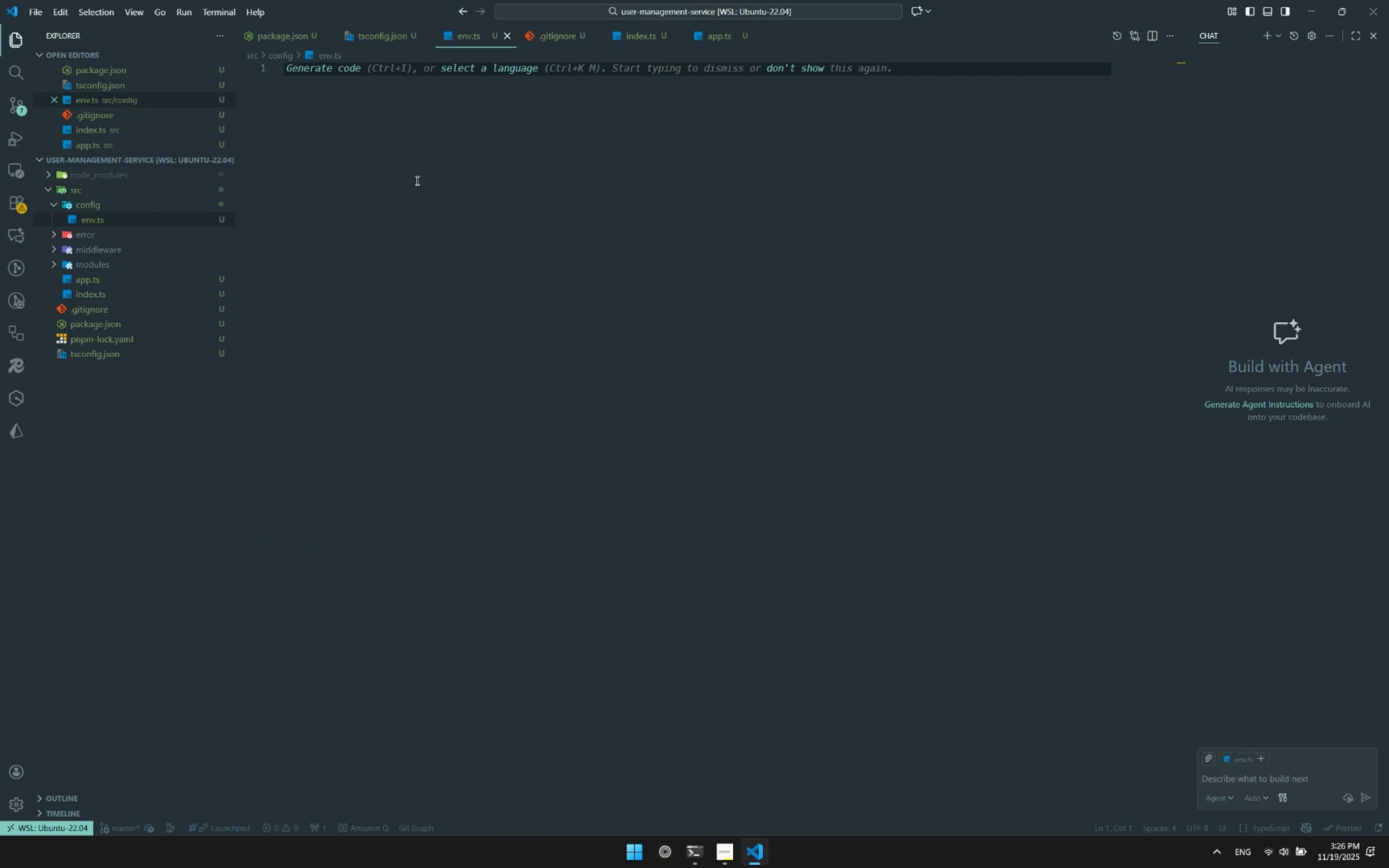 
type(exoirt )
key(Backspace)
key(Backspace)
key(Backspace)
key(Backspace)
key(Backspace)
type(port const env={)
 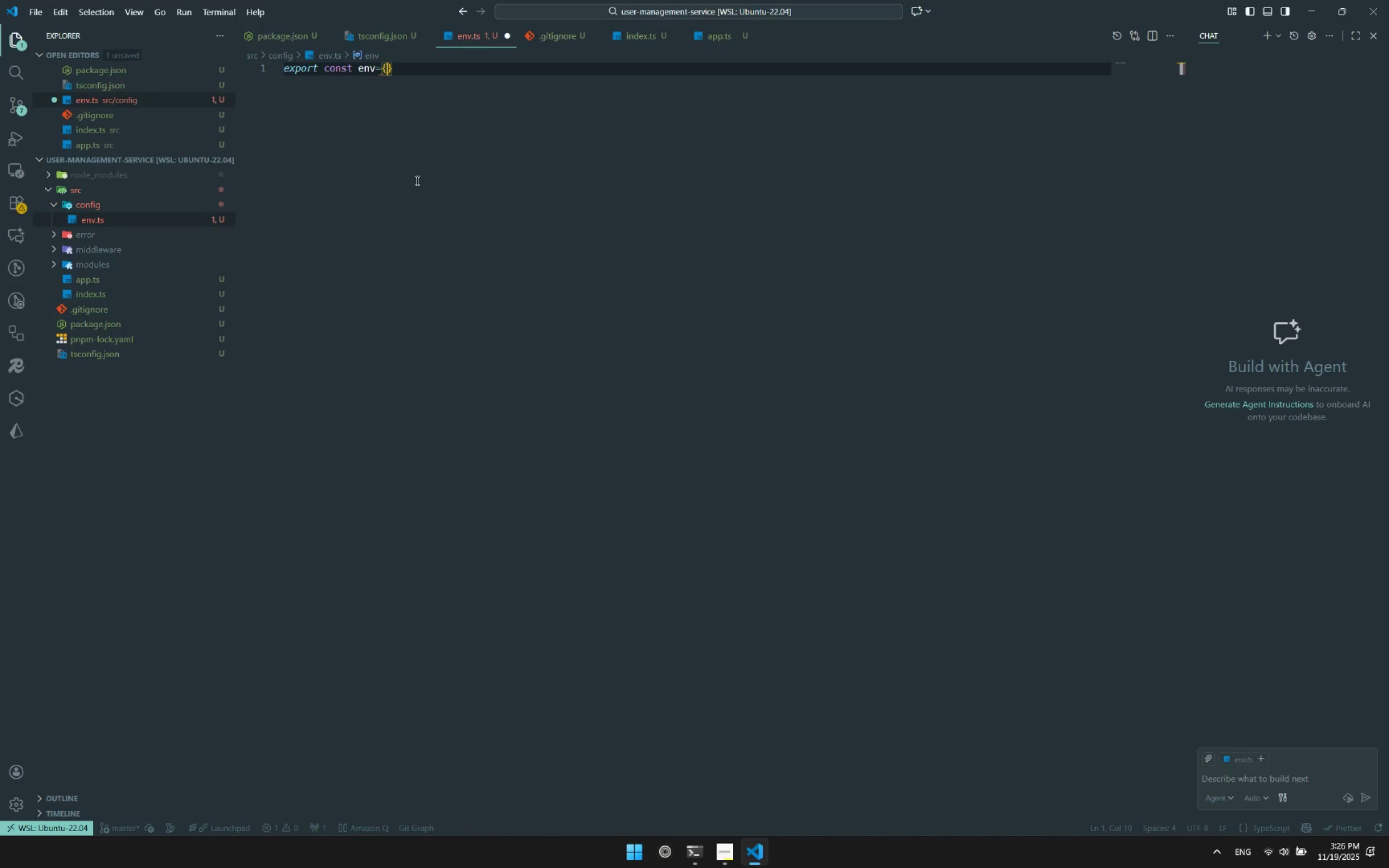 
key(Enter)
 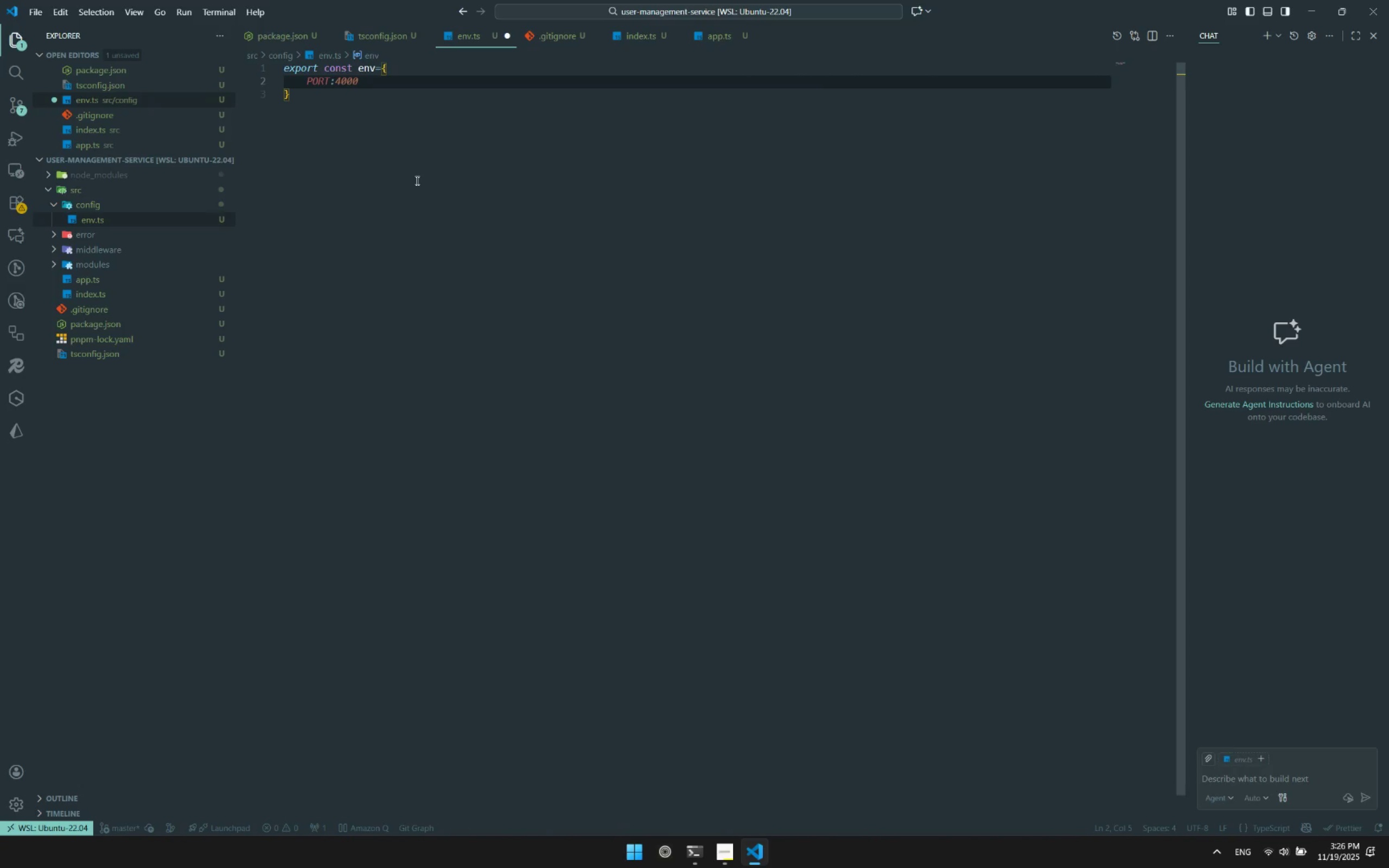 
type(Port:)
key(Backspace)
key(Backspace)
key(Backspace)
key(Backspace)
type(ORT:")
key(Backspace)
type(prov)
key(Backspace)
 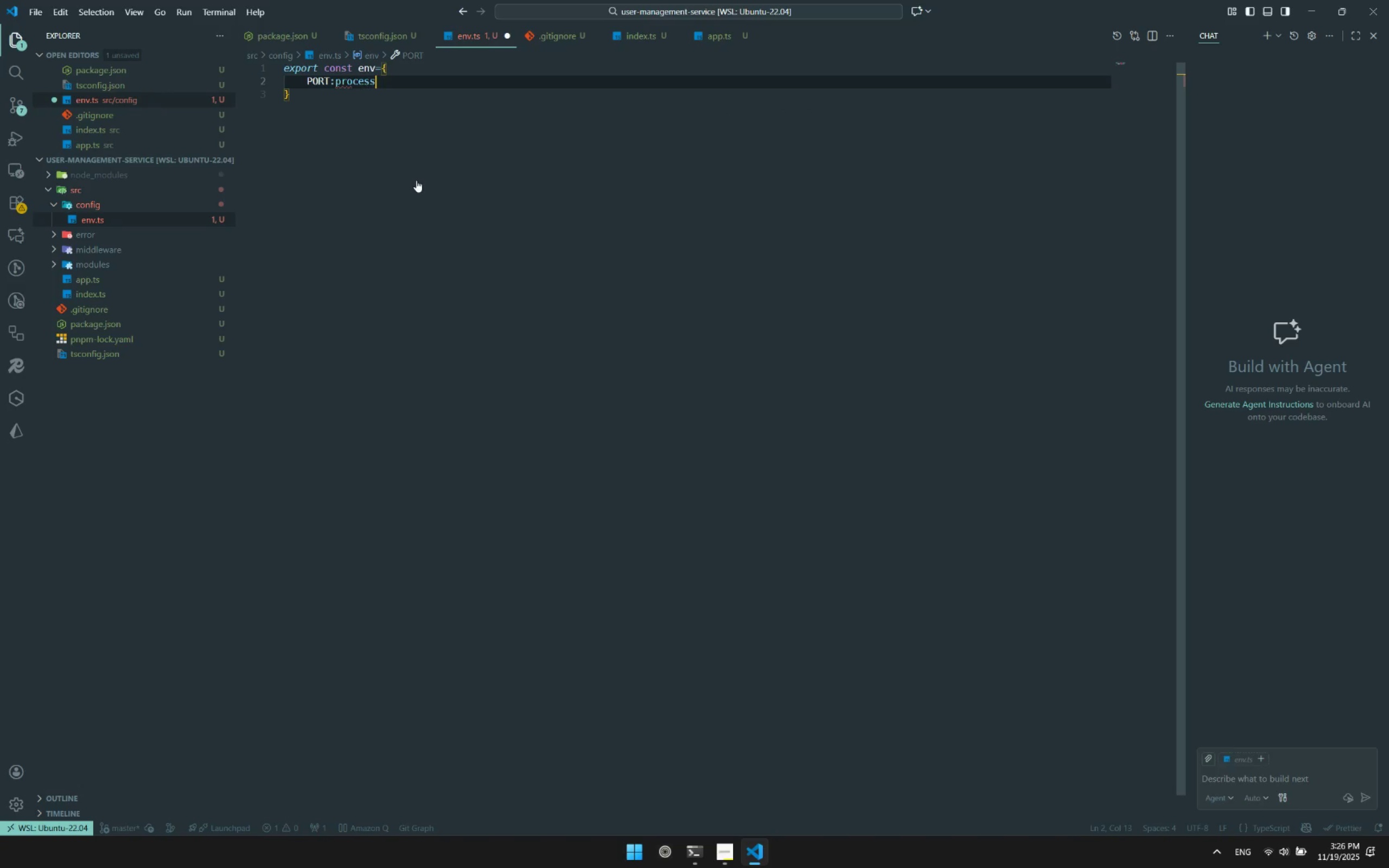 
 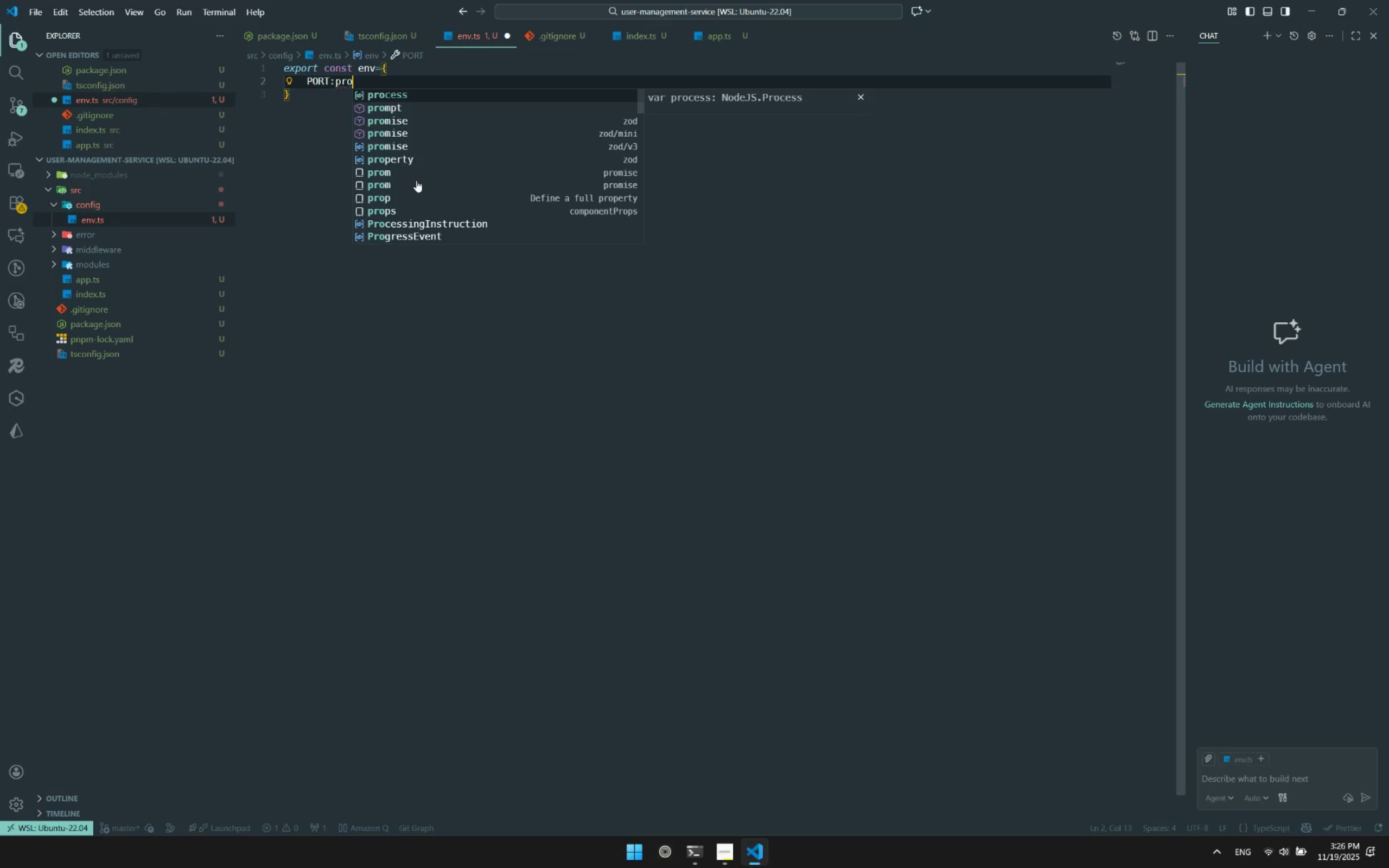 
key(Enter)
 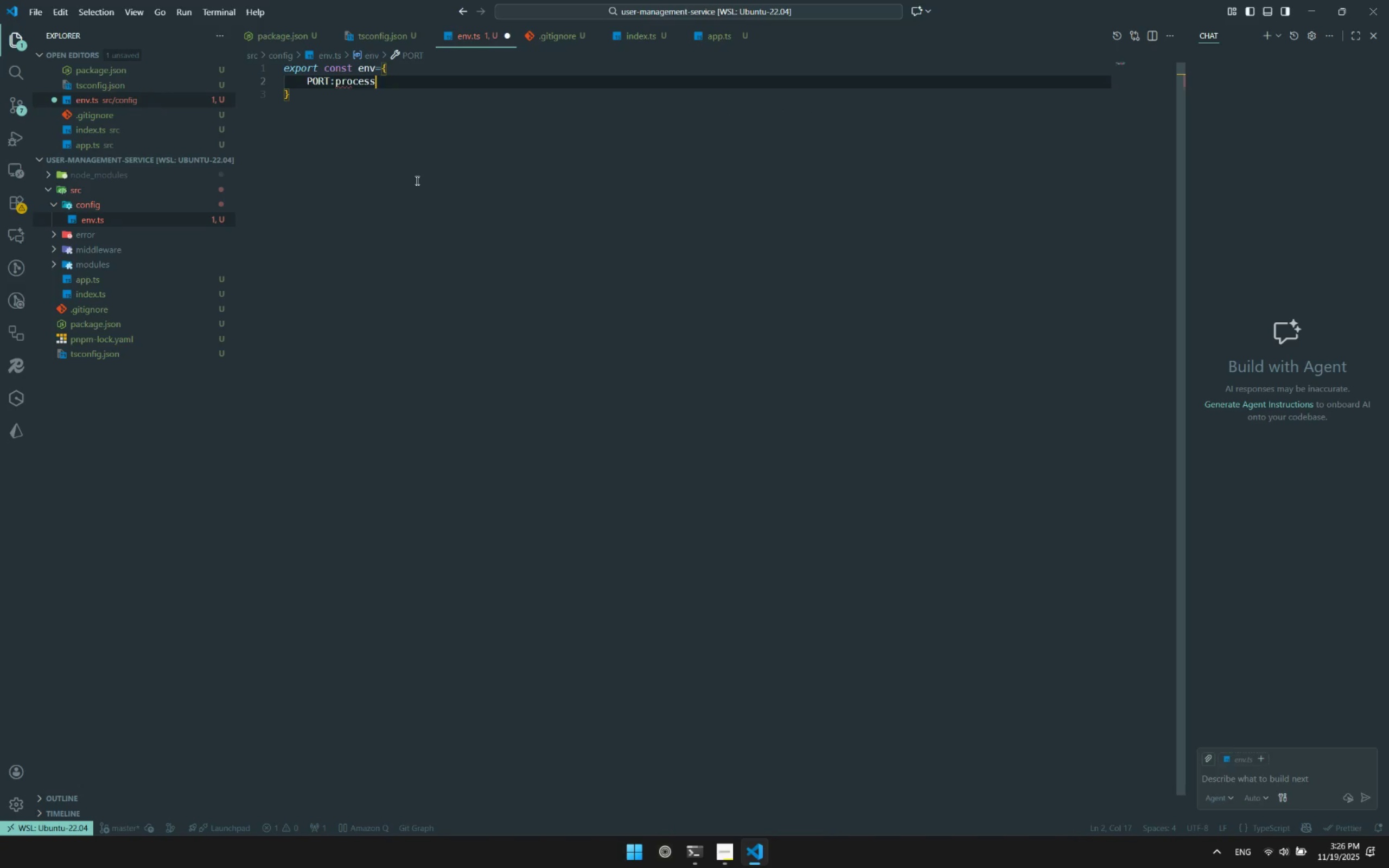 
type(.env || 4000)
 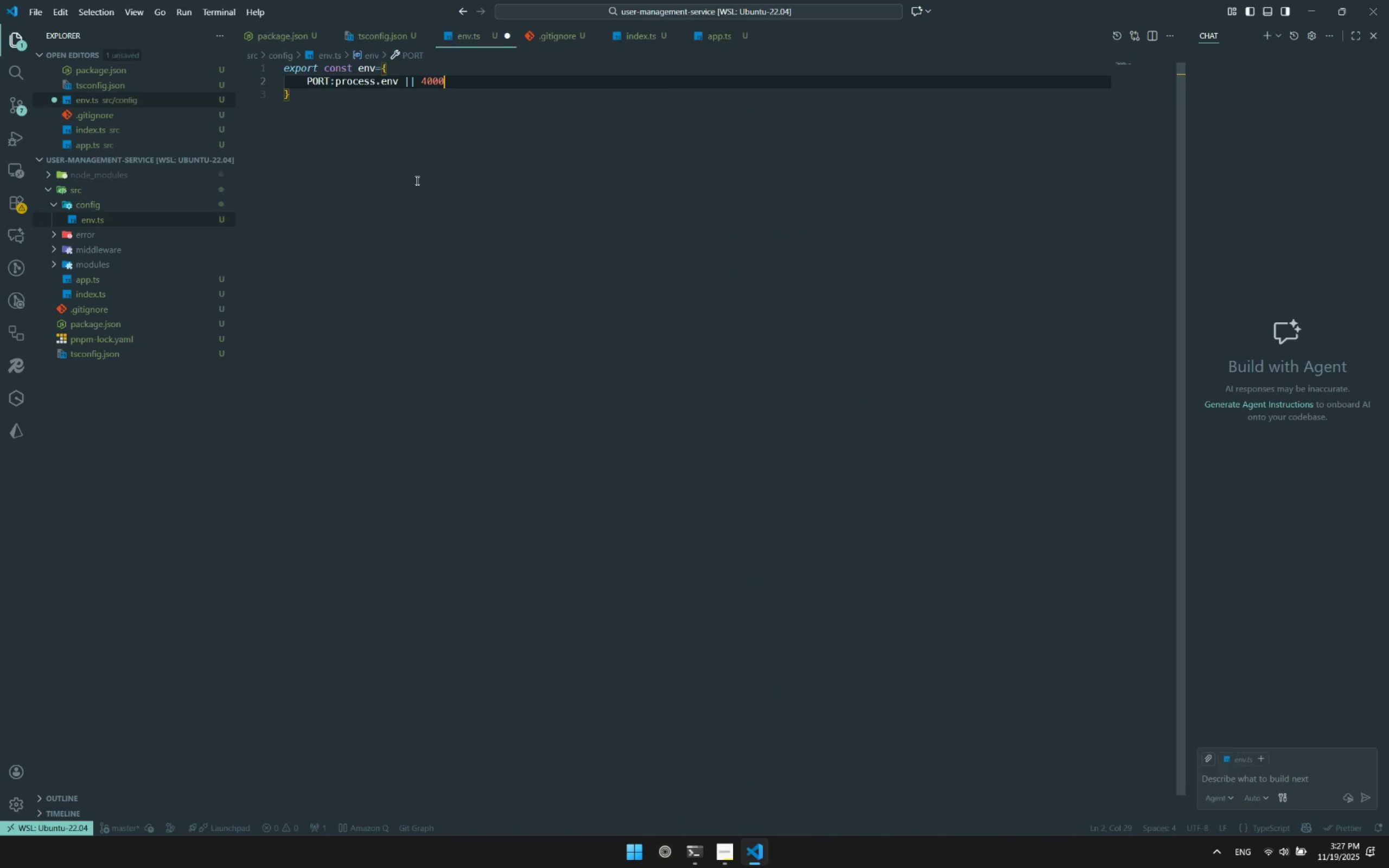 
key(Enter)
 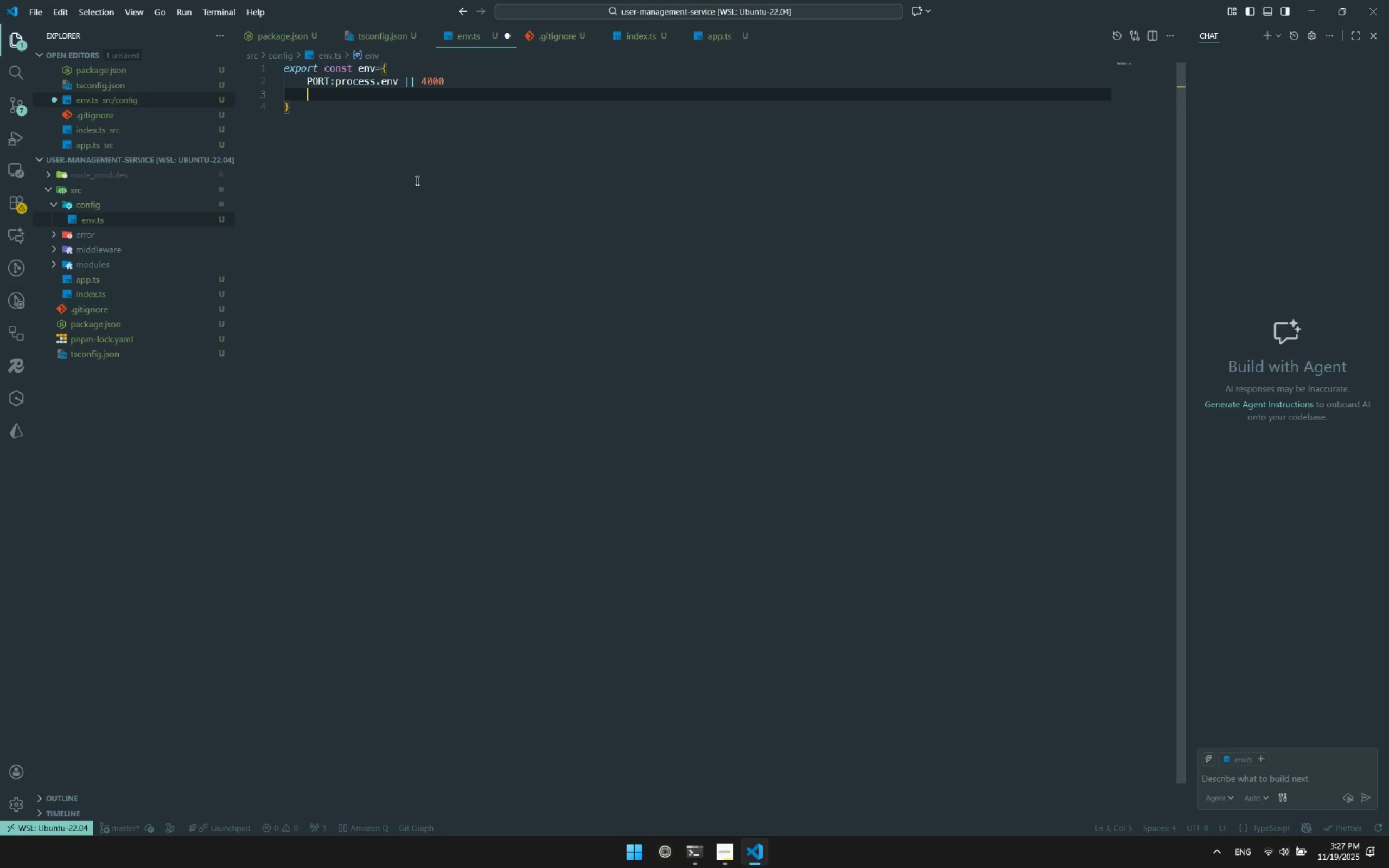 
type(DB_HOST:provess)
key(Backspace)
key(Backspace)
key(Backspace)
key(Backspace)
type(cess.env.DB_HOST:)
key(Backspace)
type( | "localhost)
 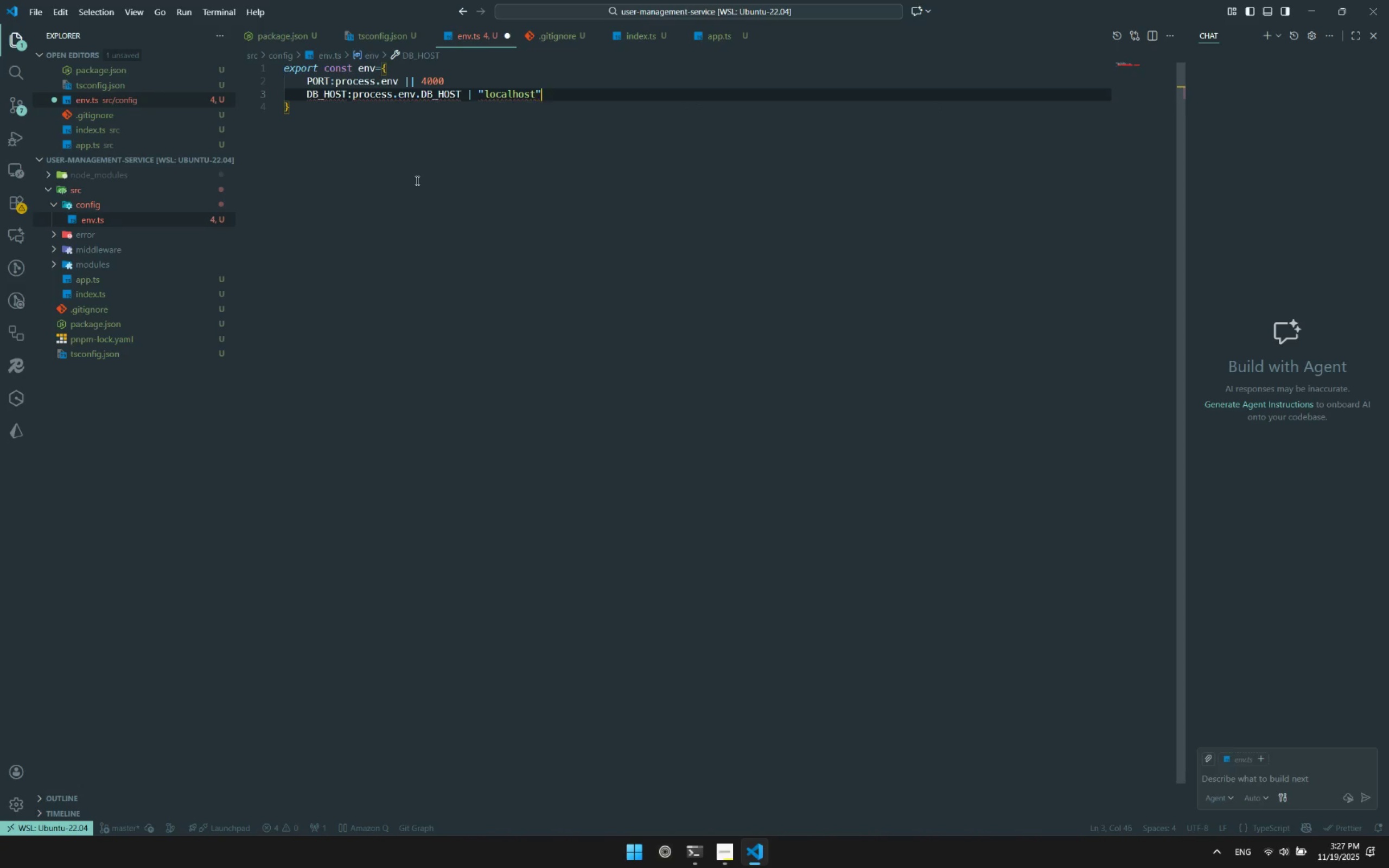 
 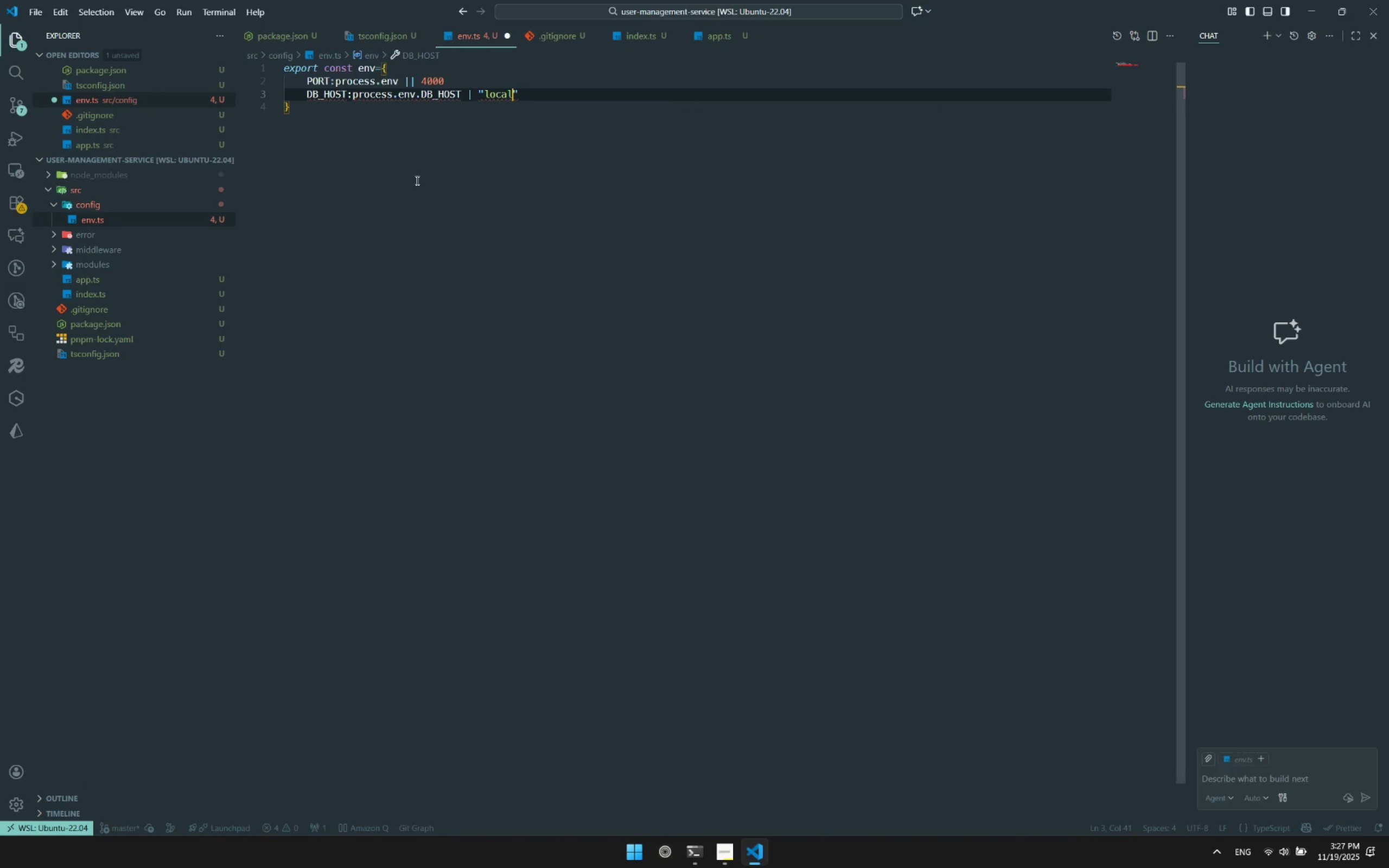 
key(ArrowRight)
 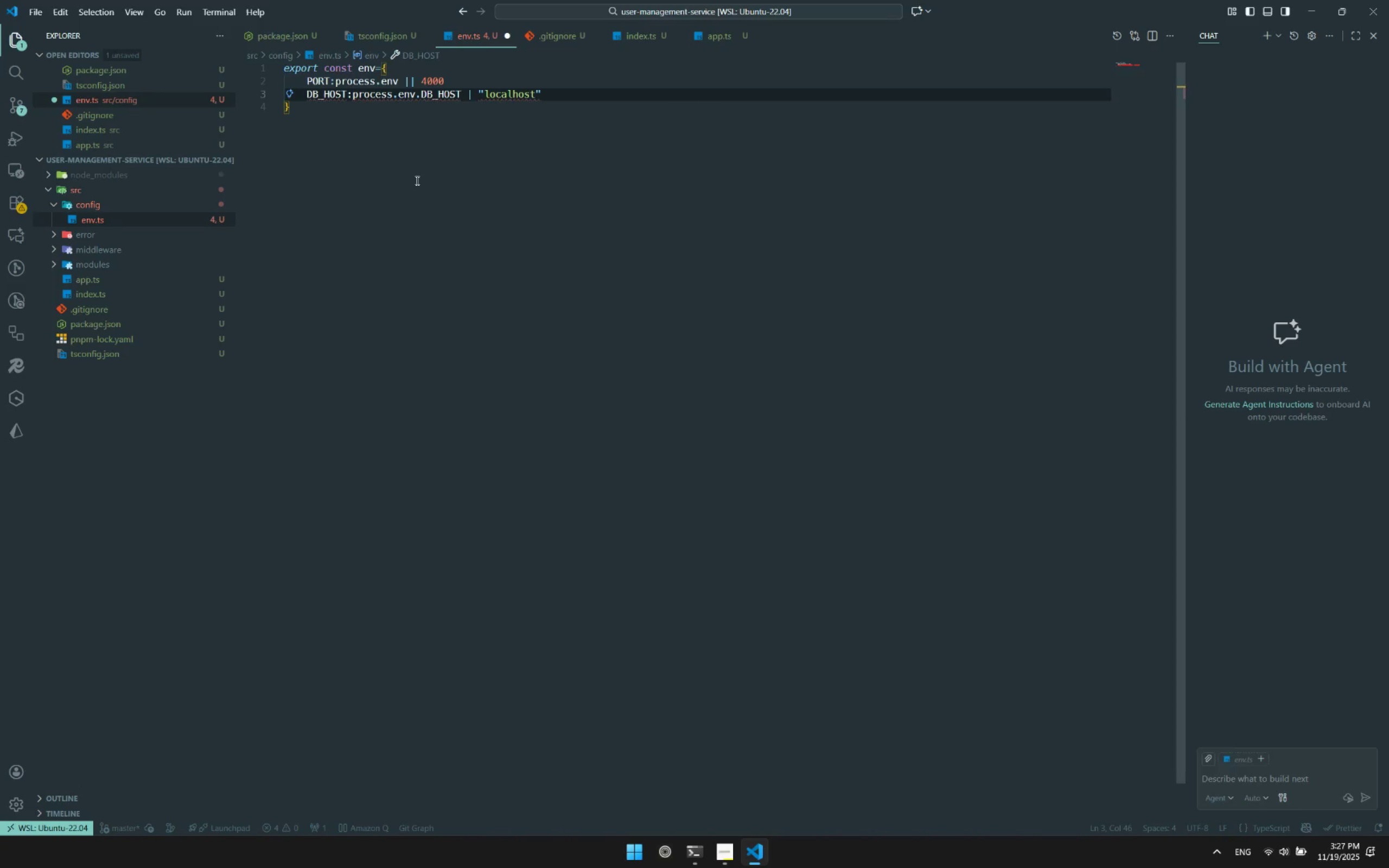 
key(ArrowUp)
 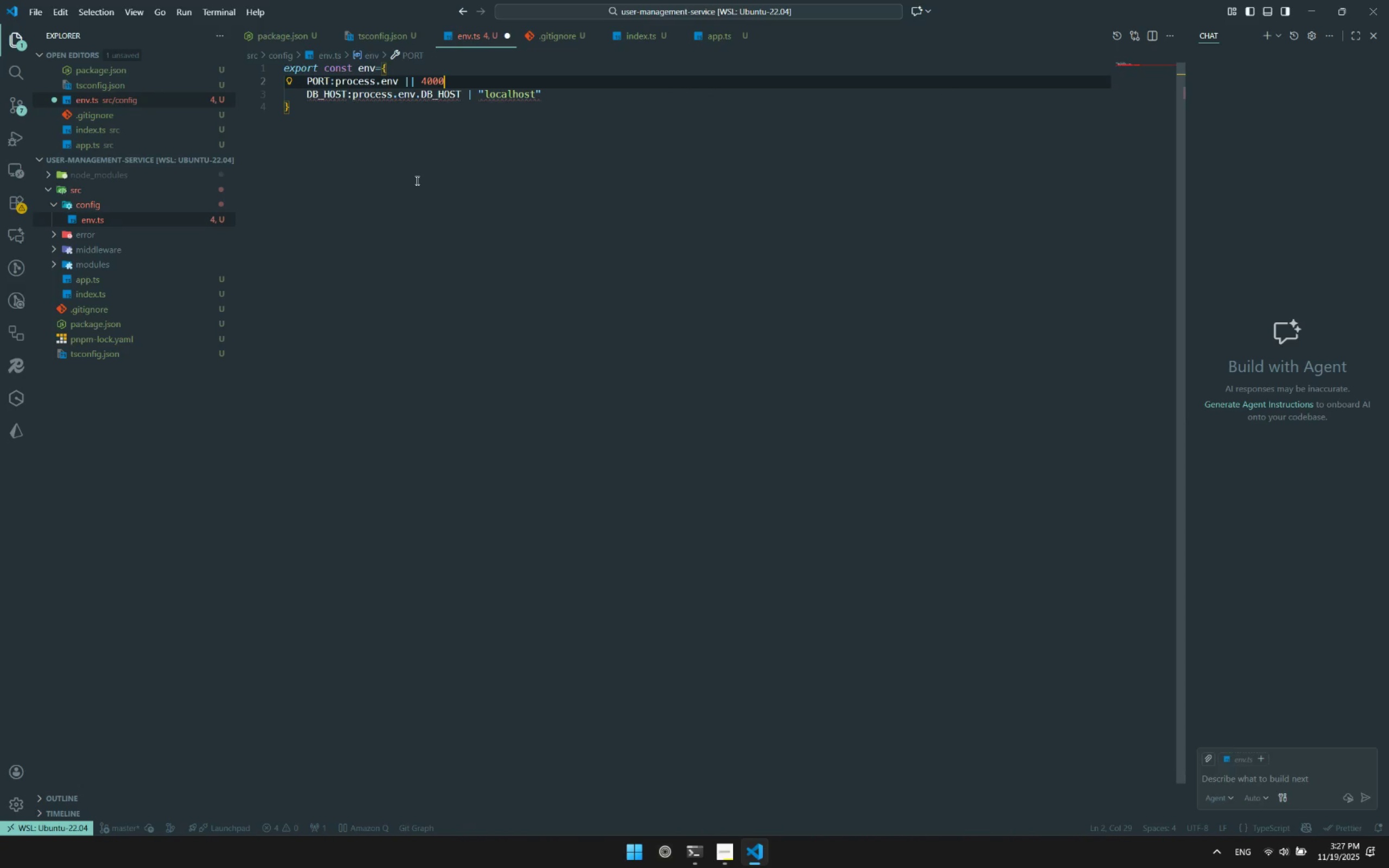 
key(Comma)
 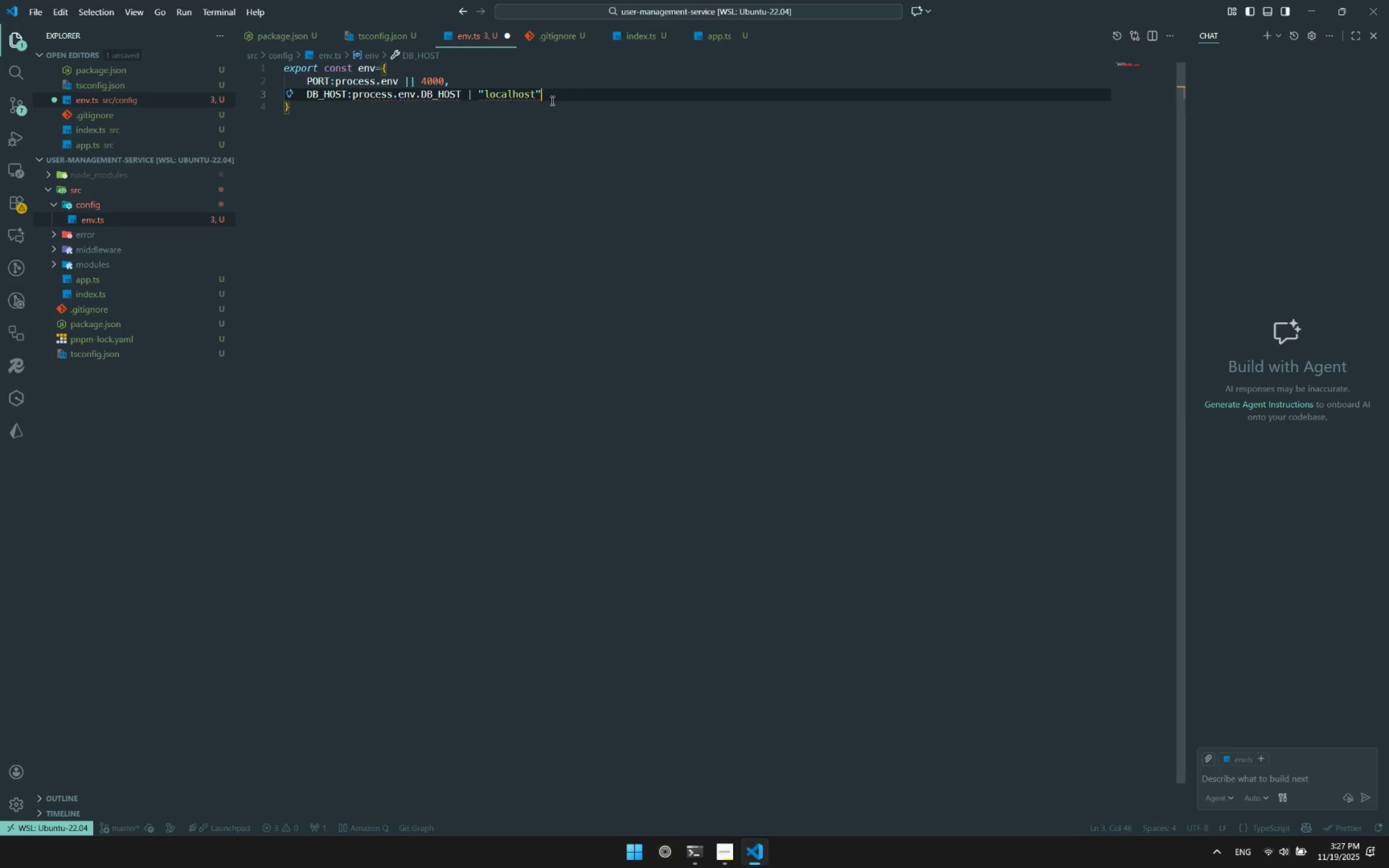 
key(Comma)
 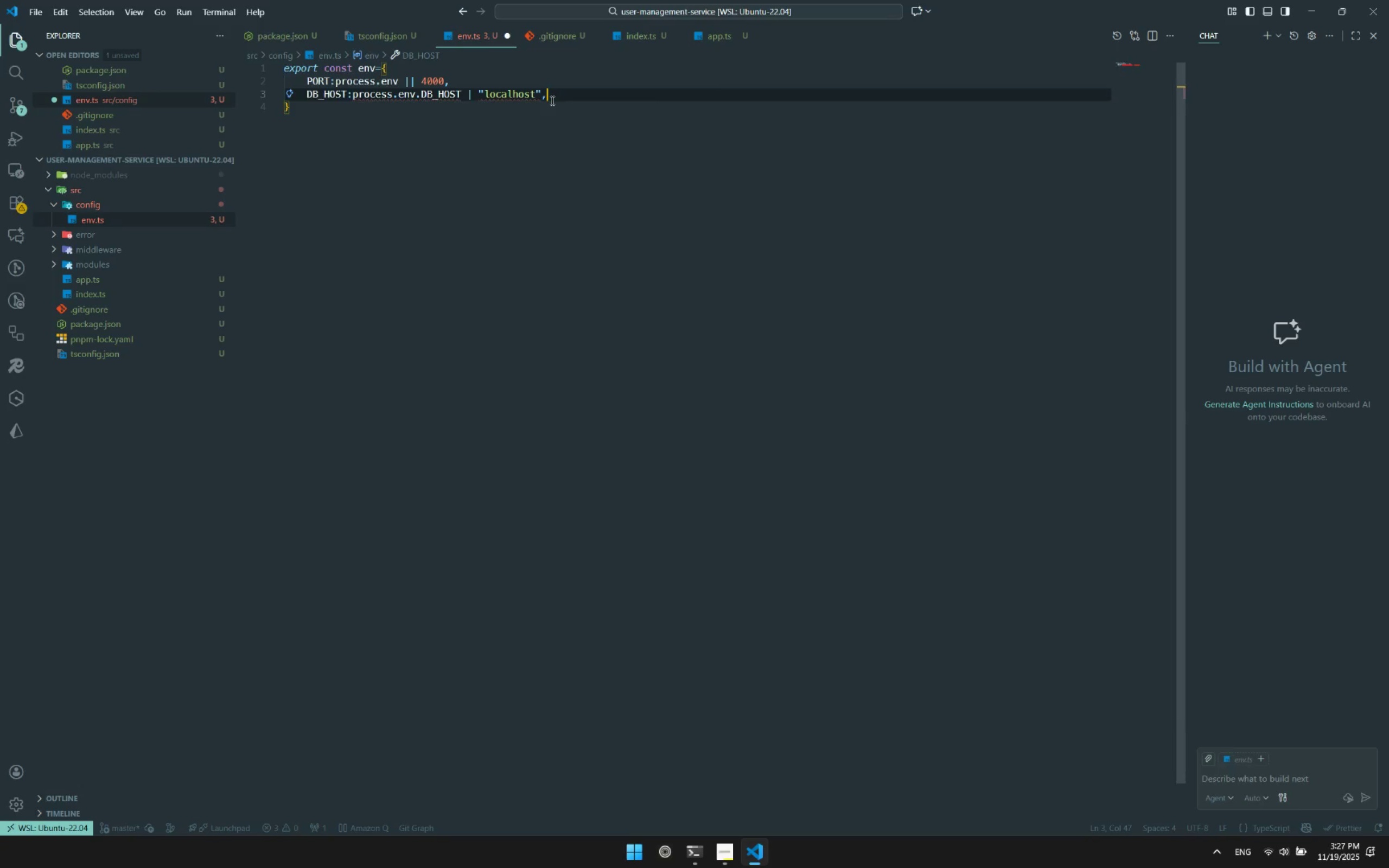 
key(Enter)
 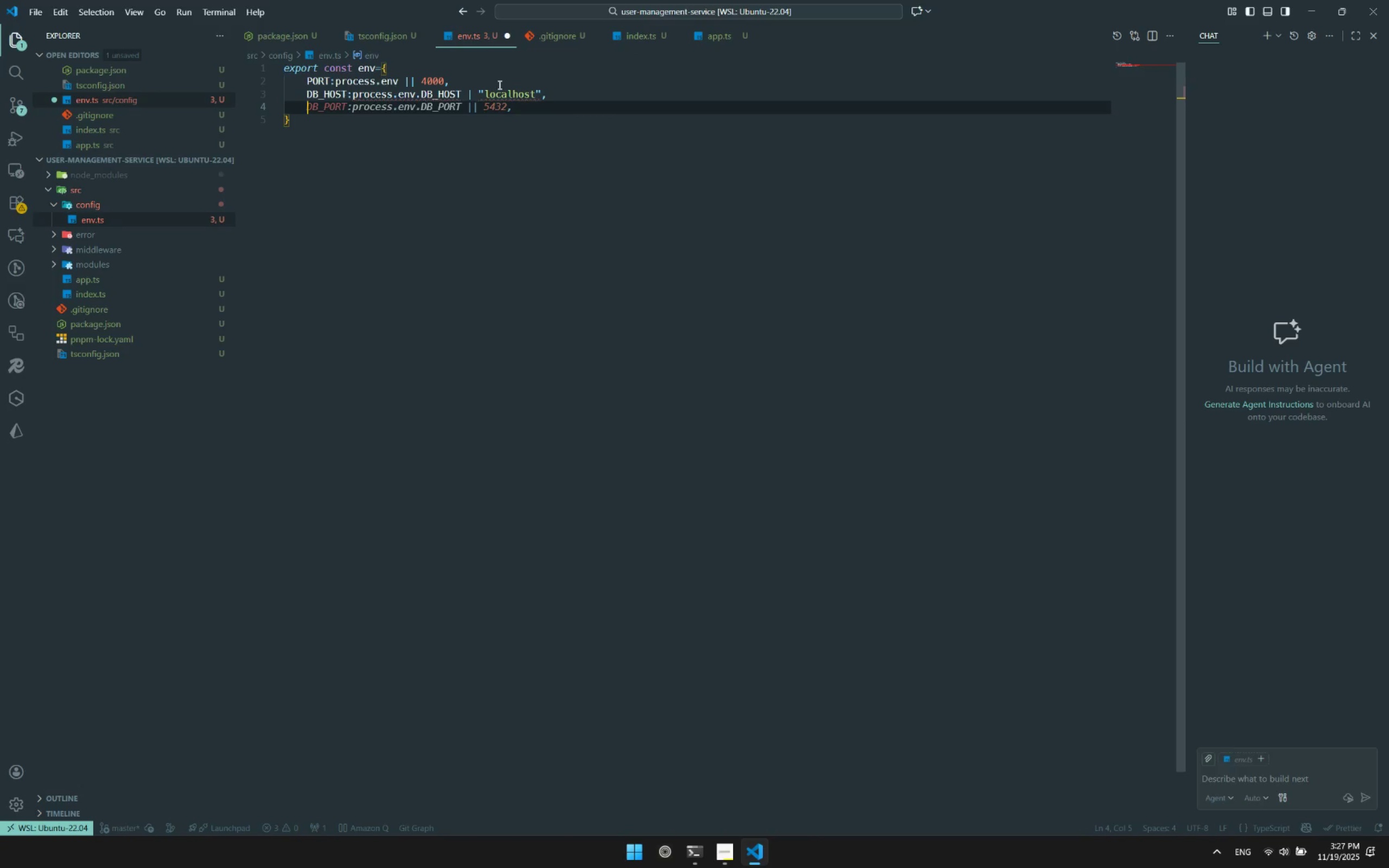 
mouse_move([439, 98])
 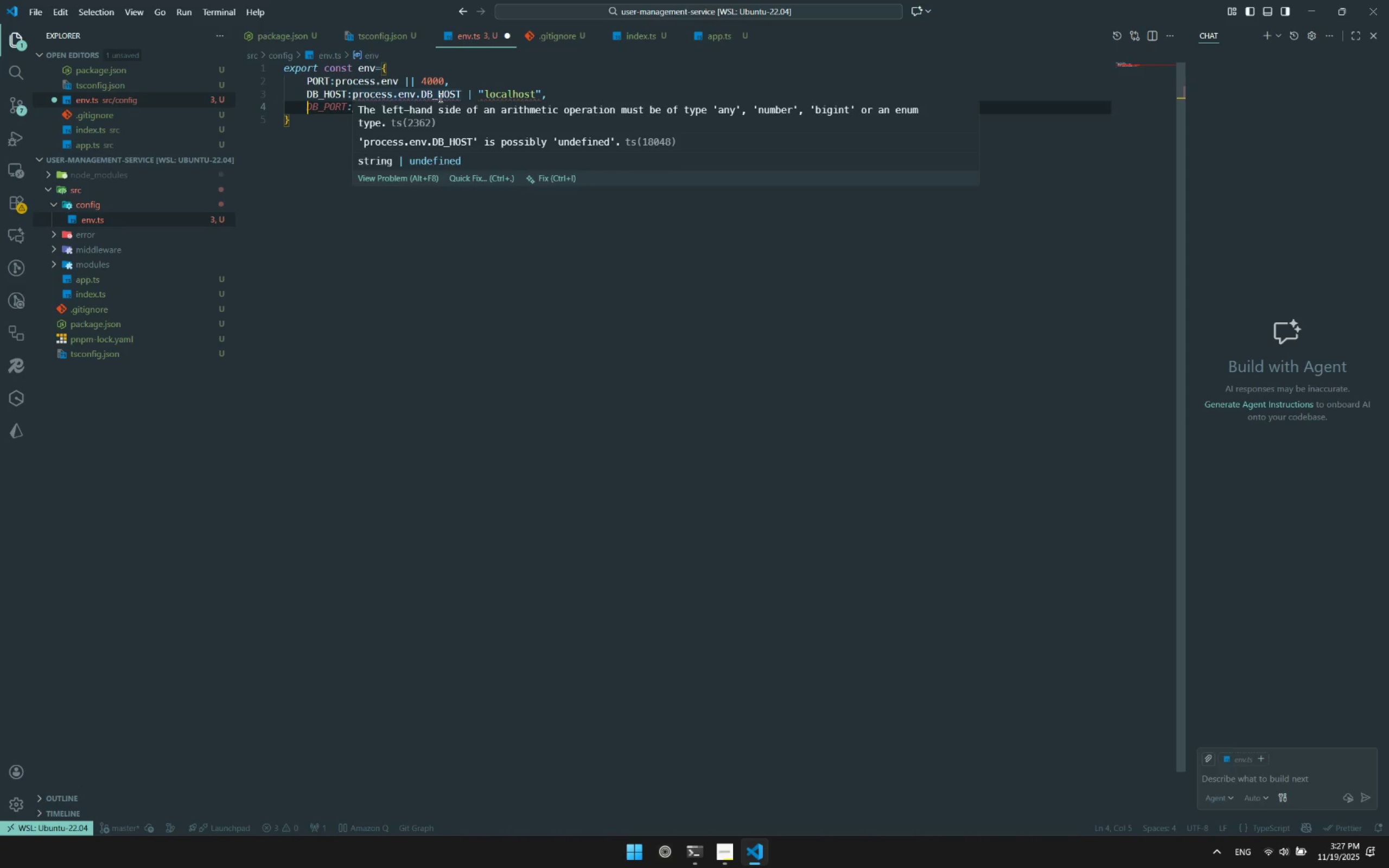 
left_click([488, 92])
 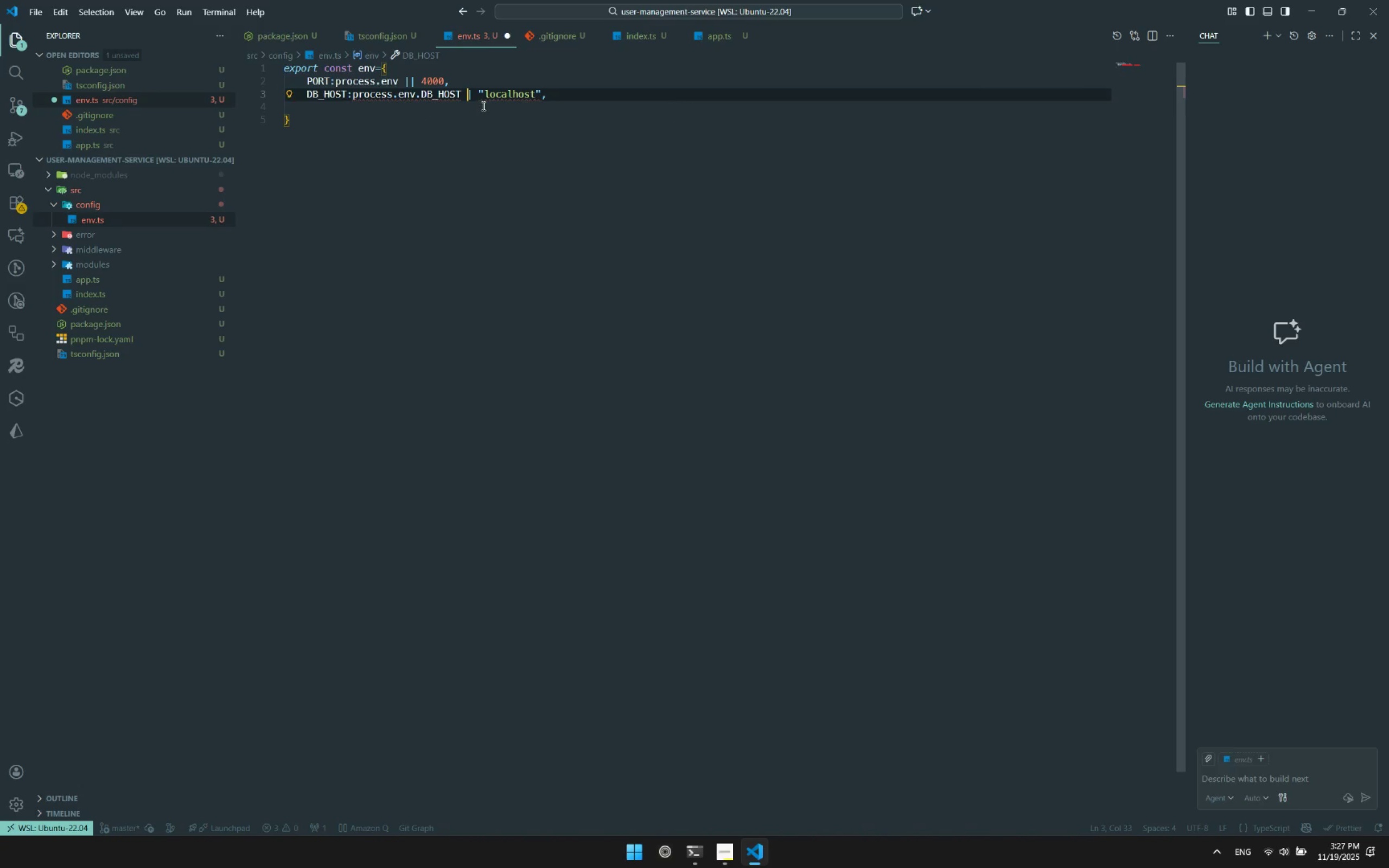 
key(Shift+Backslash)
 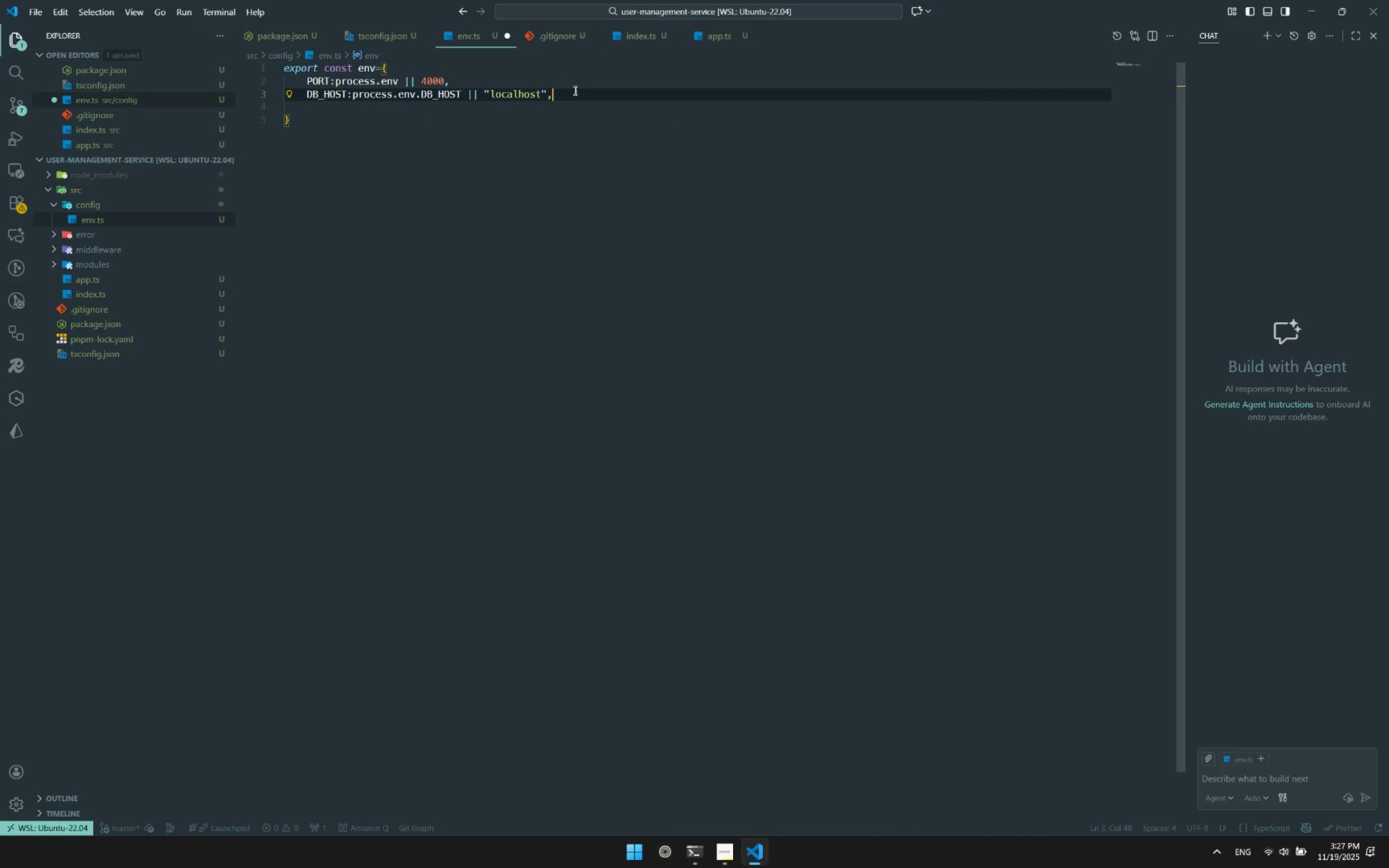 
key(Enter)
 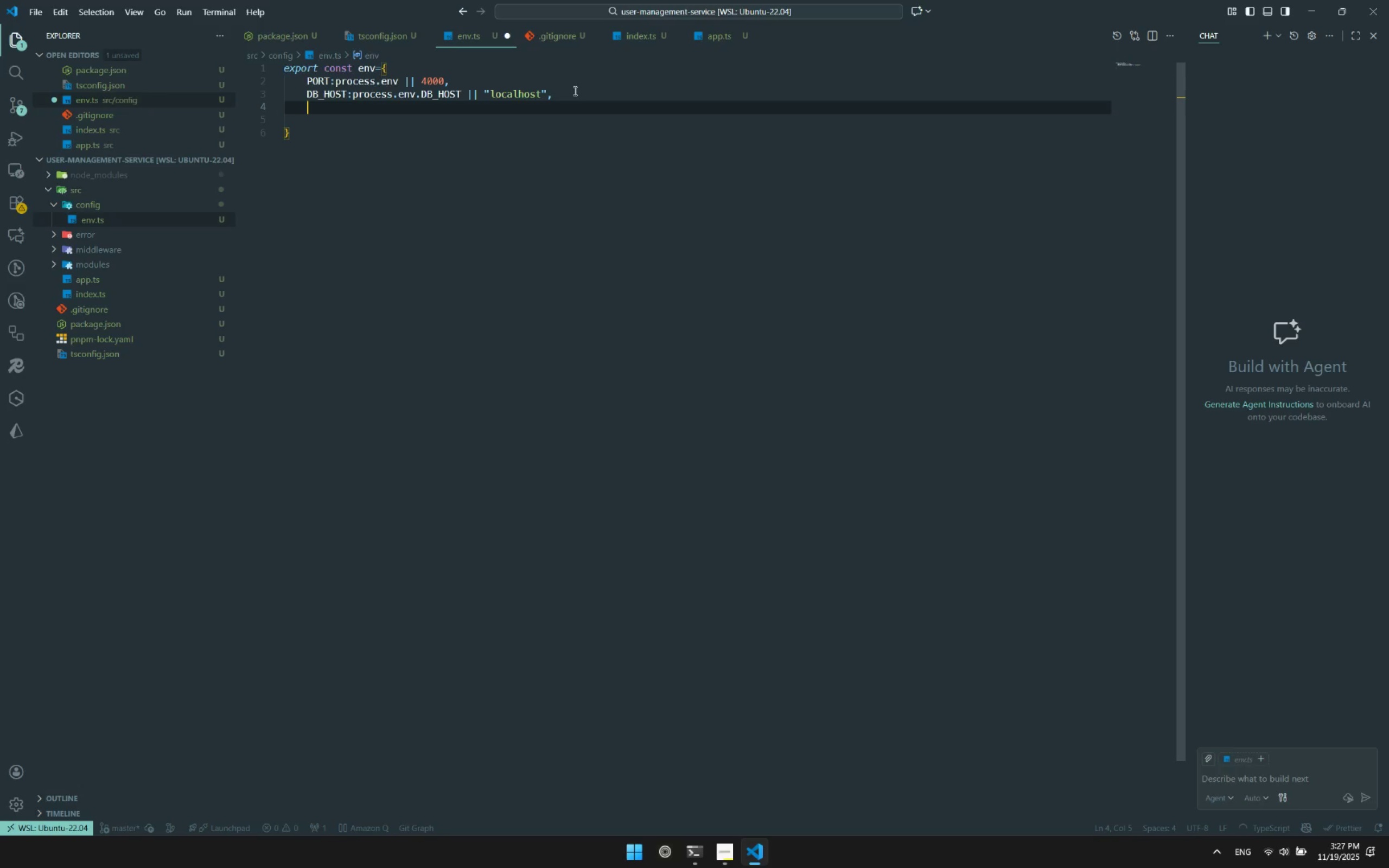 
type(DB_NAME:process )
key(Backspace)
type(.env.DB_NAME || "user-managment)
key(Backspace)
key(Backspace)
key(Backspace)
key(Backspace)
key(Backspace)
key(Backspace)
key(Backspace)
type(a)
key(Backspace)
type(nae)
key(Backspace)
key(Backspace)
type(e)
key(Backspace)
type(agement-db)
 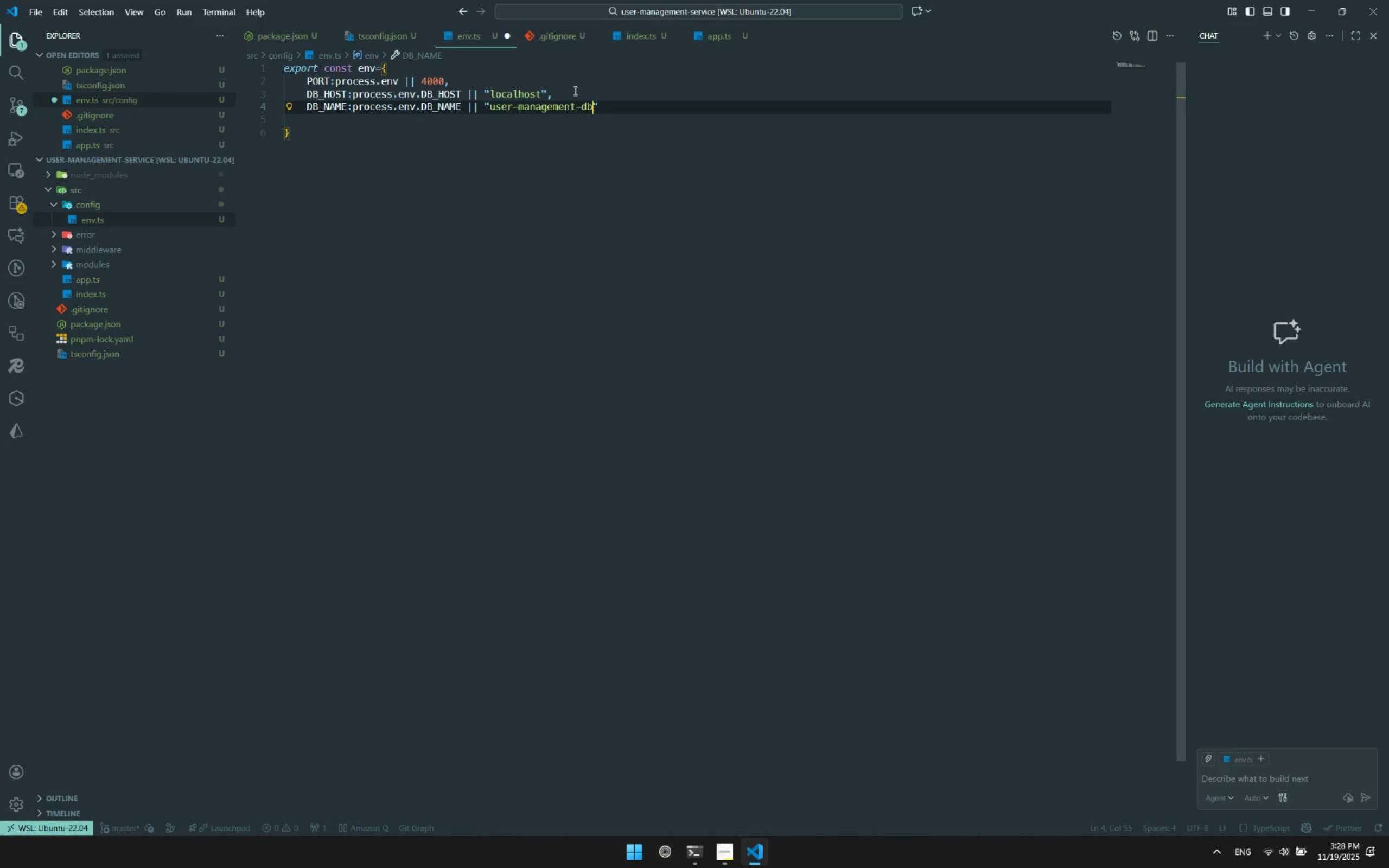 
 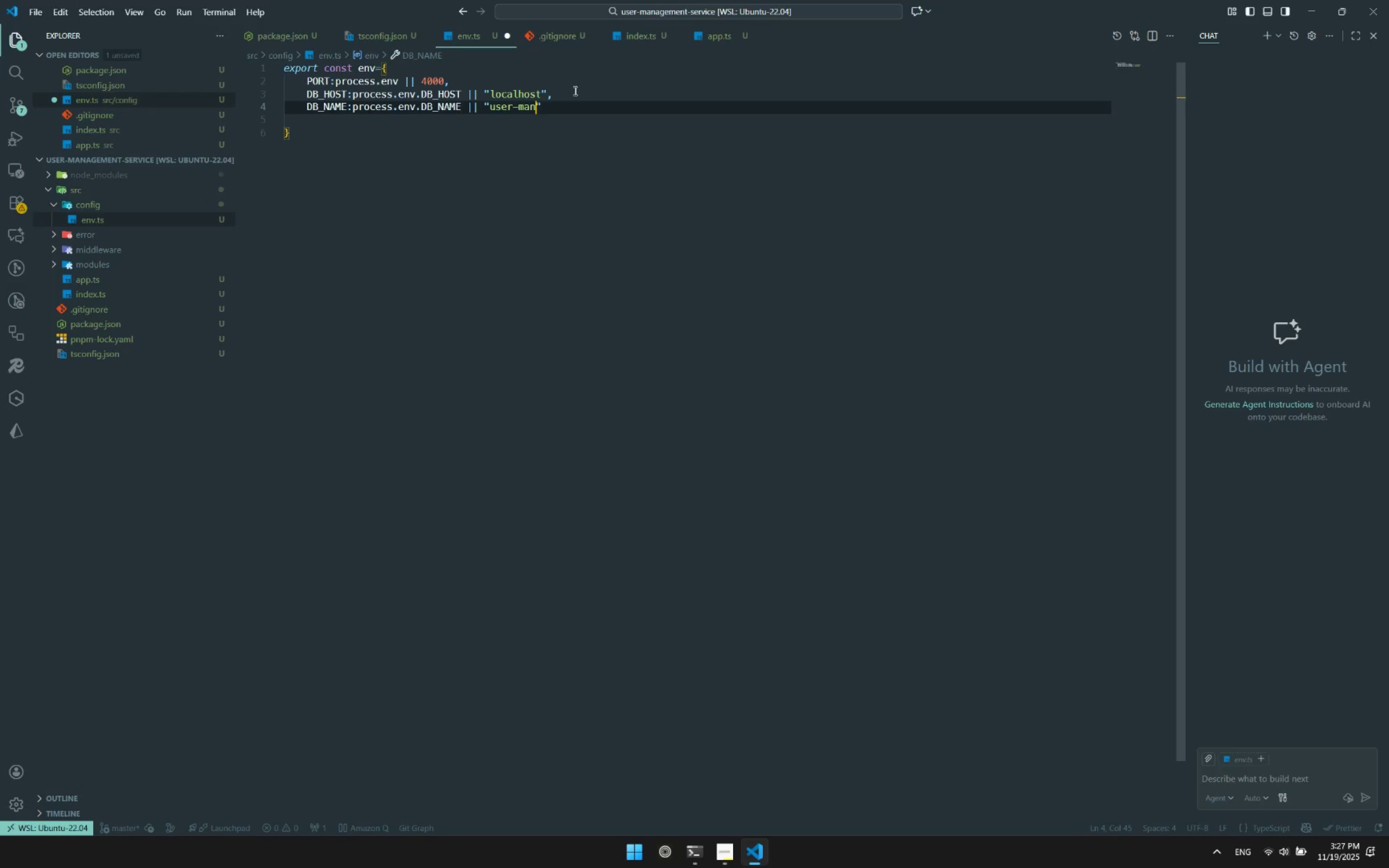 
key(ArrowRight)
 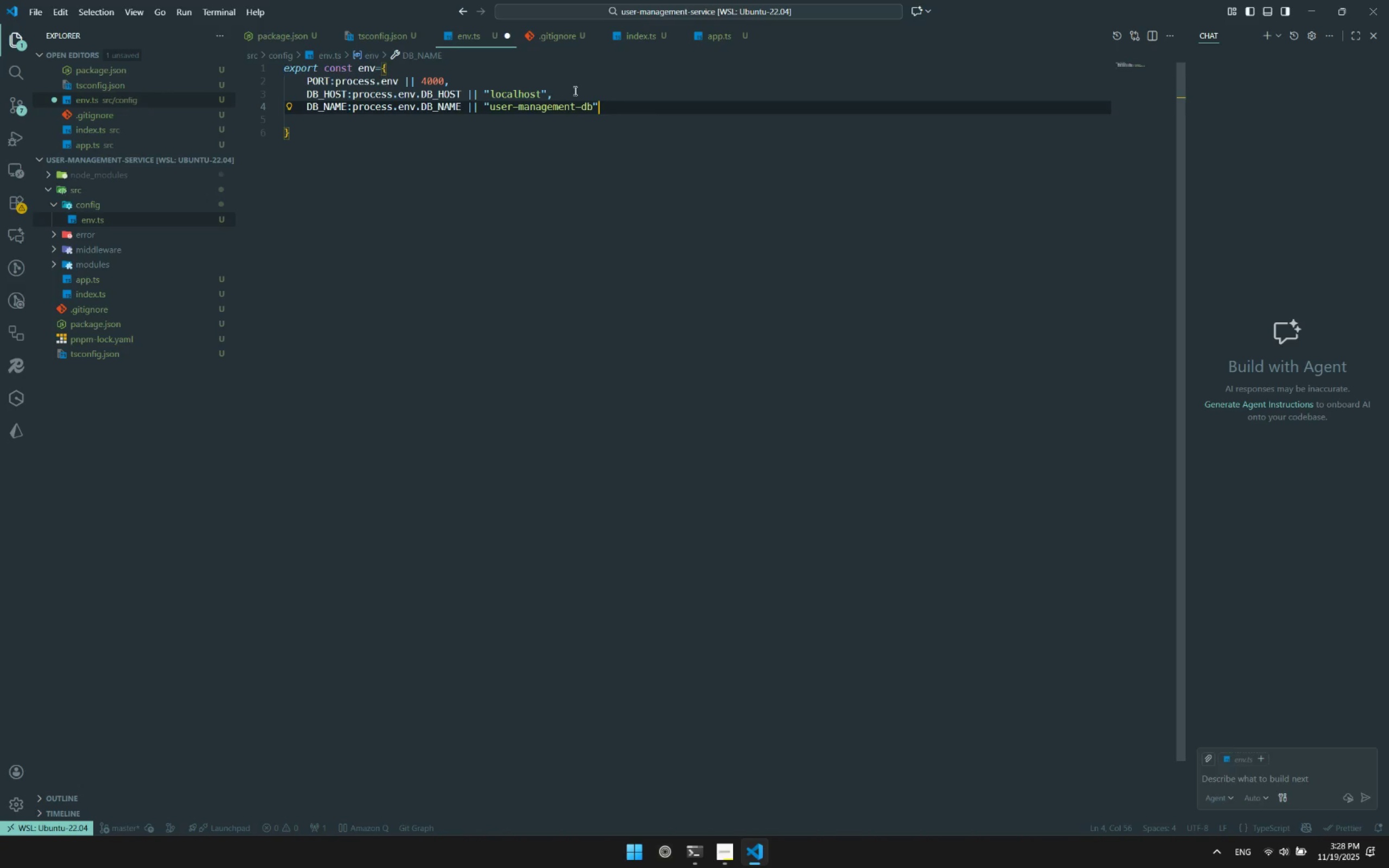 
key(Comma)
 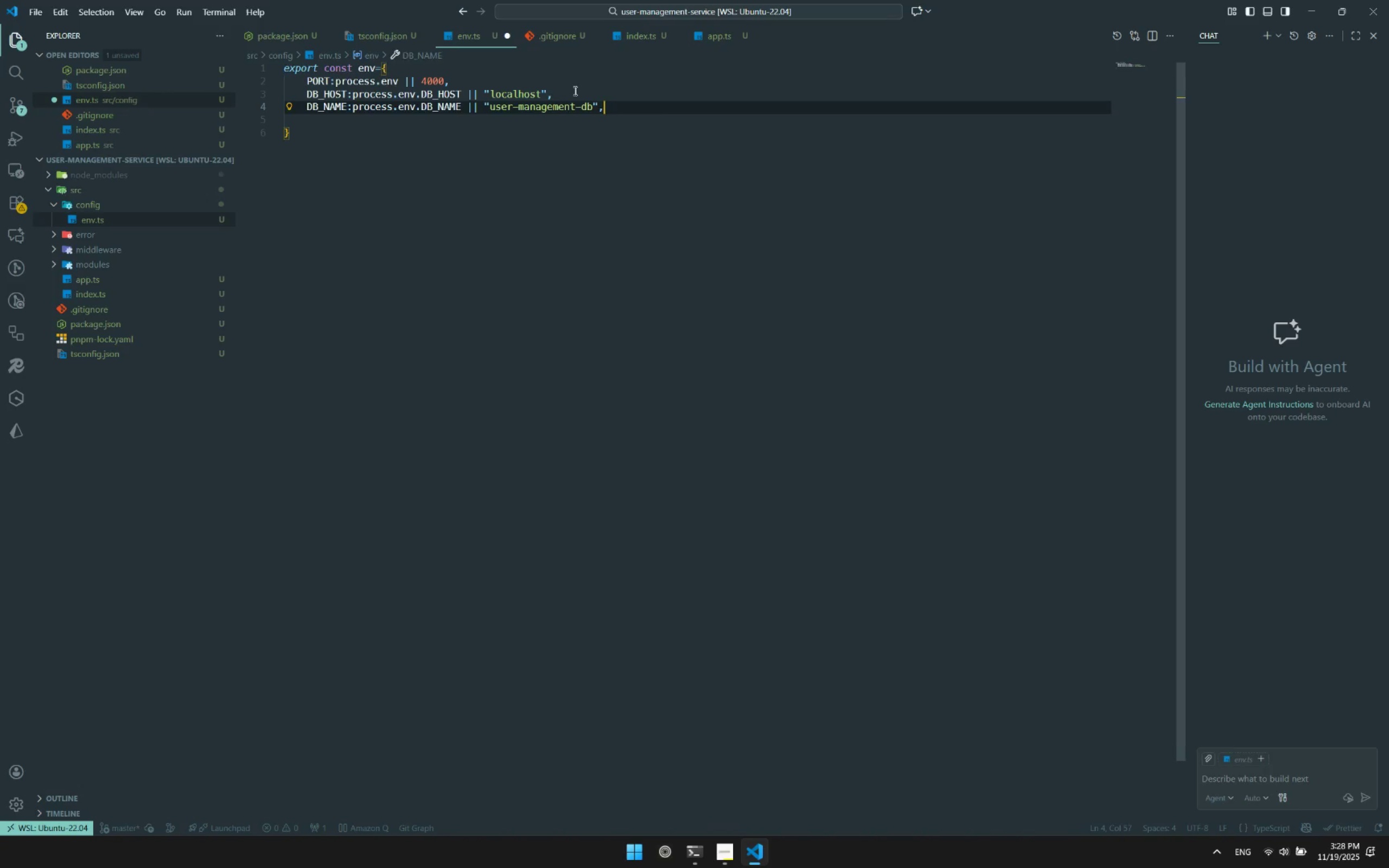 
key(Enter)
 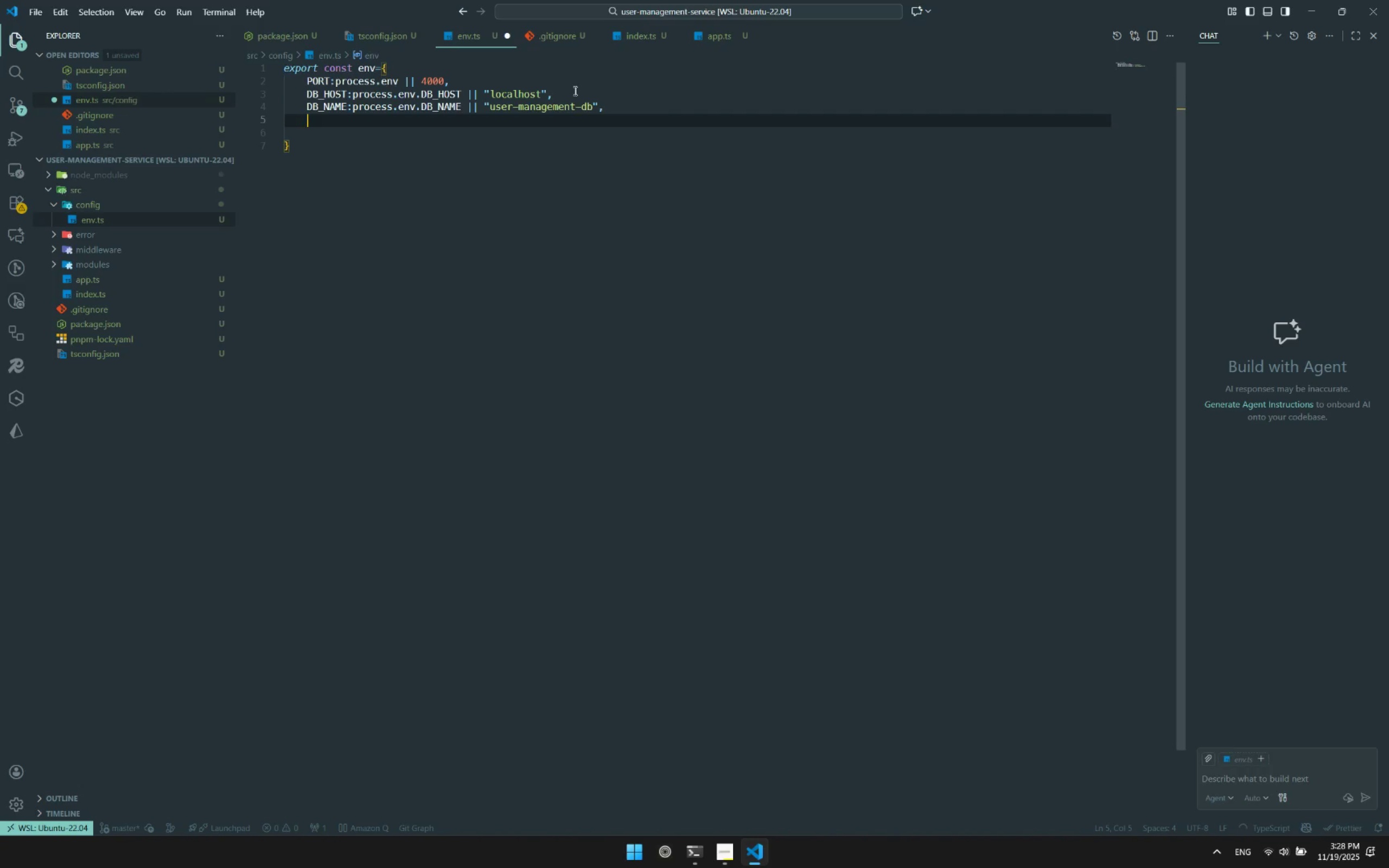 
type(DB-)
key(Backspace)
type())
key(Backspace)
type(_use)
key(Backspace)
key(Backspace)
key(Backspace)
type(USER_)
key(Backspace)
type(NAME:pro)
 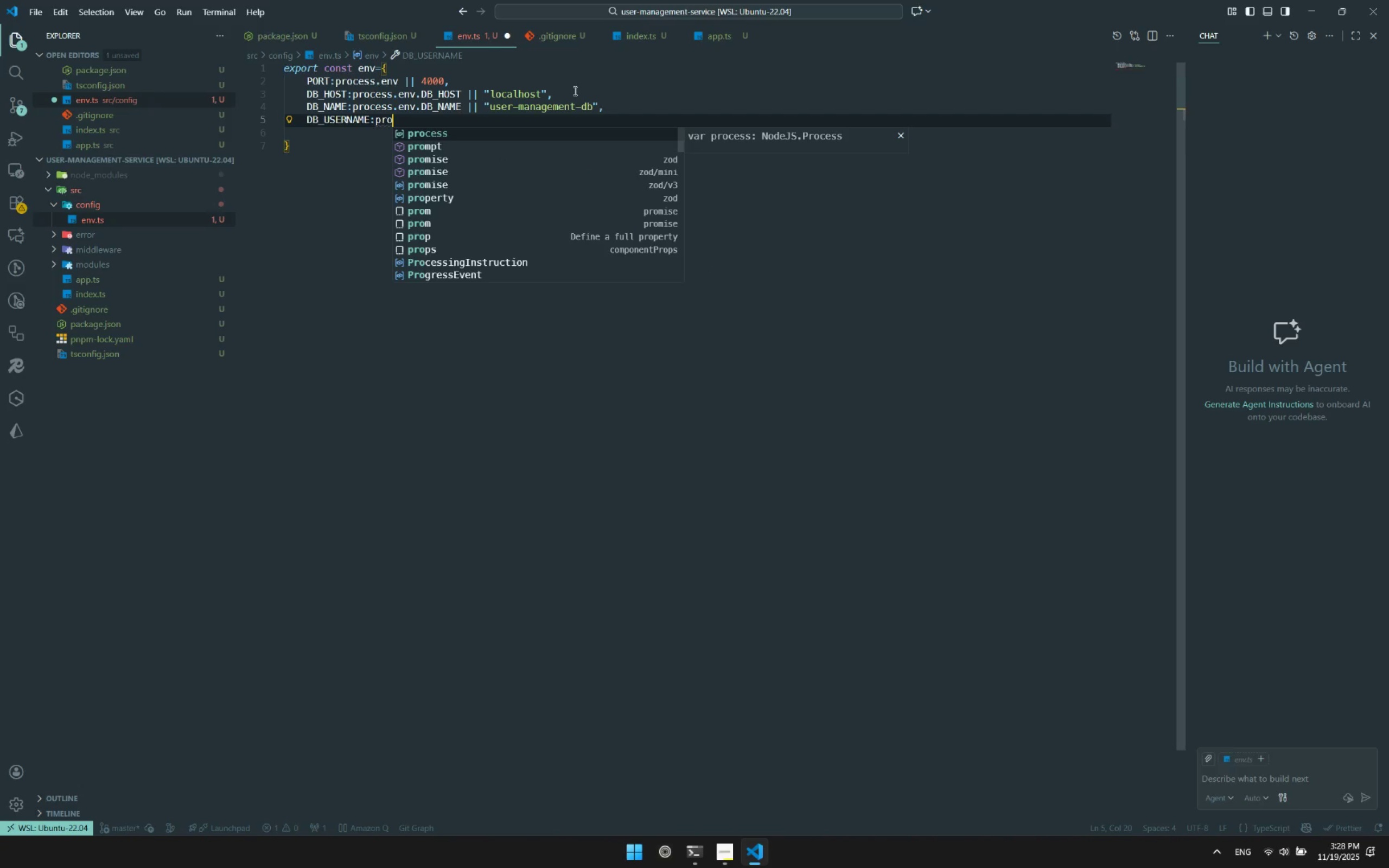 
key(Enter)
 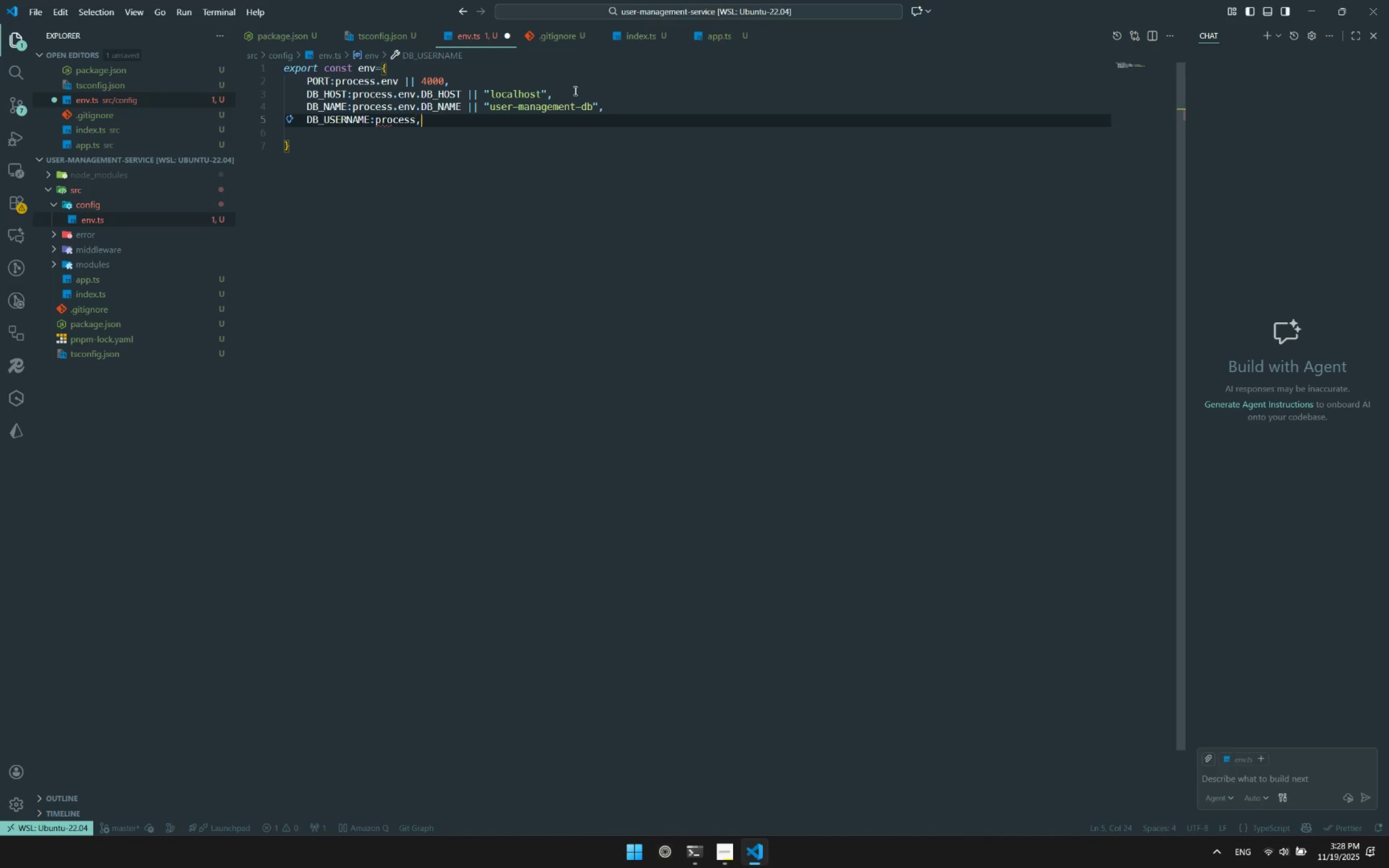 
type(,)
key(Backspace)
type(.env.d)
key(Backspace)
type(db)
key(Backspace)
key(Backspace)
type(DB_USERNAME || "root)
 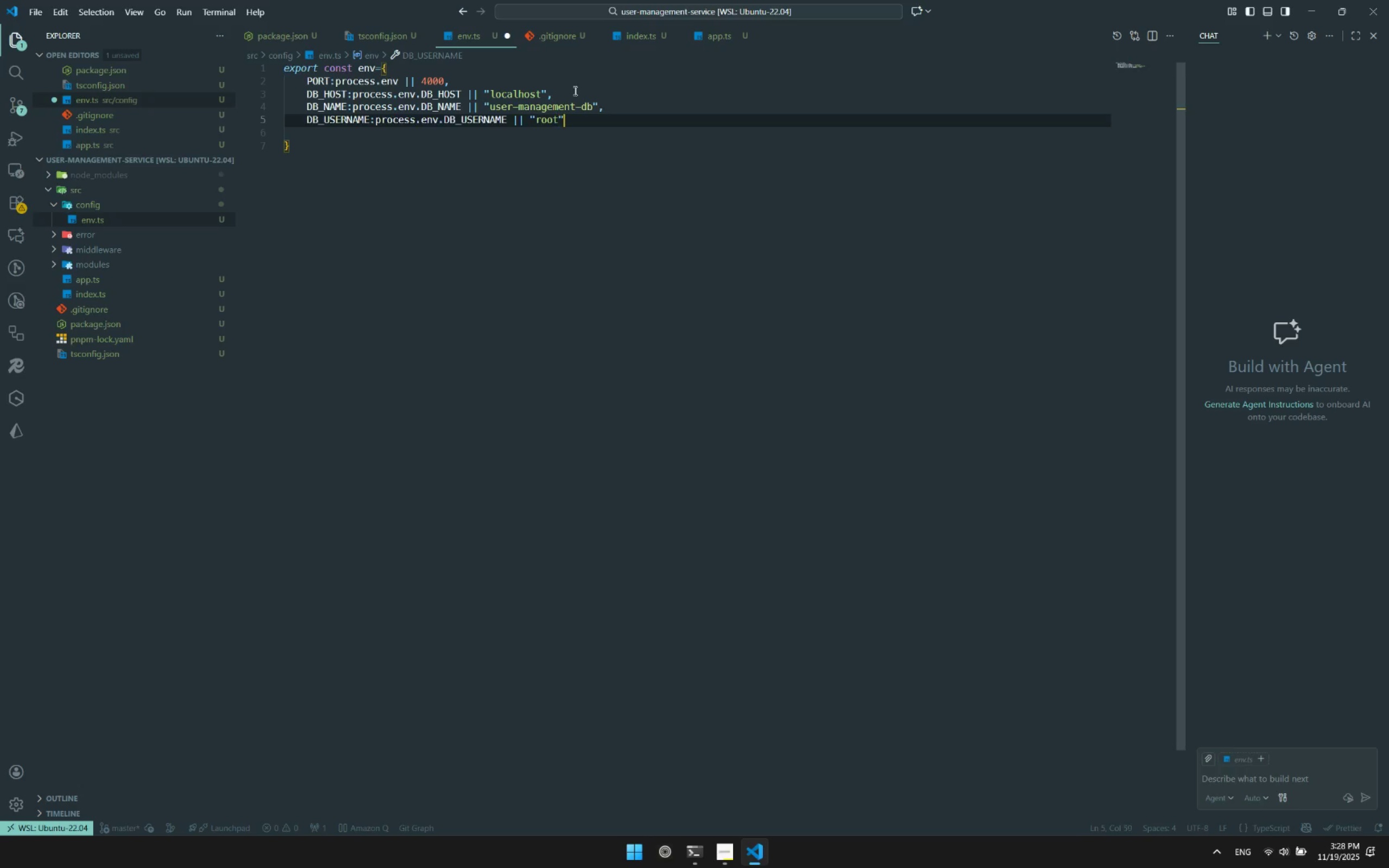 
 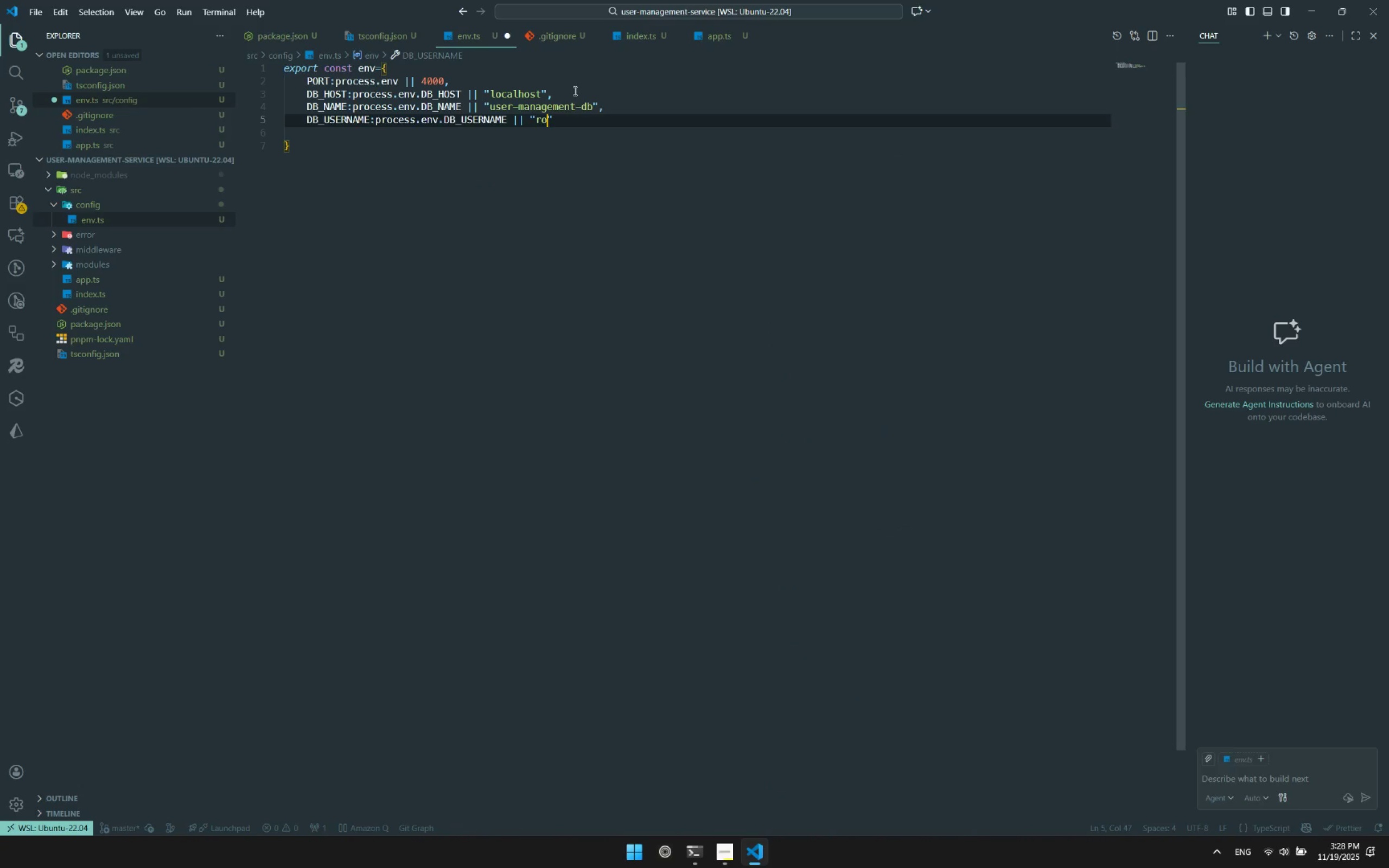 
key(ArrowRight)
 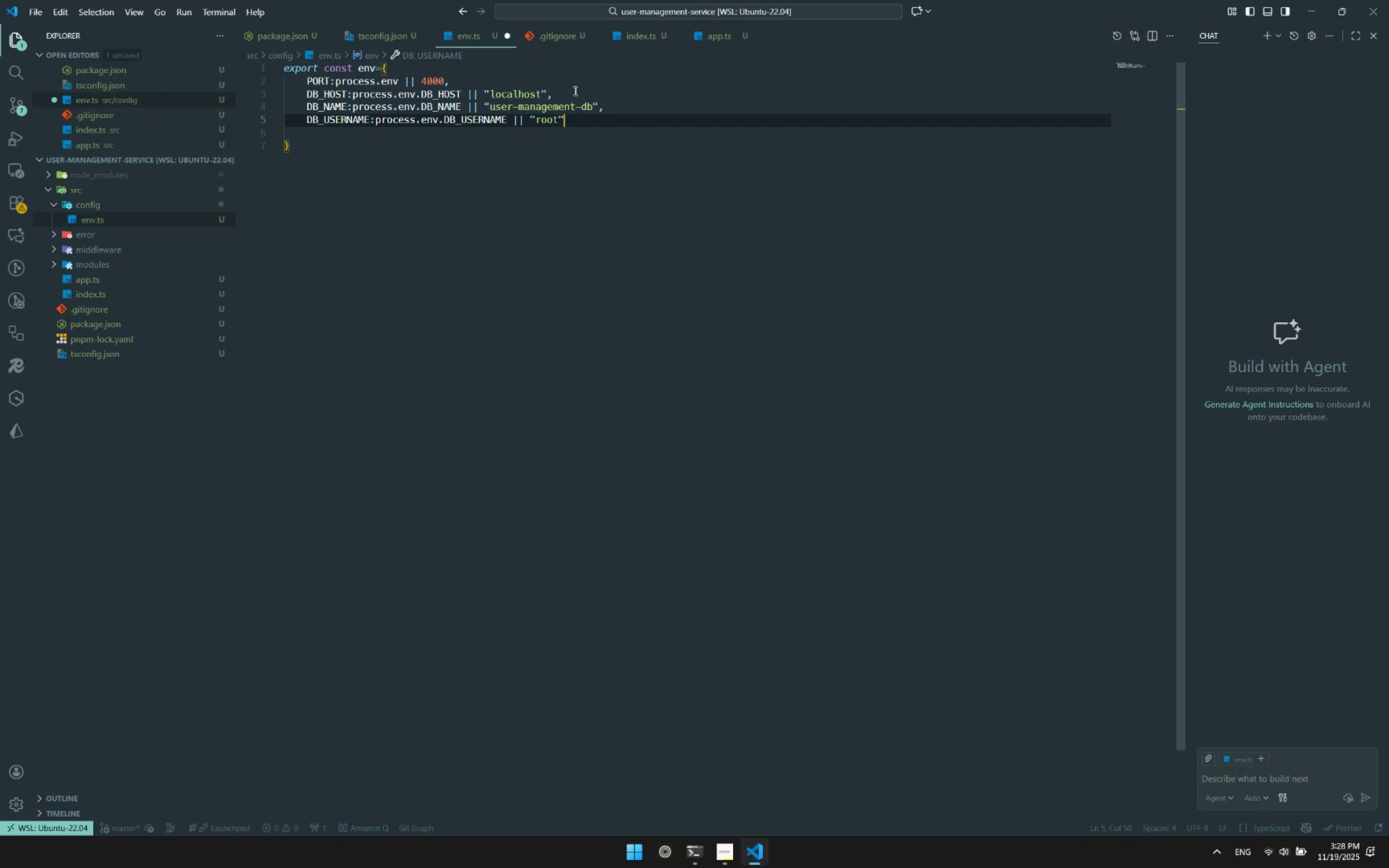 
key(Comma)
 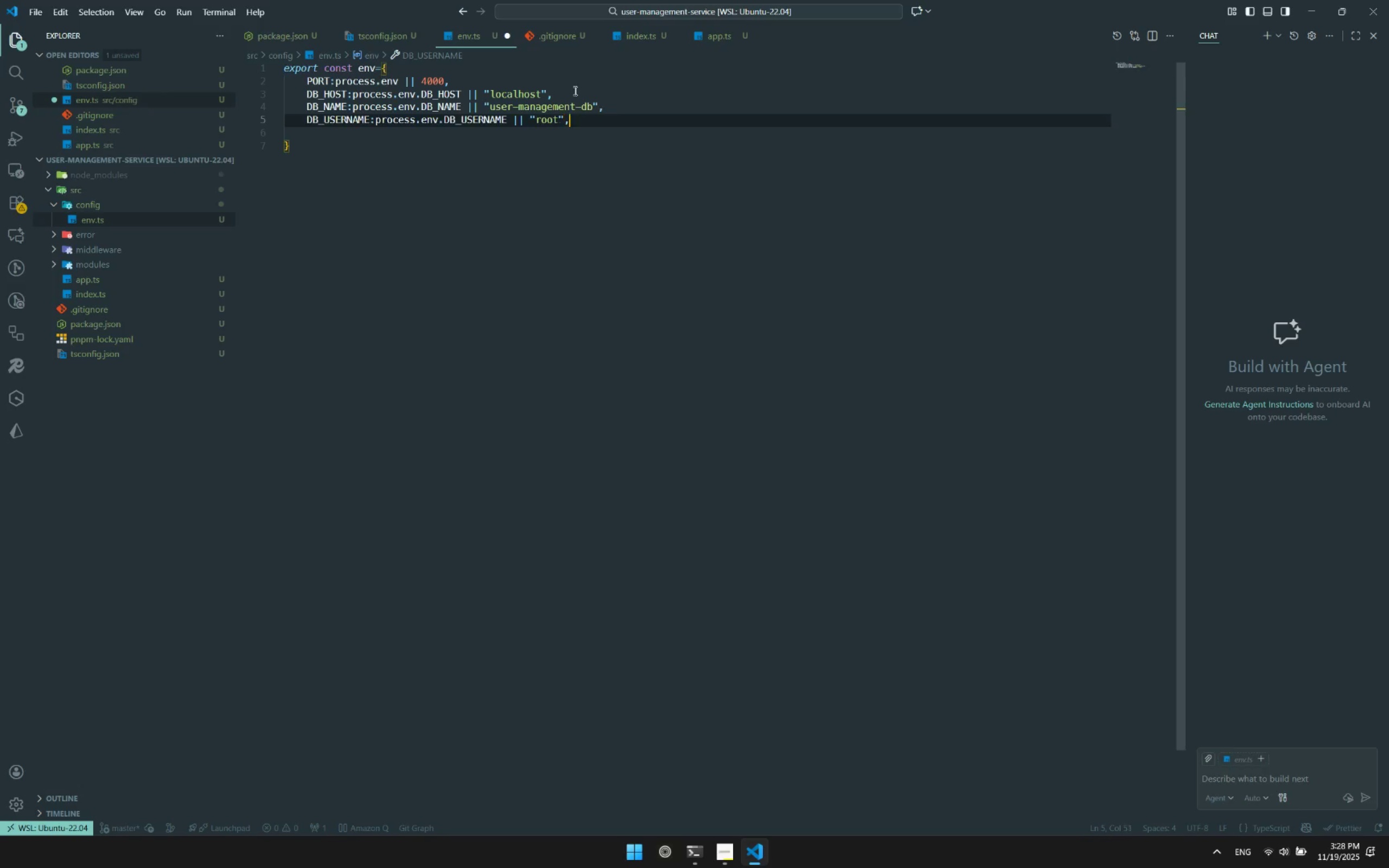 
key(Enter)
 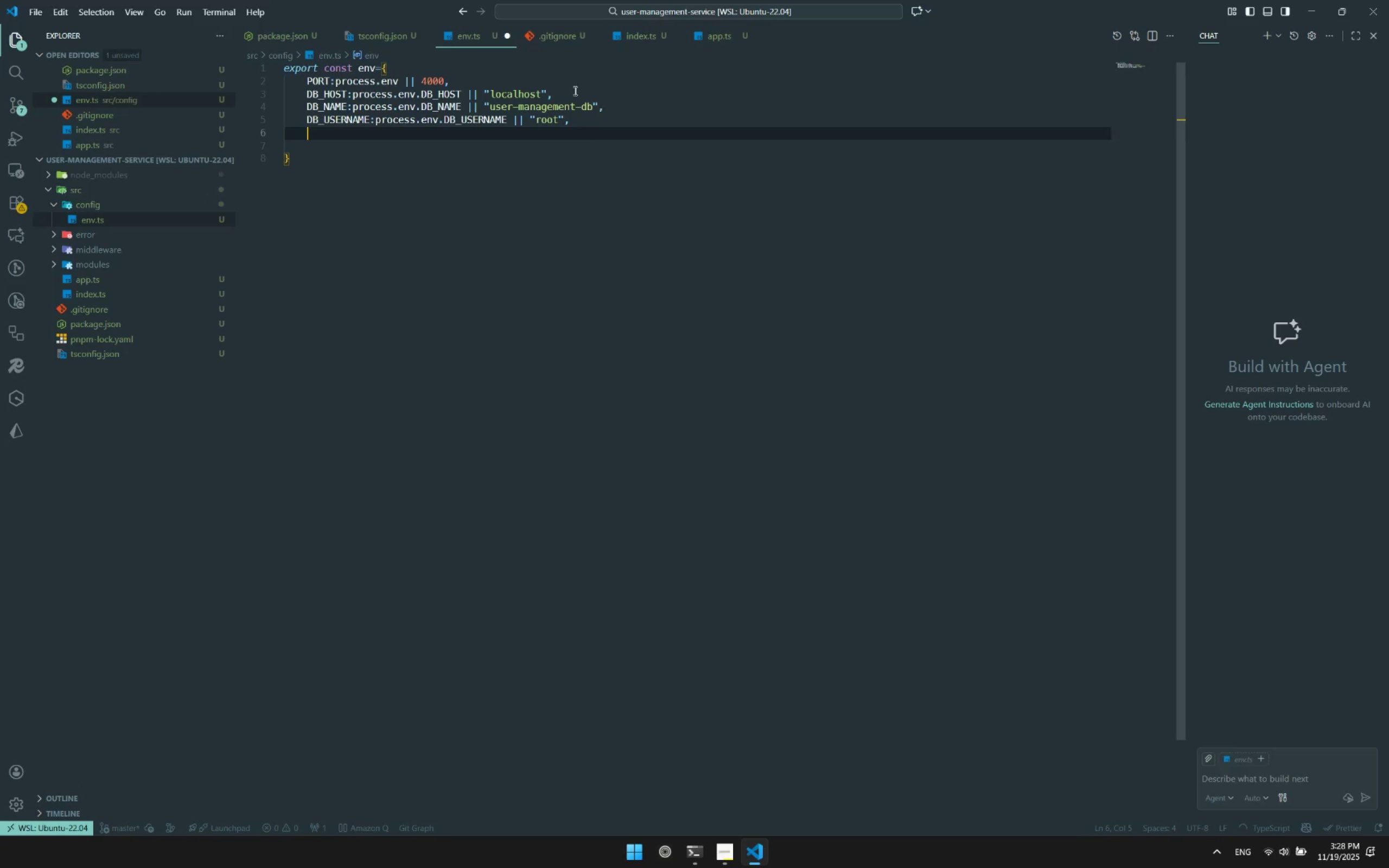 
type(DB_PASSWORD:")
key(Backspace)
type(process.env.DB_PASSWORD || ro)
key(Backspace)
key(Backspace)
type("root)
 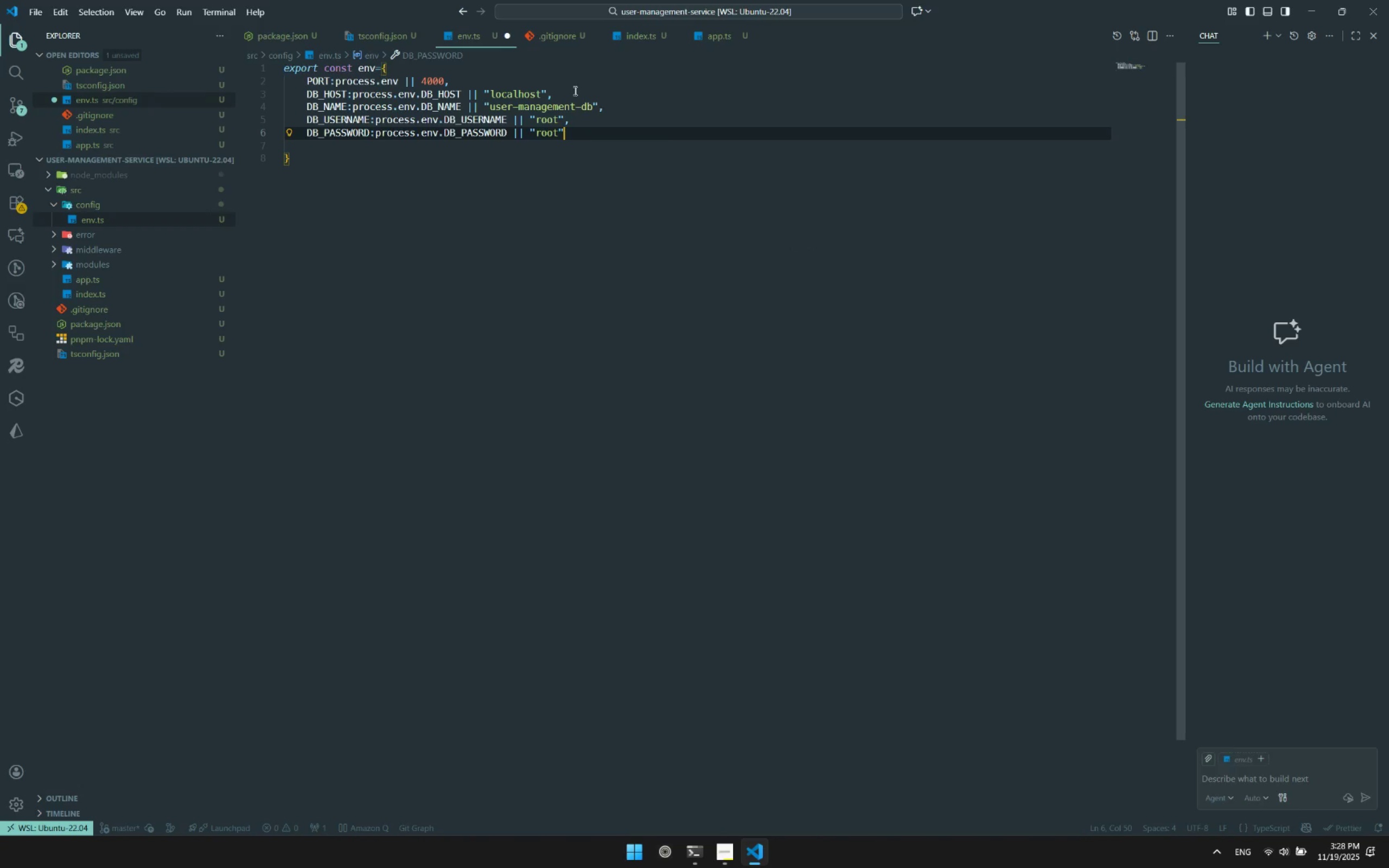 
 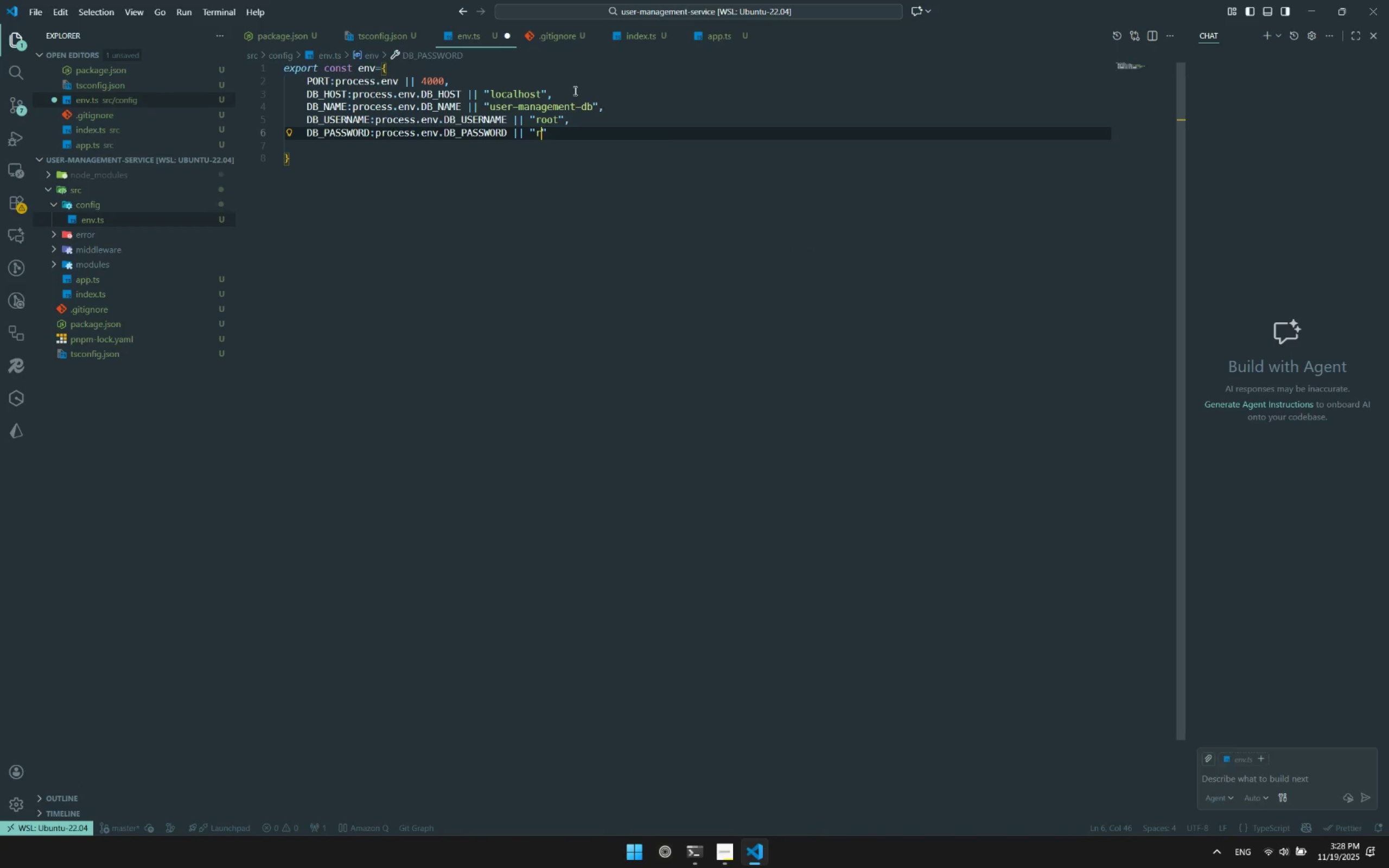 
key(ArrowRight)
 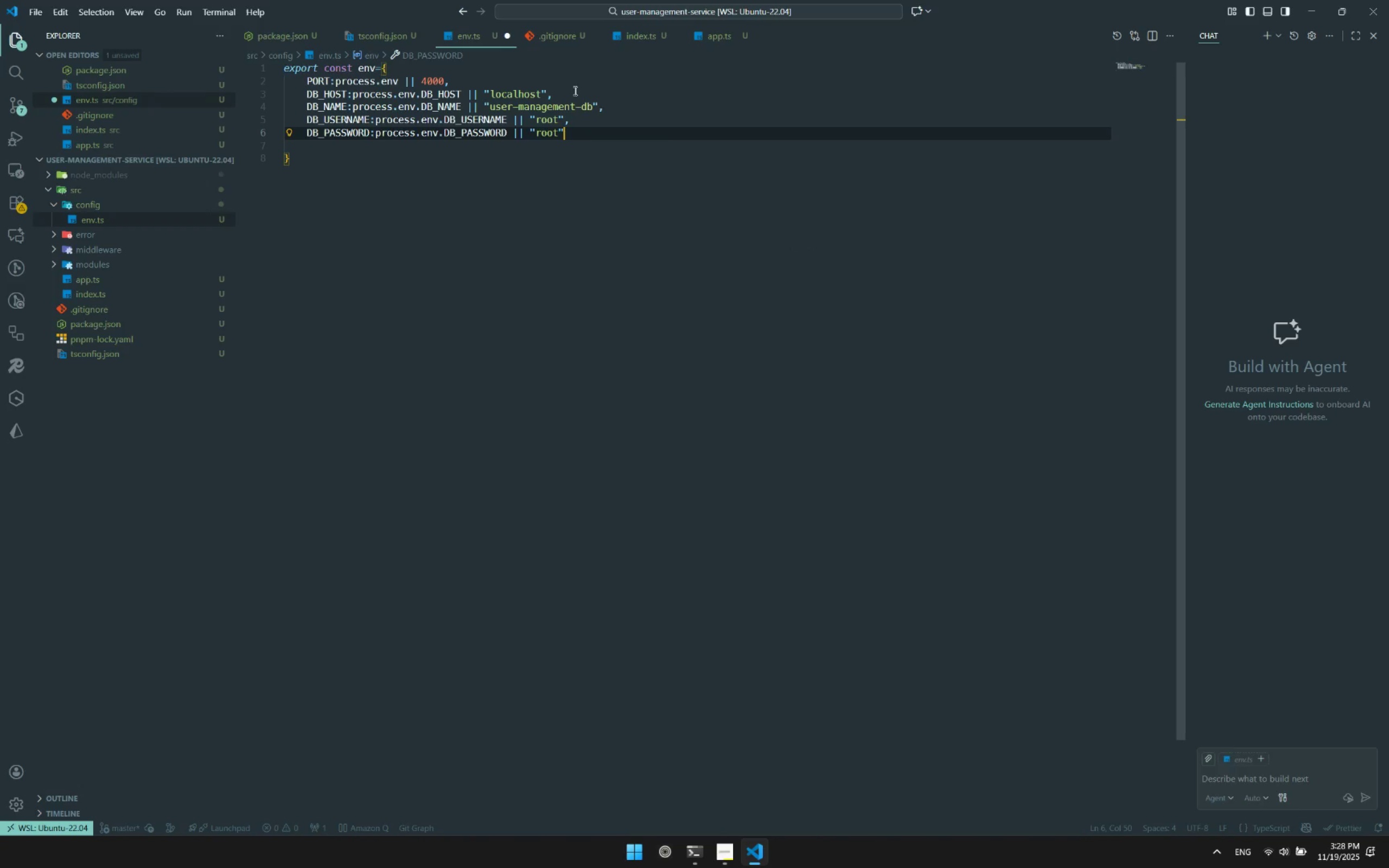 
key(Comma)
 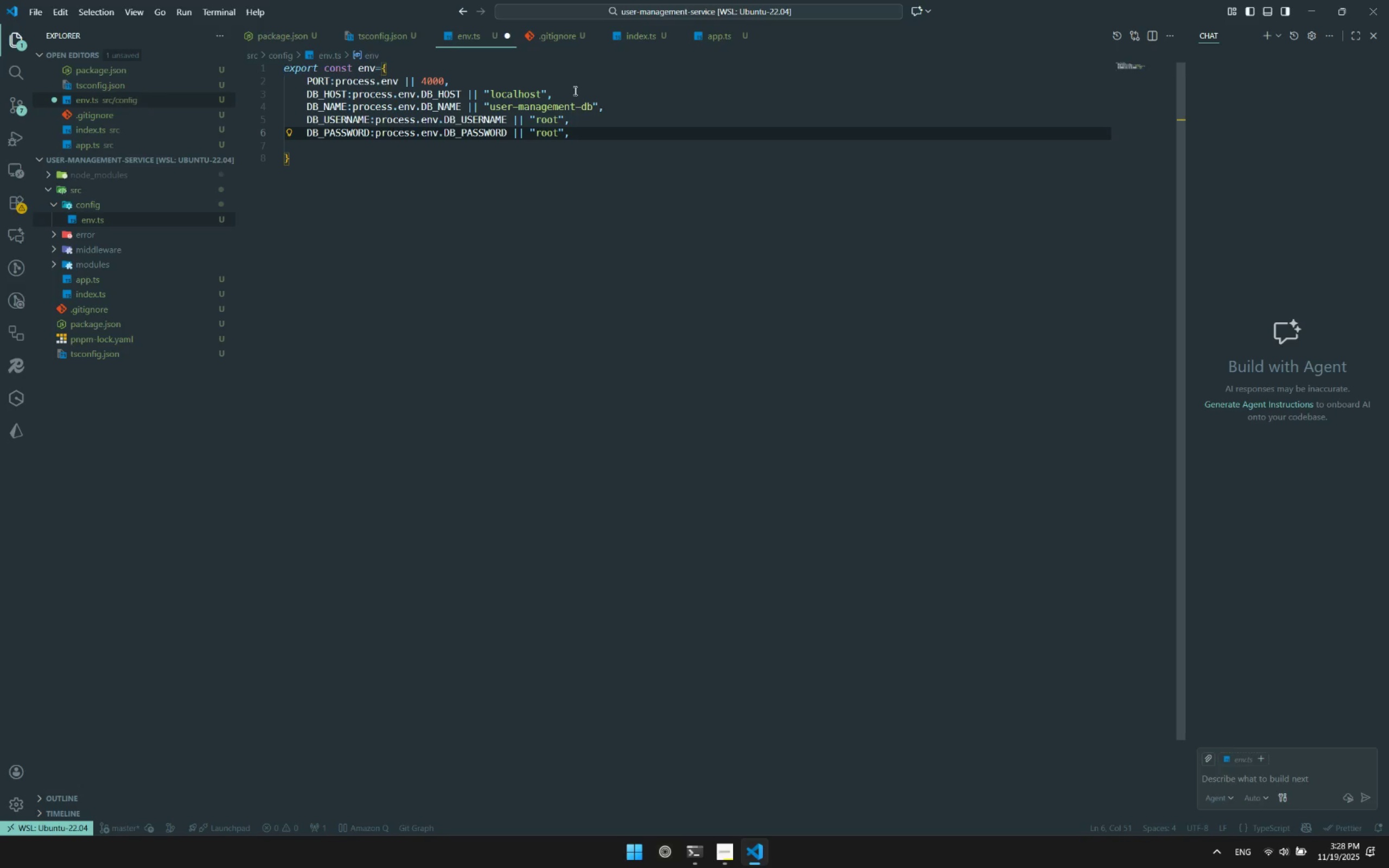 
wait(5.31)
 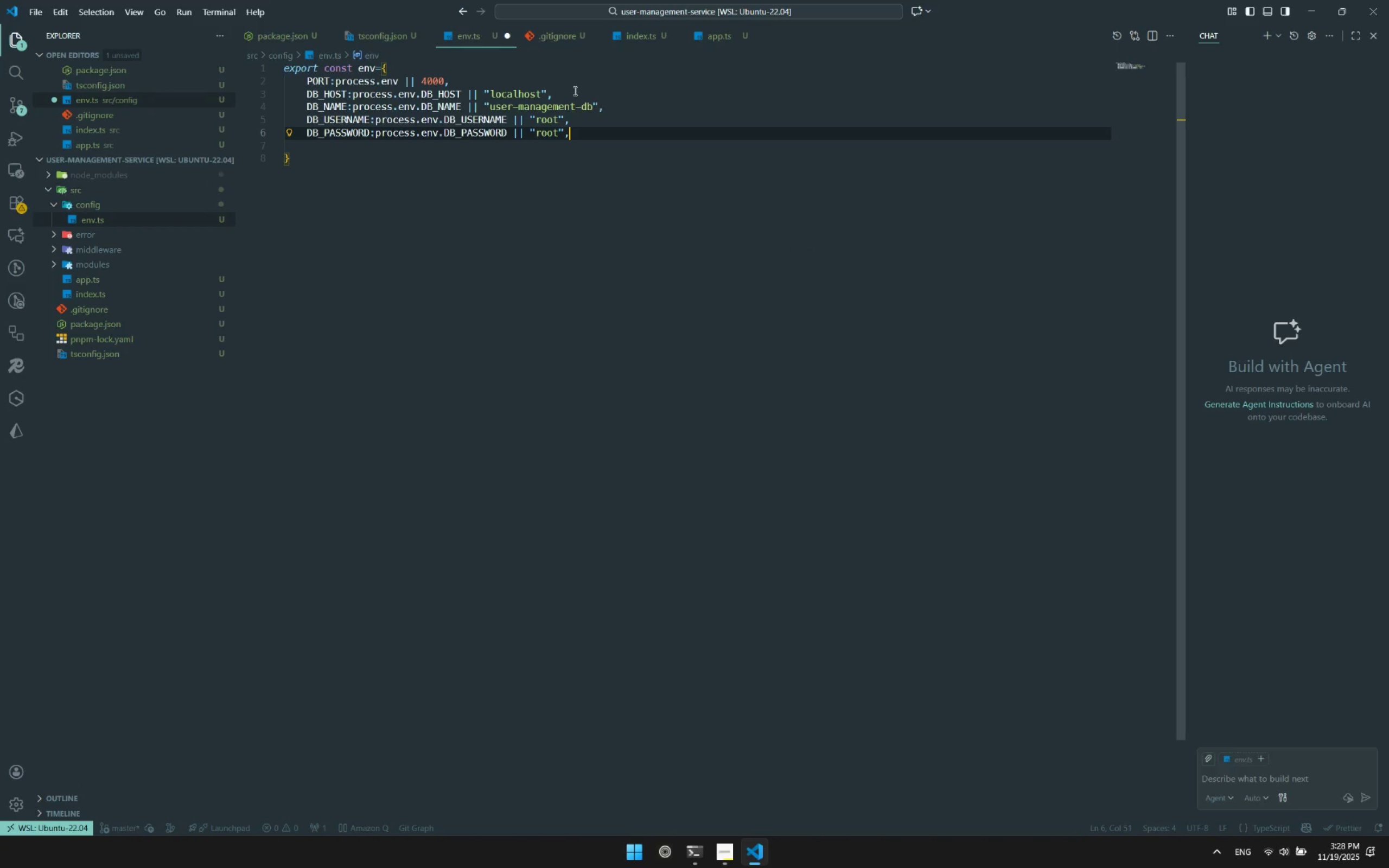 
key(Control+ControlLeft)
 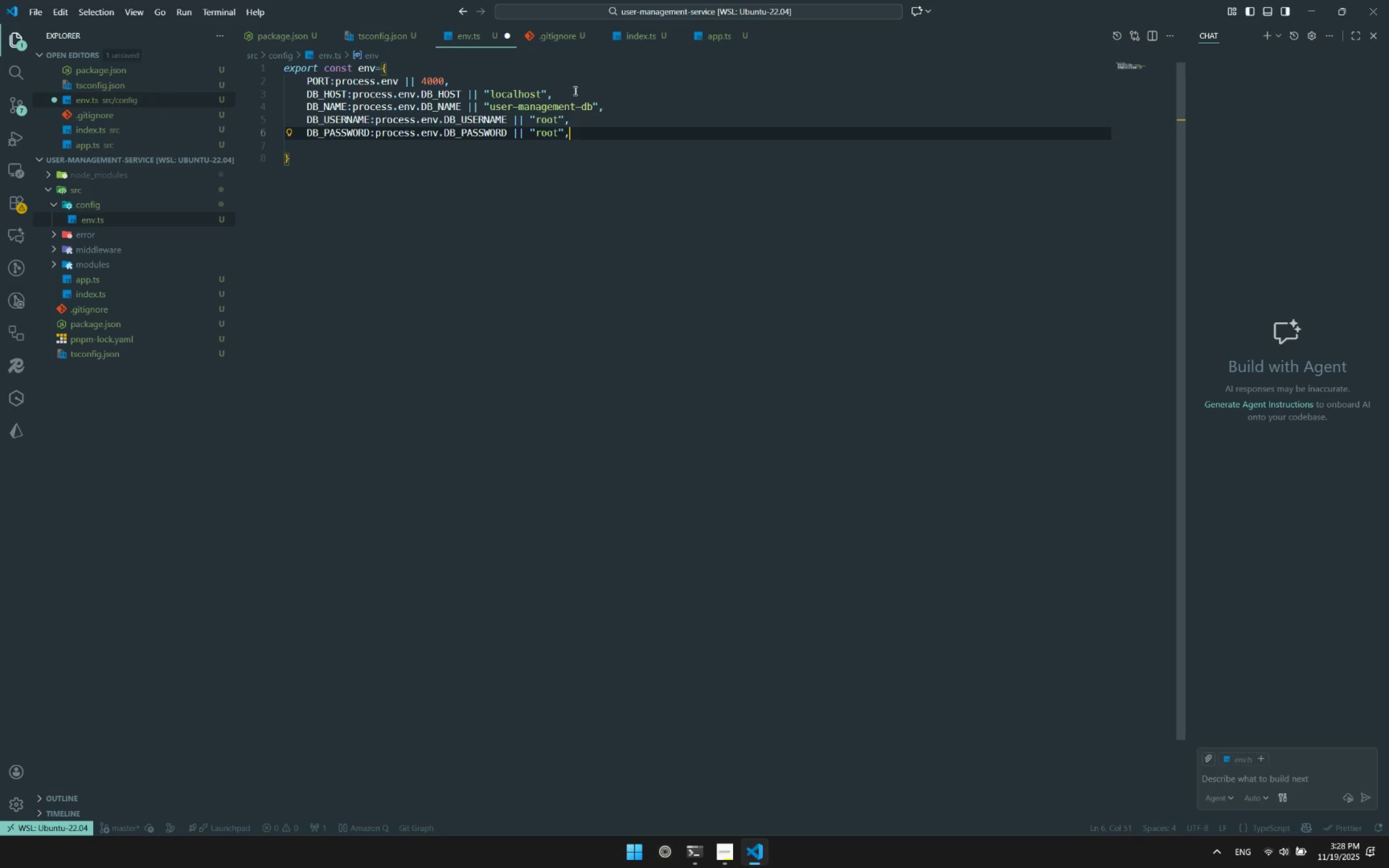 
key(Control+S)
 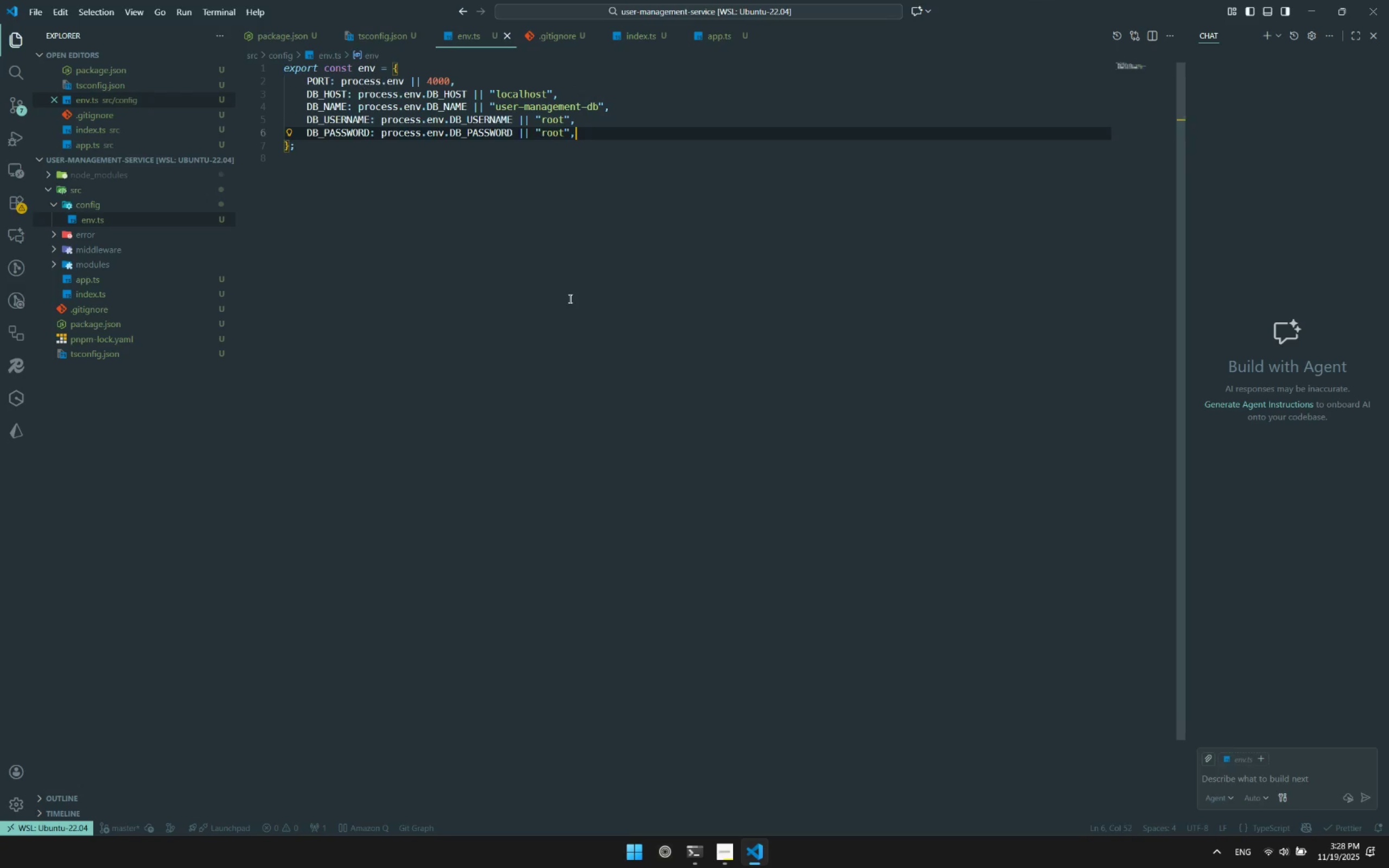 
left_click([569, 298])
 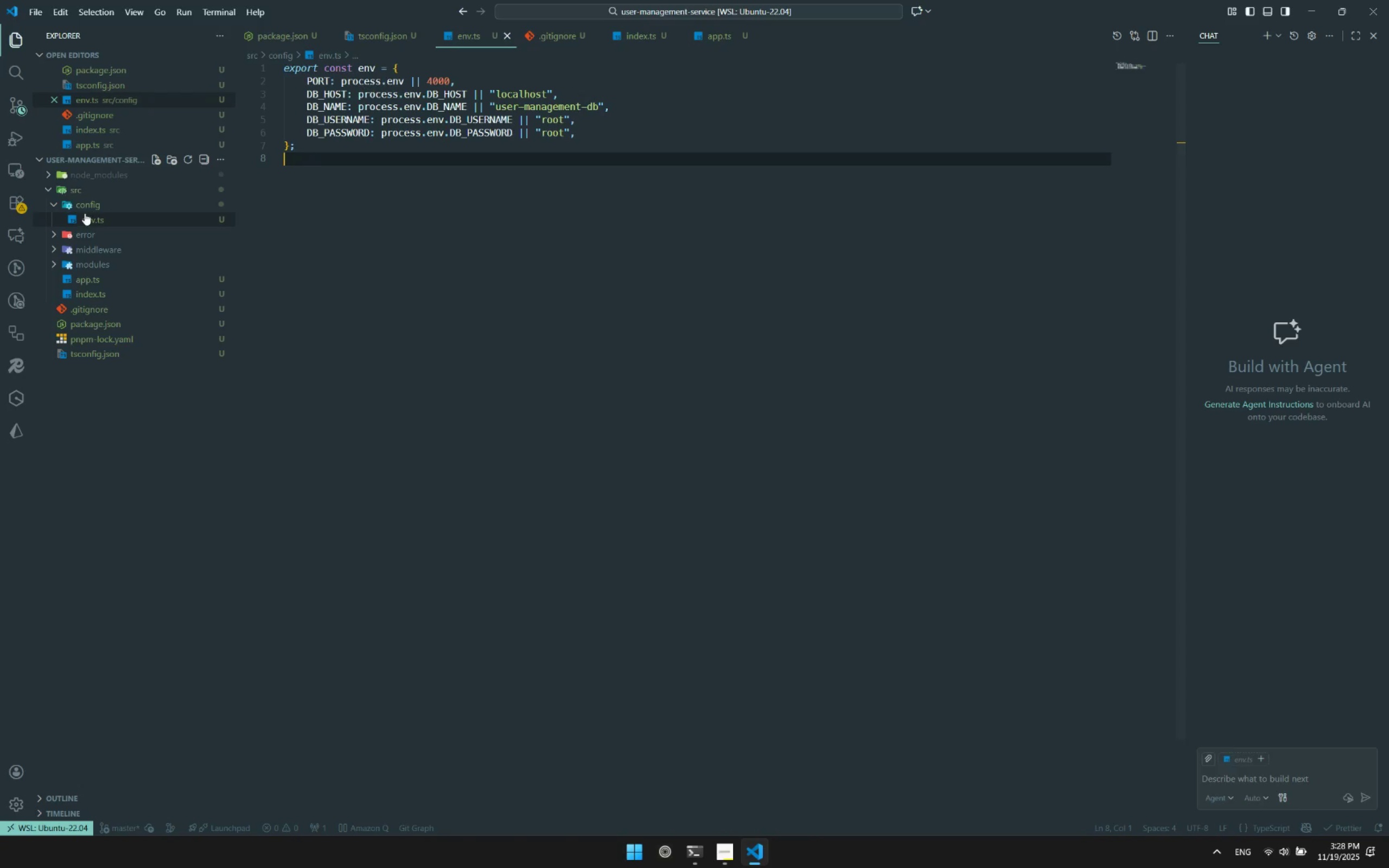 
right_click([90, 205])
 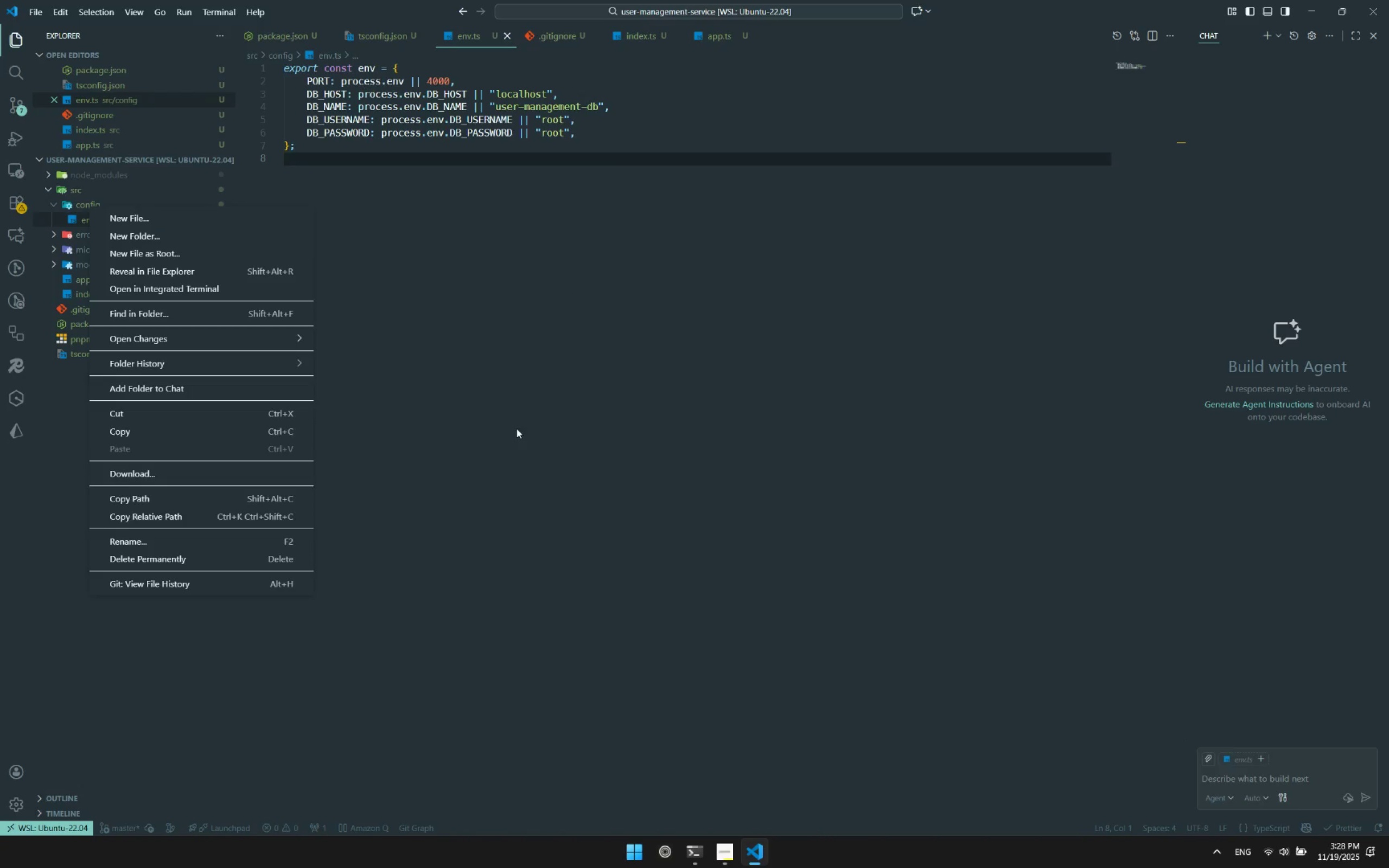 
left_click([594, 436])
 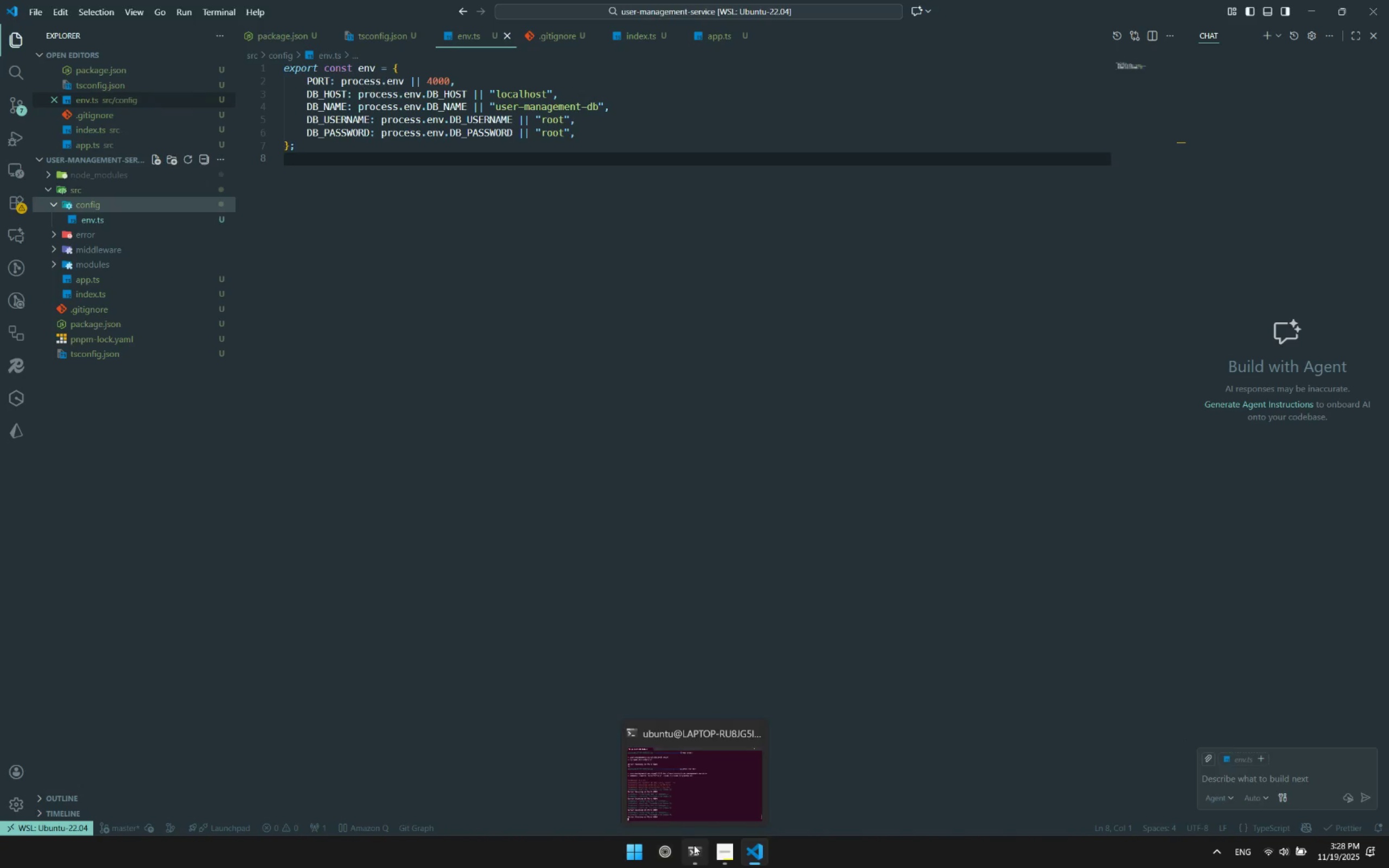 
double_click([660, 554])
 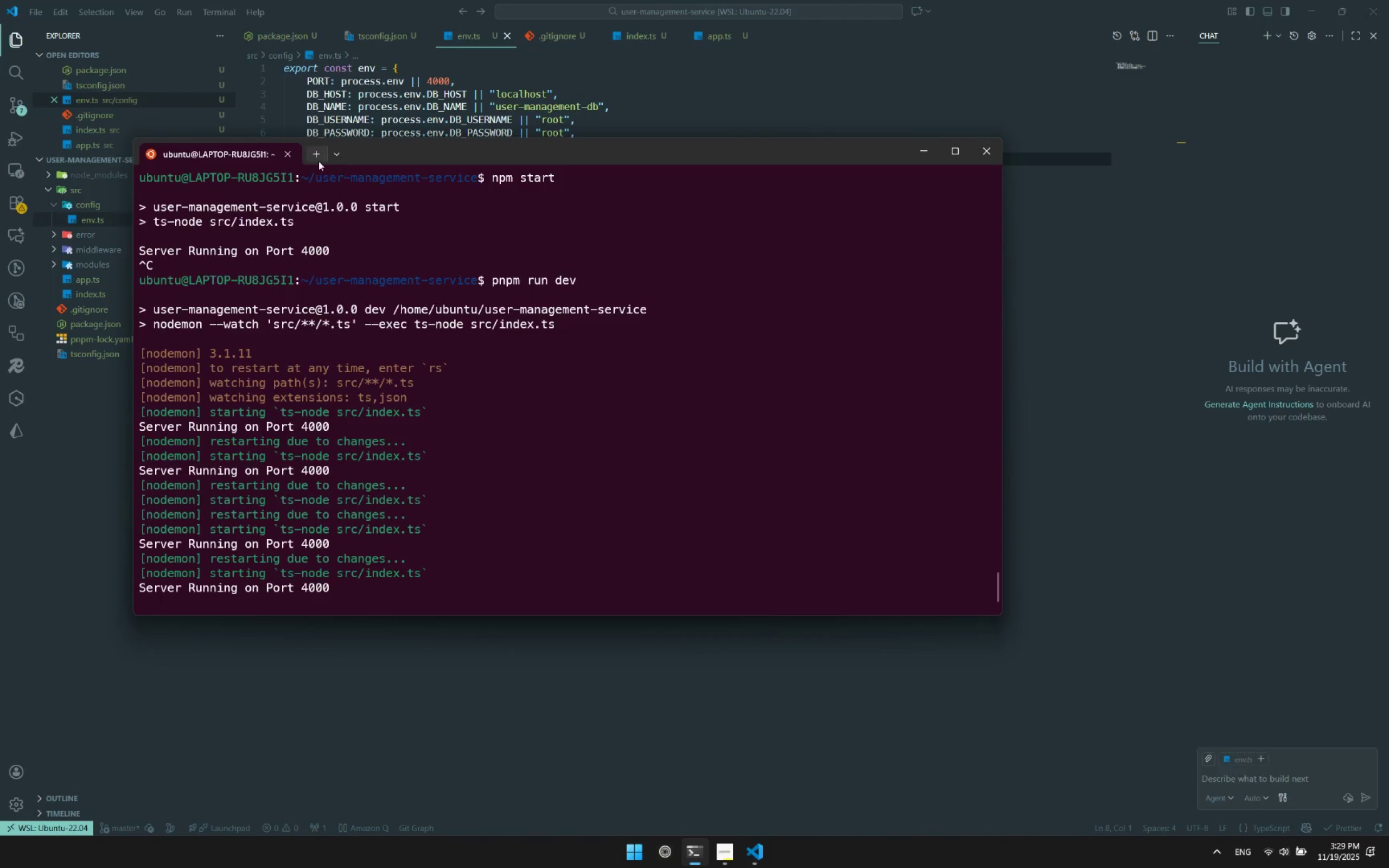 
double_click([429, 306])
 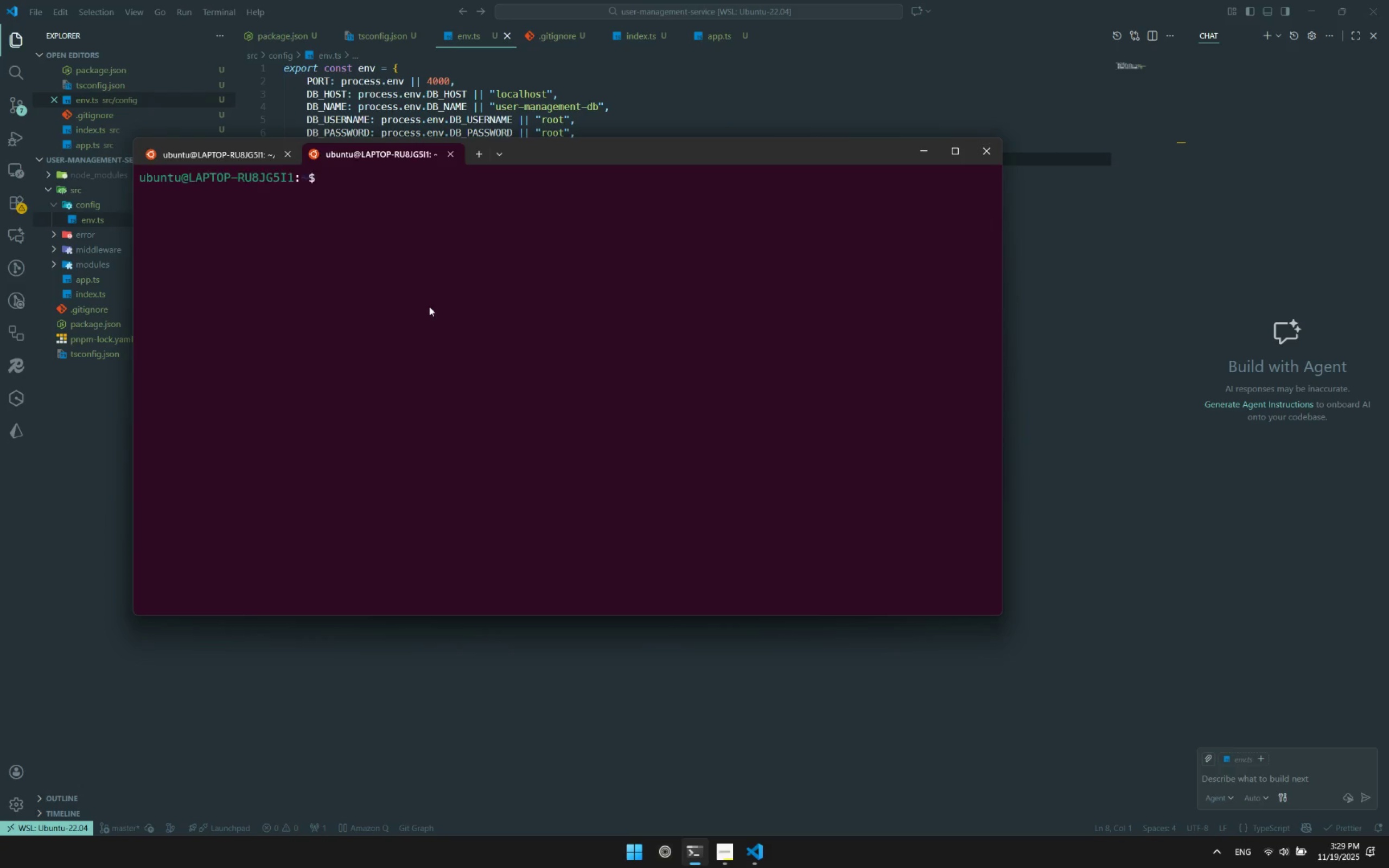 
type(mysql -ur )
key(Backspace)
key(Backspace)
type(r)
key(Backspace)
type( root -=)
key(Backspace)
type(p root )
key(Backspace)
key(Backspace)
key(Backspace)
key(Backspace)
key(Backspace)
 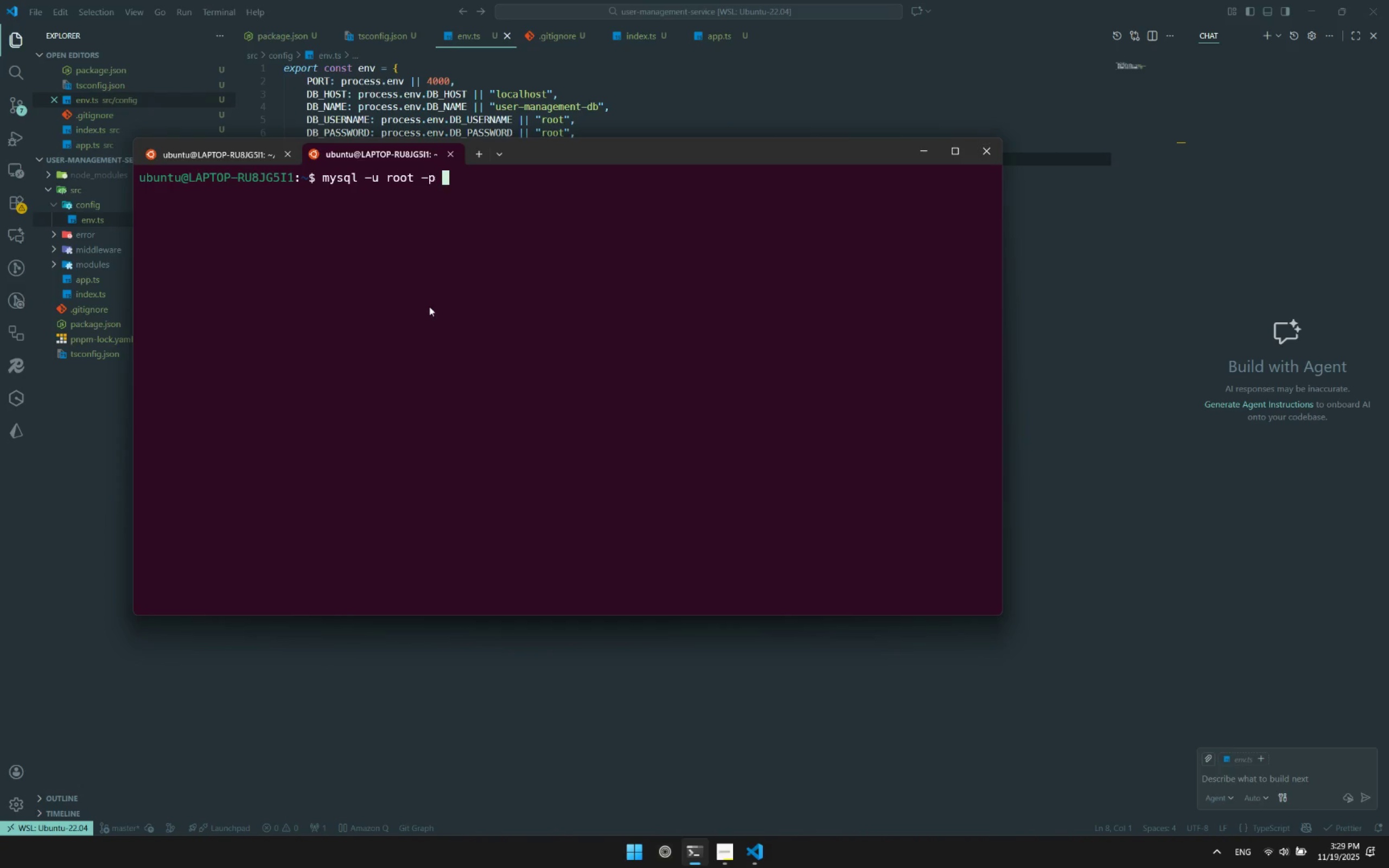 
key(Enter)
 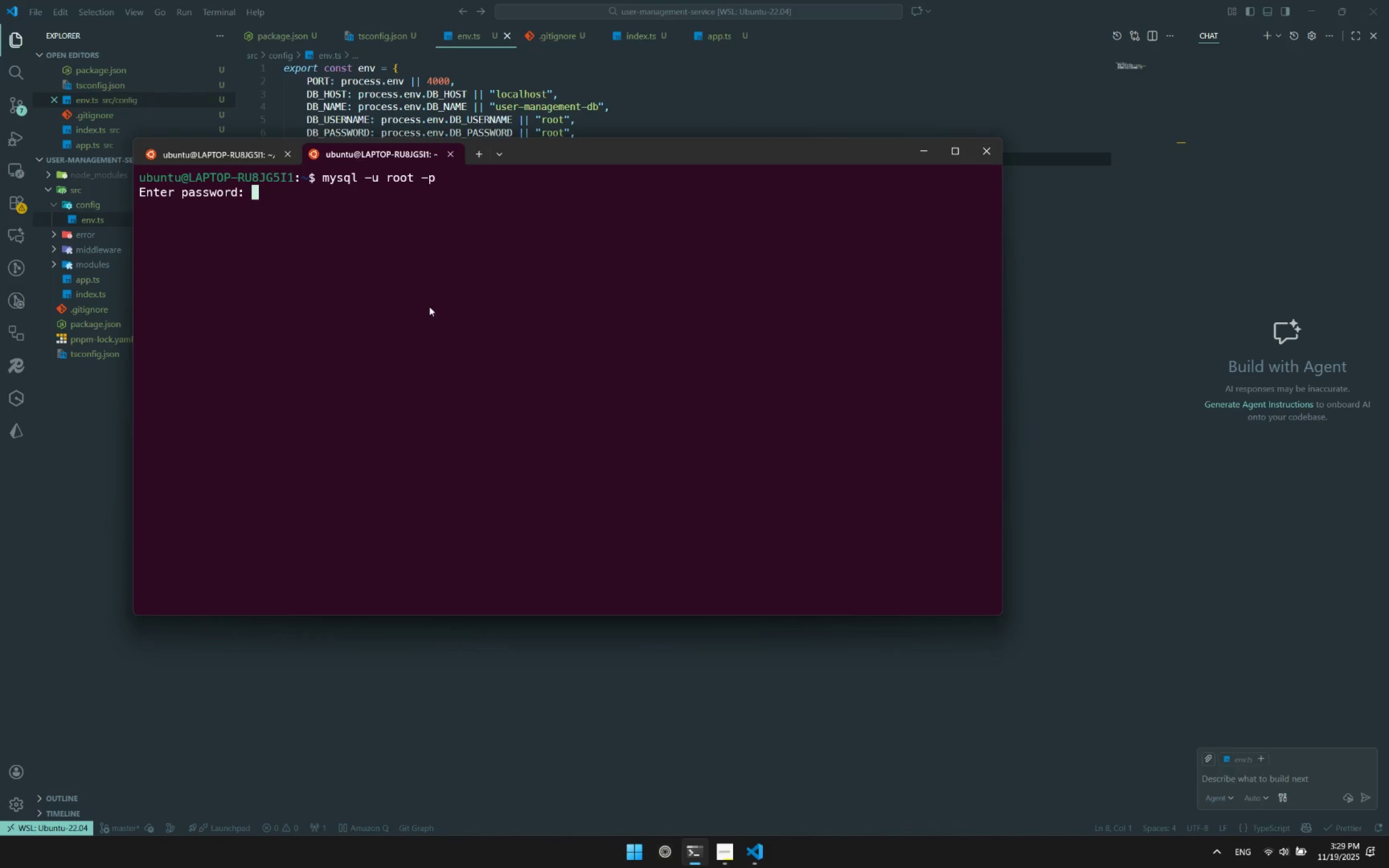 
type(root)
 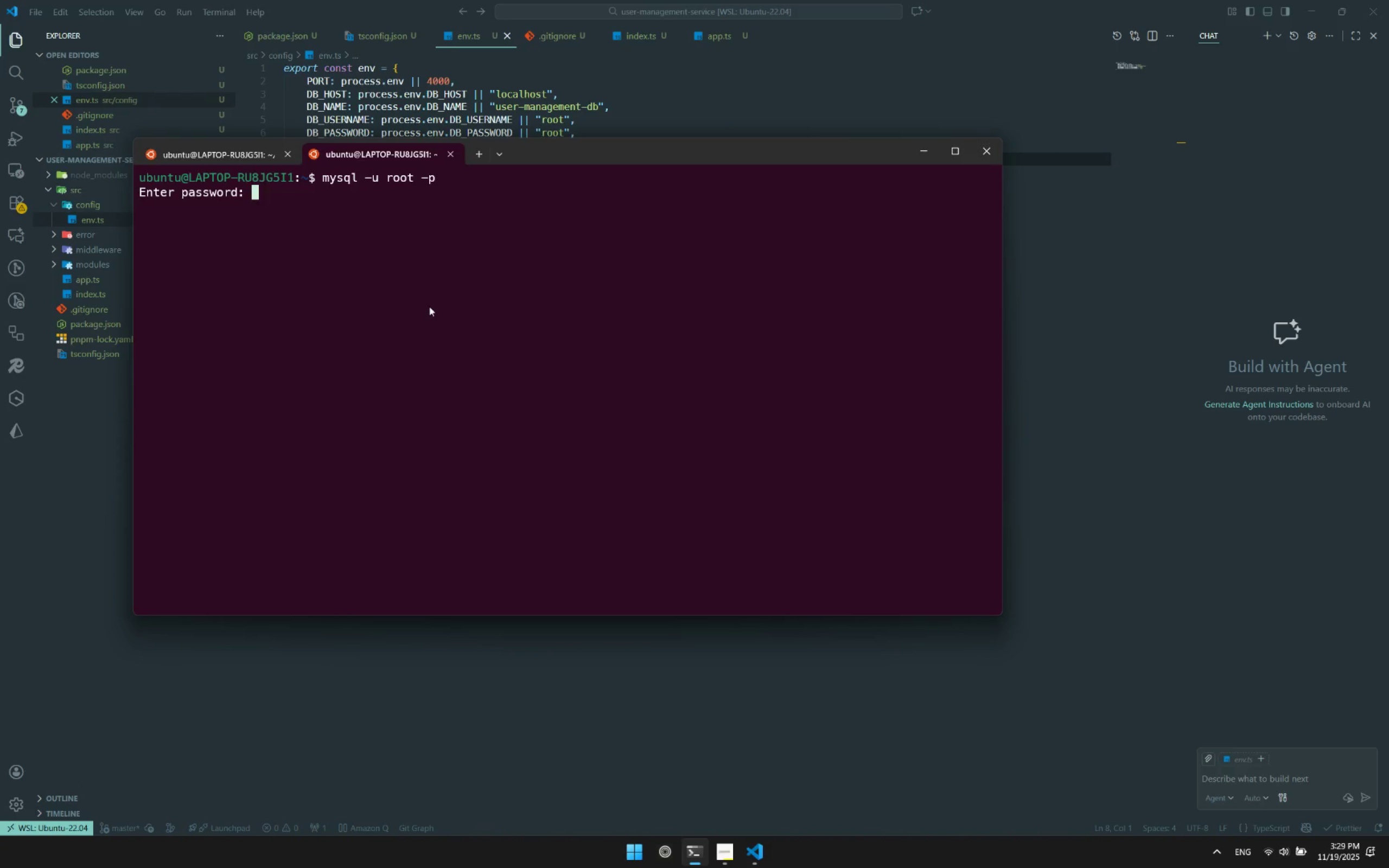 
key(Enter)
 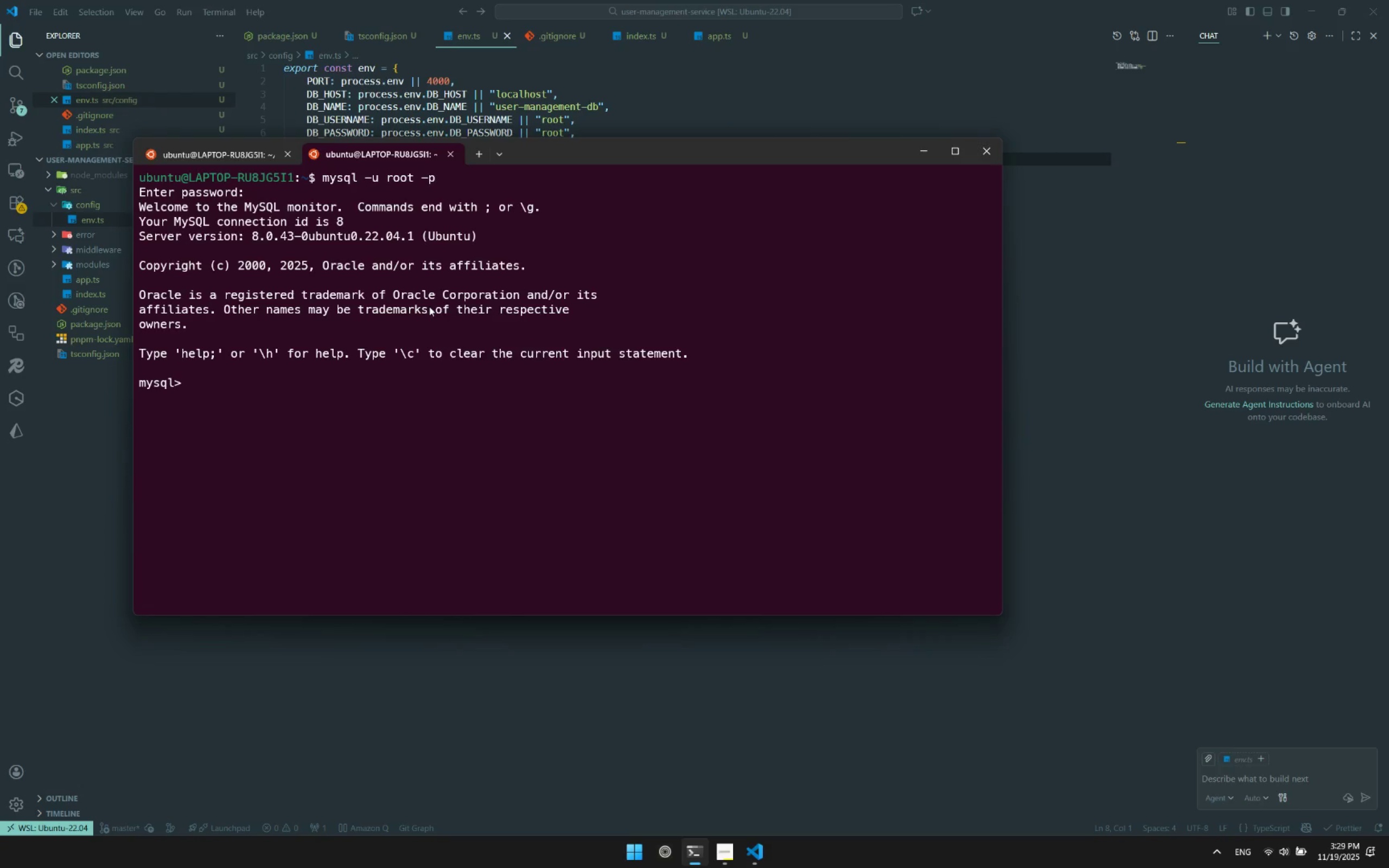 
type(CREATE DATABASE user-management-db)
 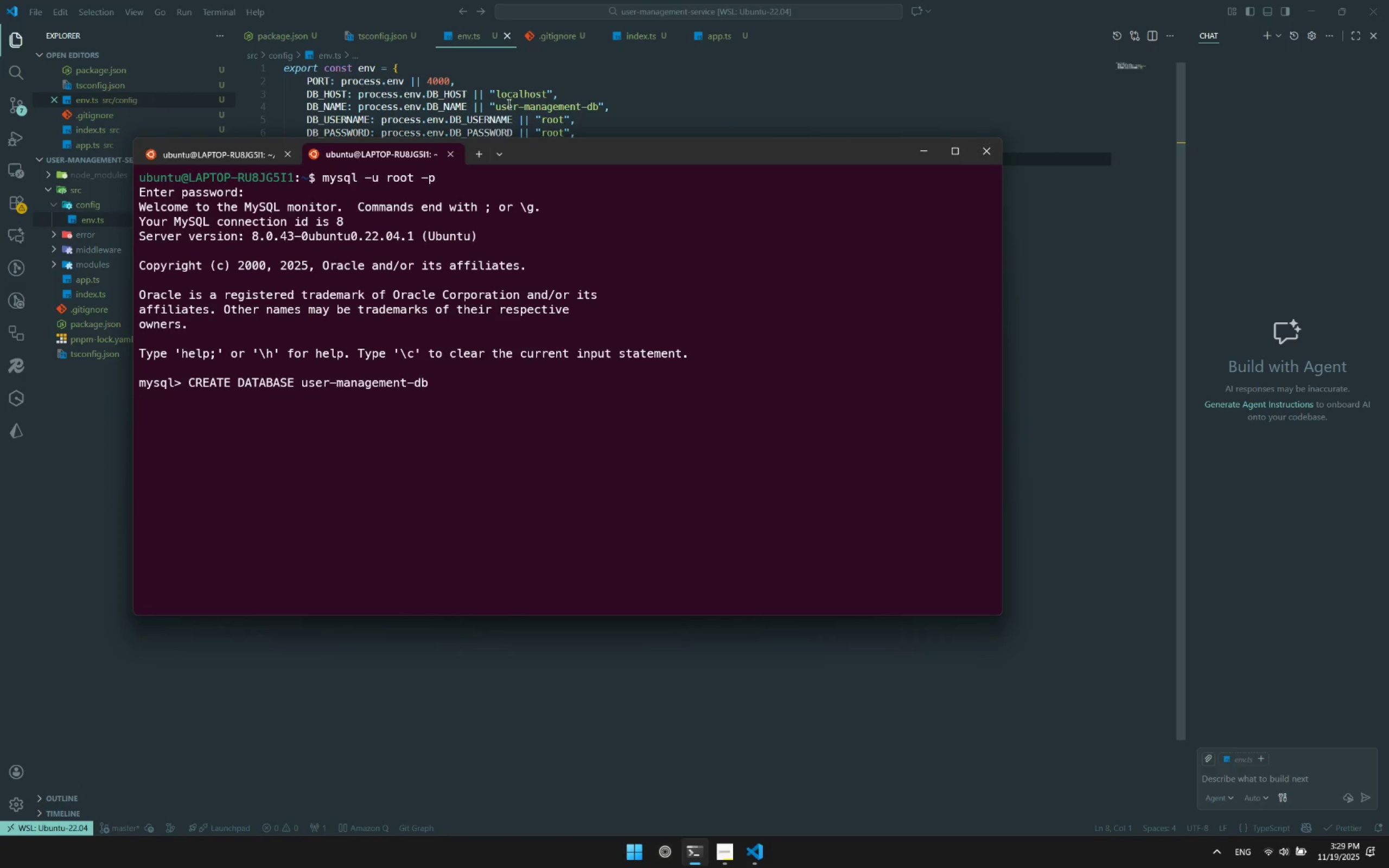 
left_click_drag(start_coordinate=[495, 107], to_coordinate=[597, 113])
 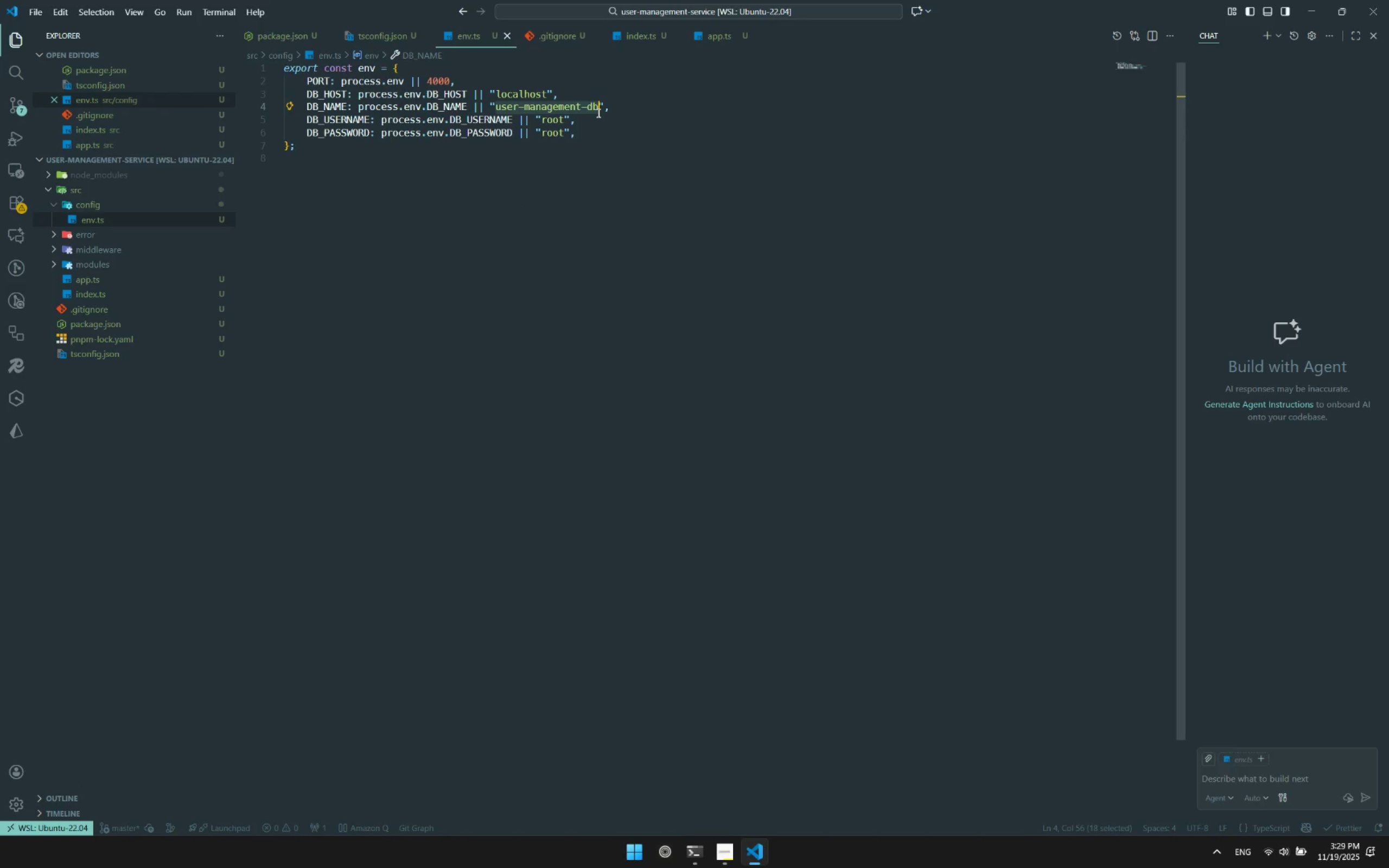 
key(Control+ControlLeft)
 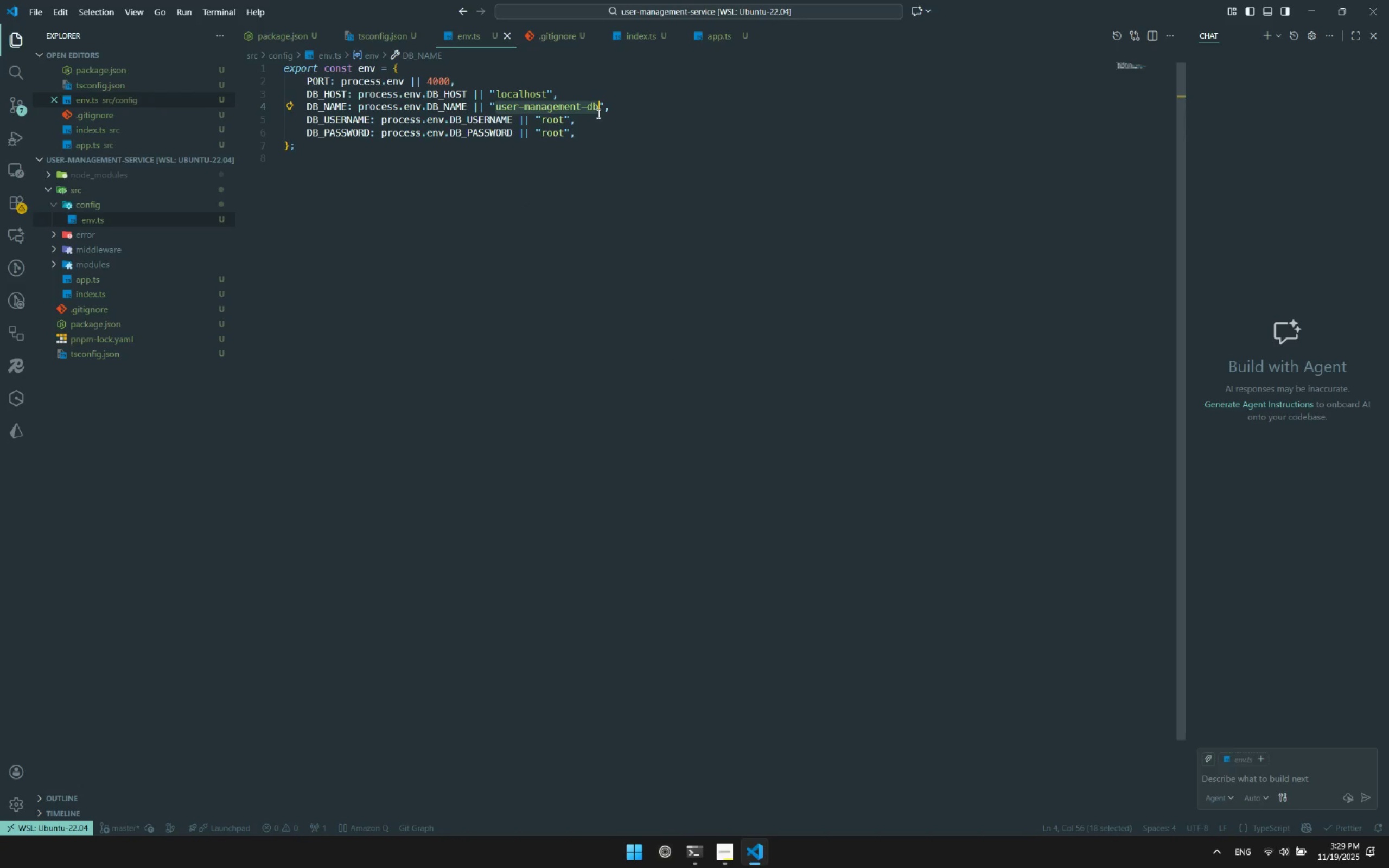 
key(Control+C)
 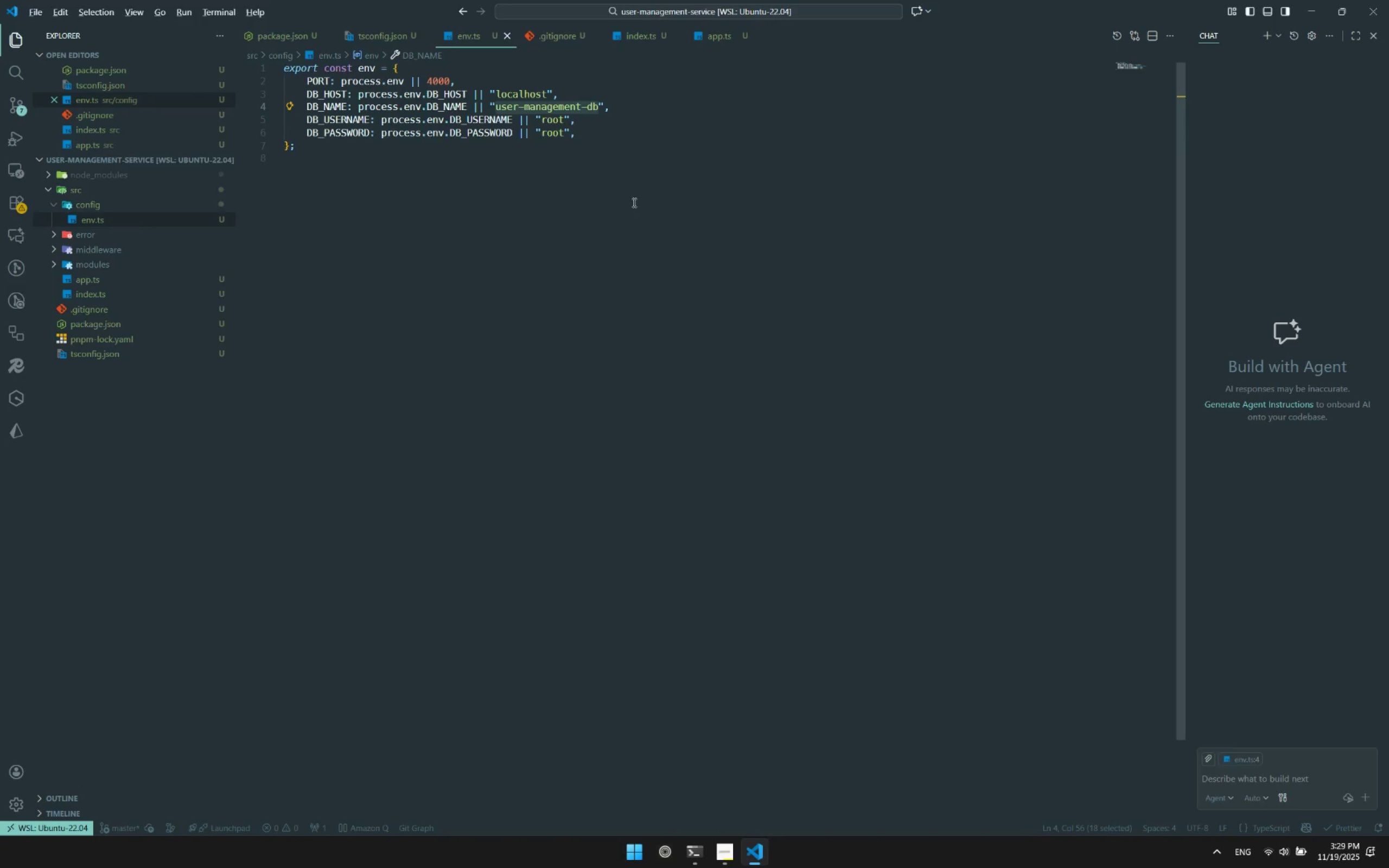 
key(Alt+AltLeft)
 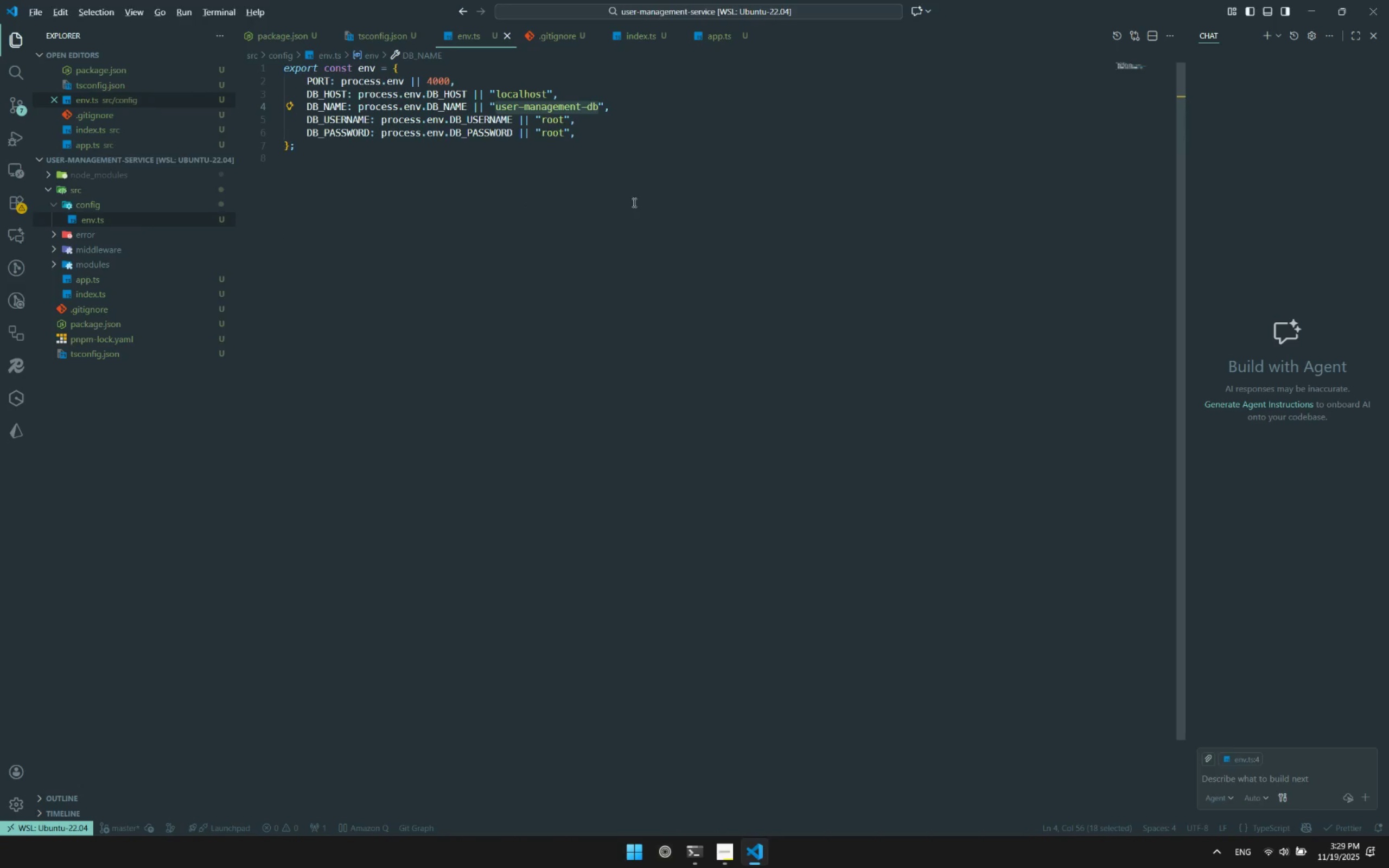 
key(Alt+Tab)
 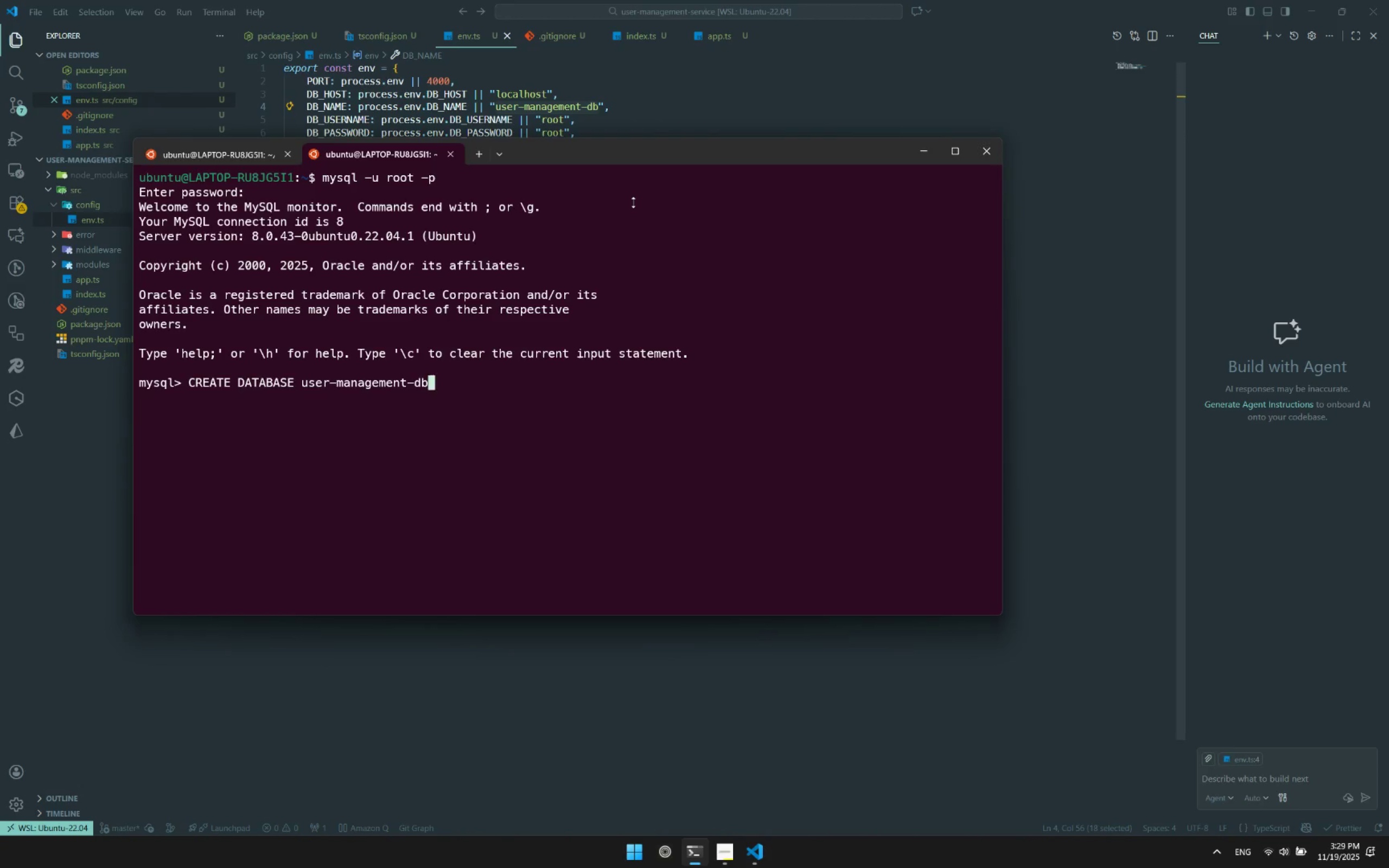 
hold_key(key=Backspace, duration=1.0)
 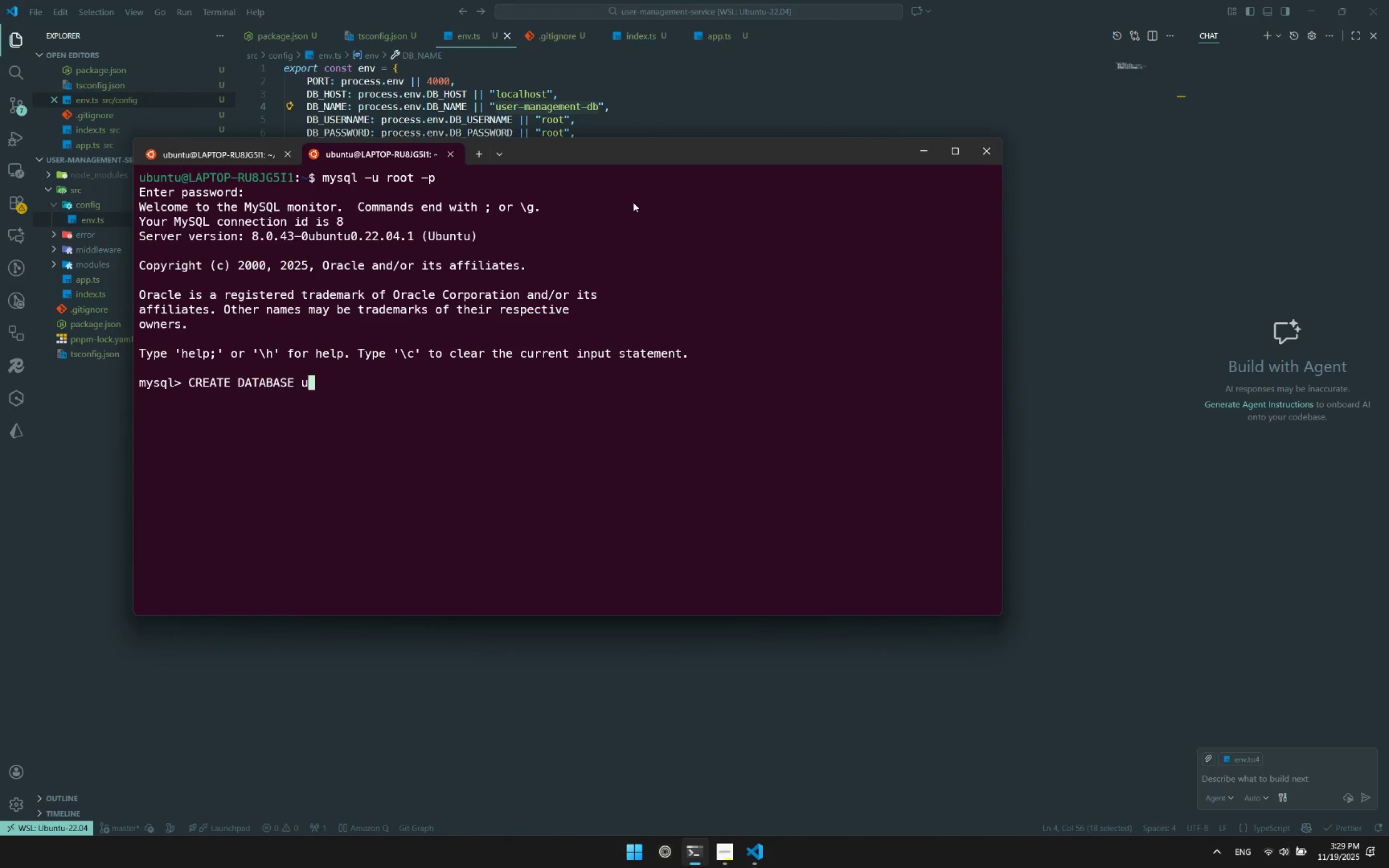 
key(Backspace)
 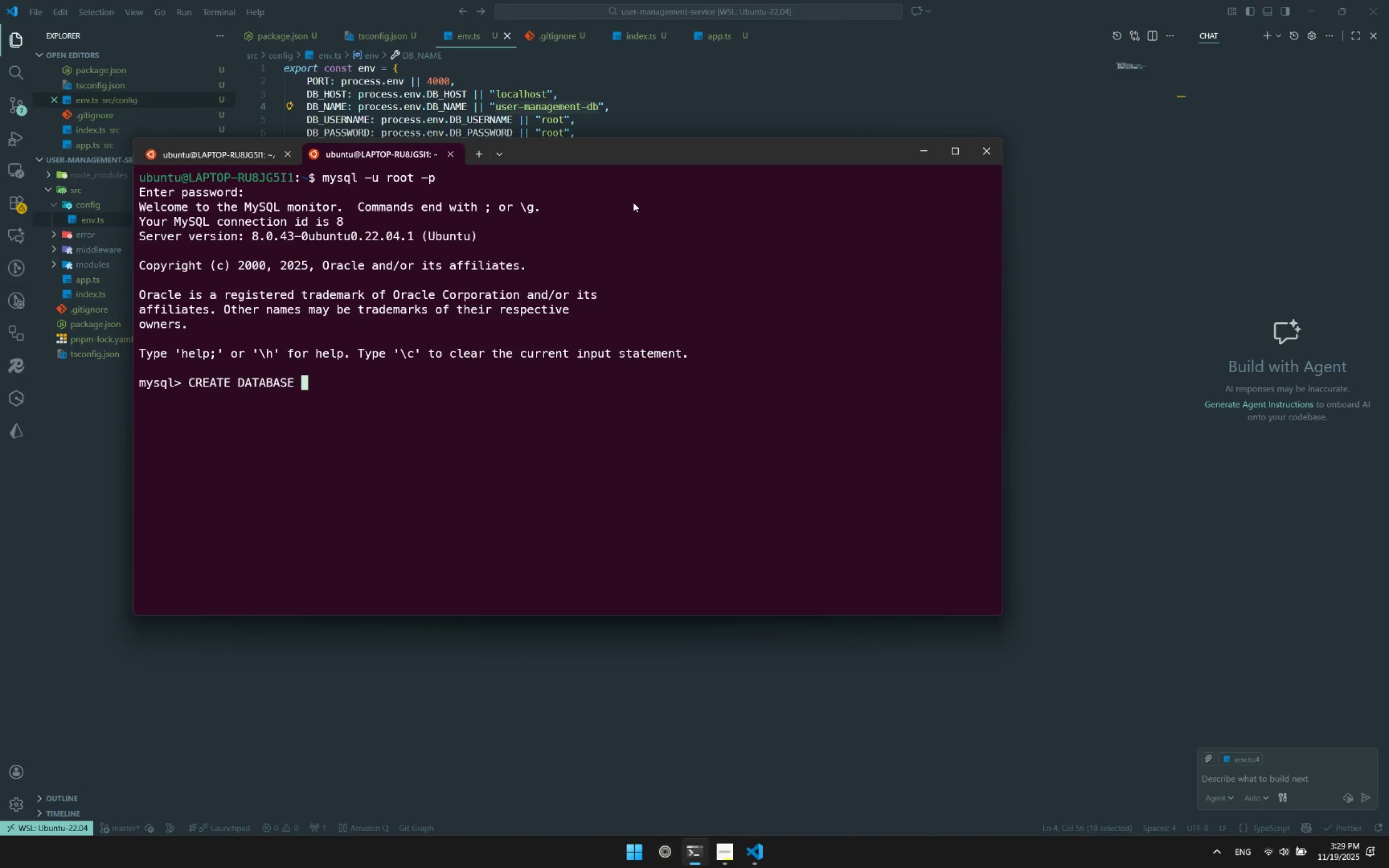 
key(Backquote)
 